 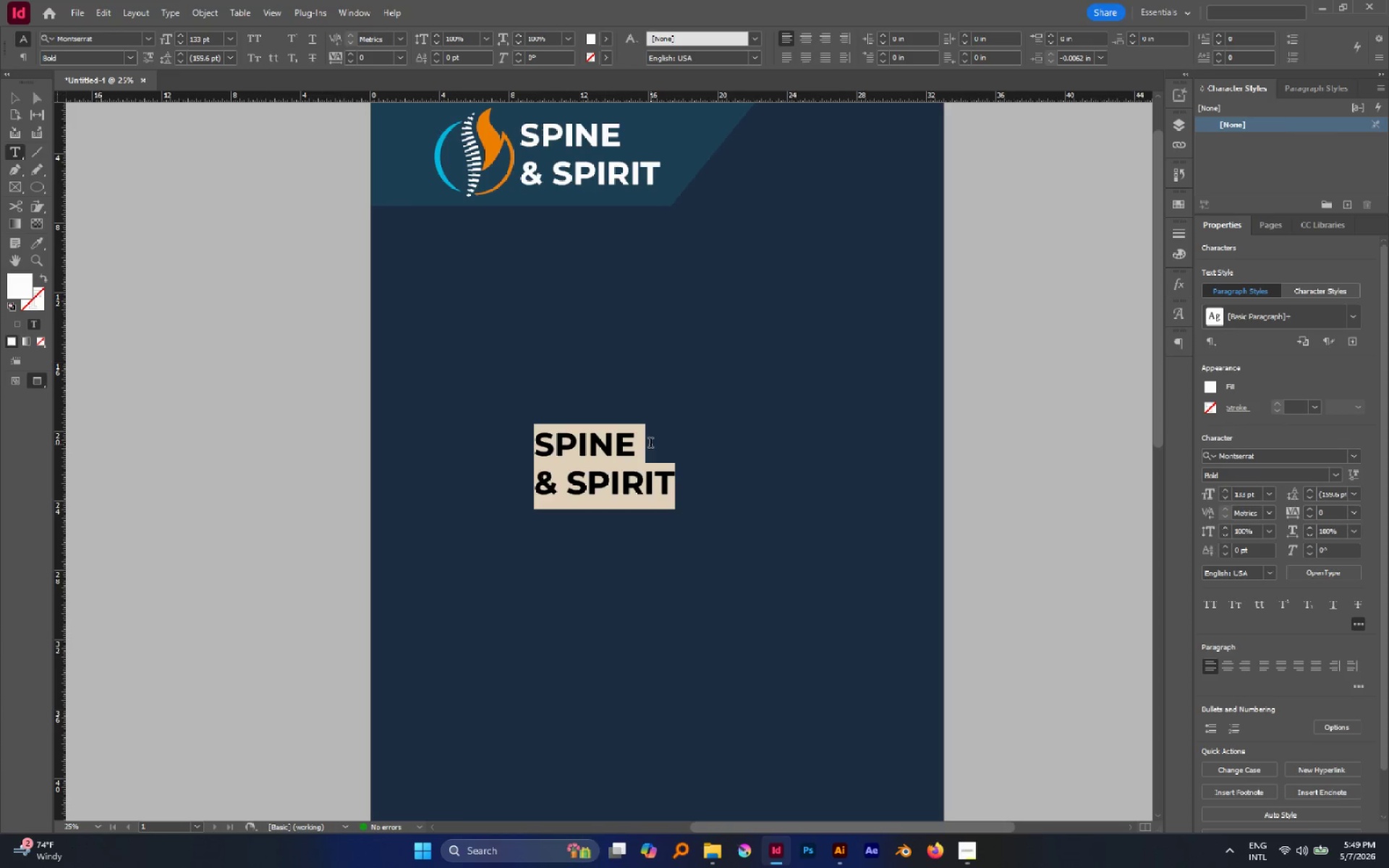 
type(Say goodbye )
key(Backspace)
type(to )
key(Escape)
 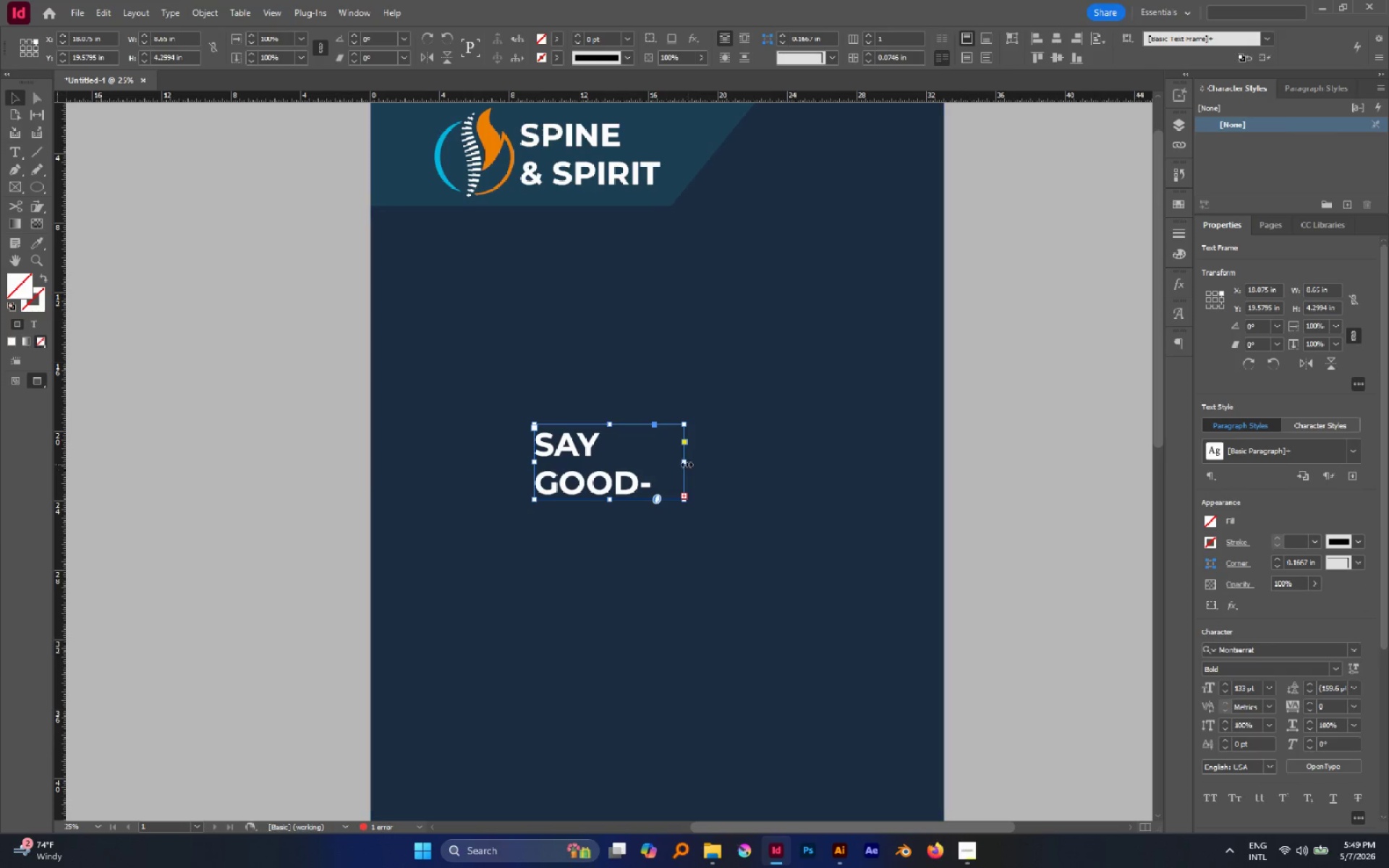 
left_click_drag(start_coordinate=[686, 462], to_coordinate=[780, 462])
 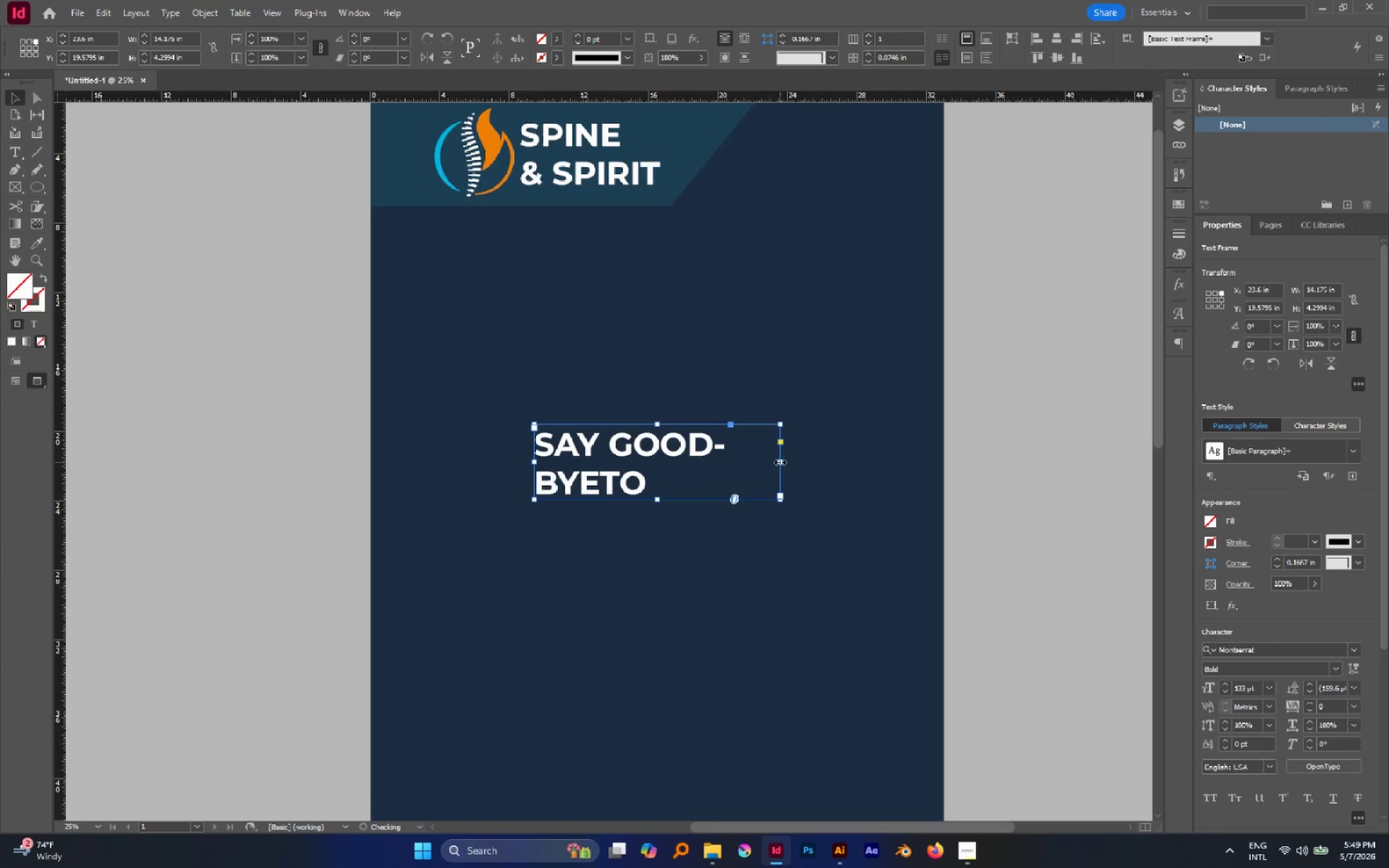 
key(W)
 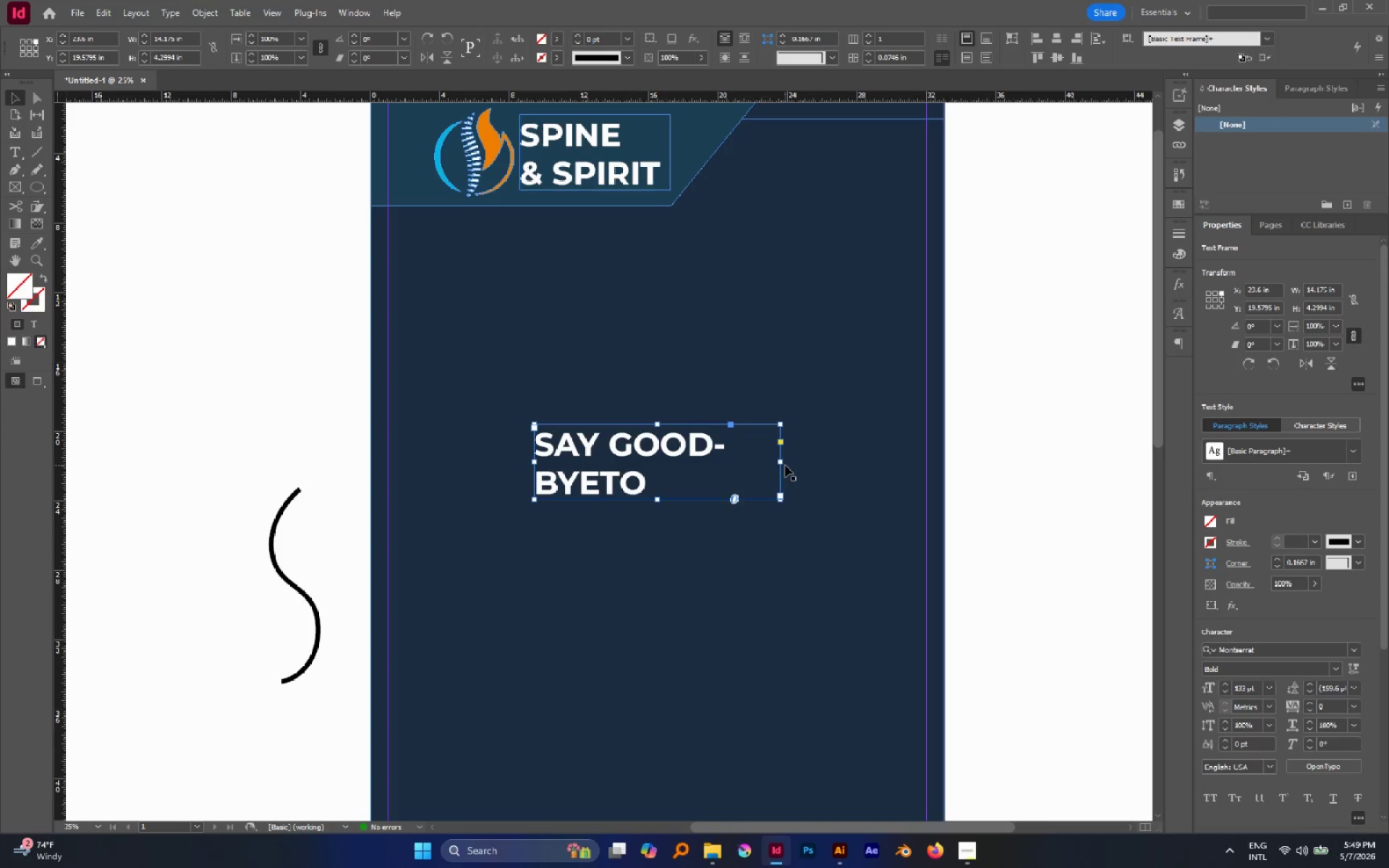 
left_click_drag(start_coordinate=[781, 461], to_coordinate=[923, 448])
 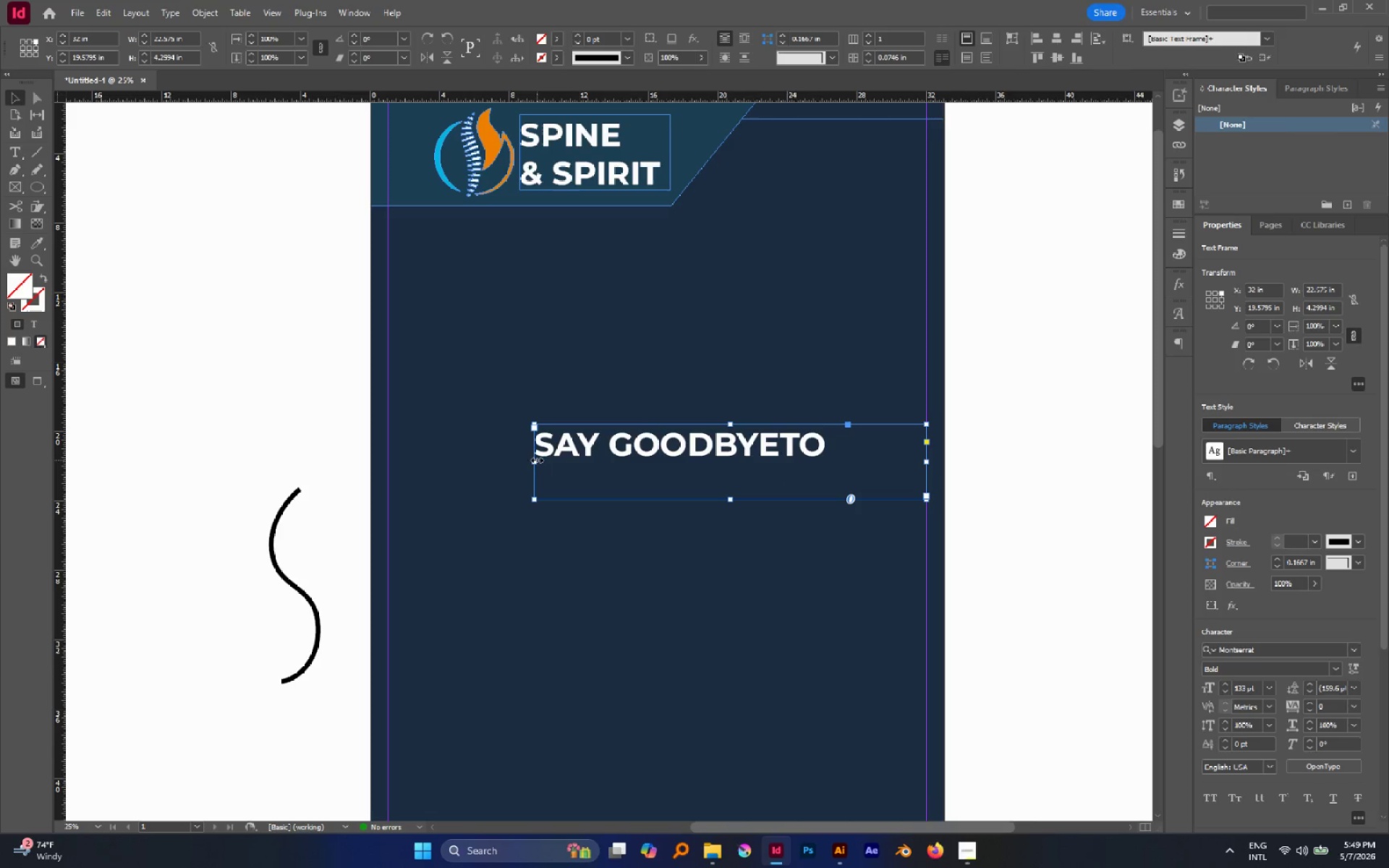 
left_click_drag(start_coordinate=[534, 461], to_coordinate=[388, 444])
 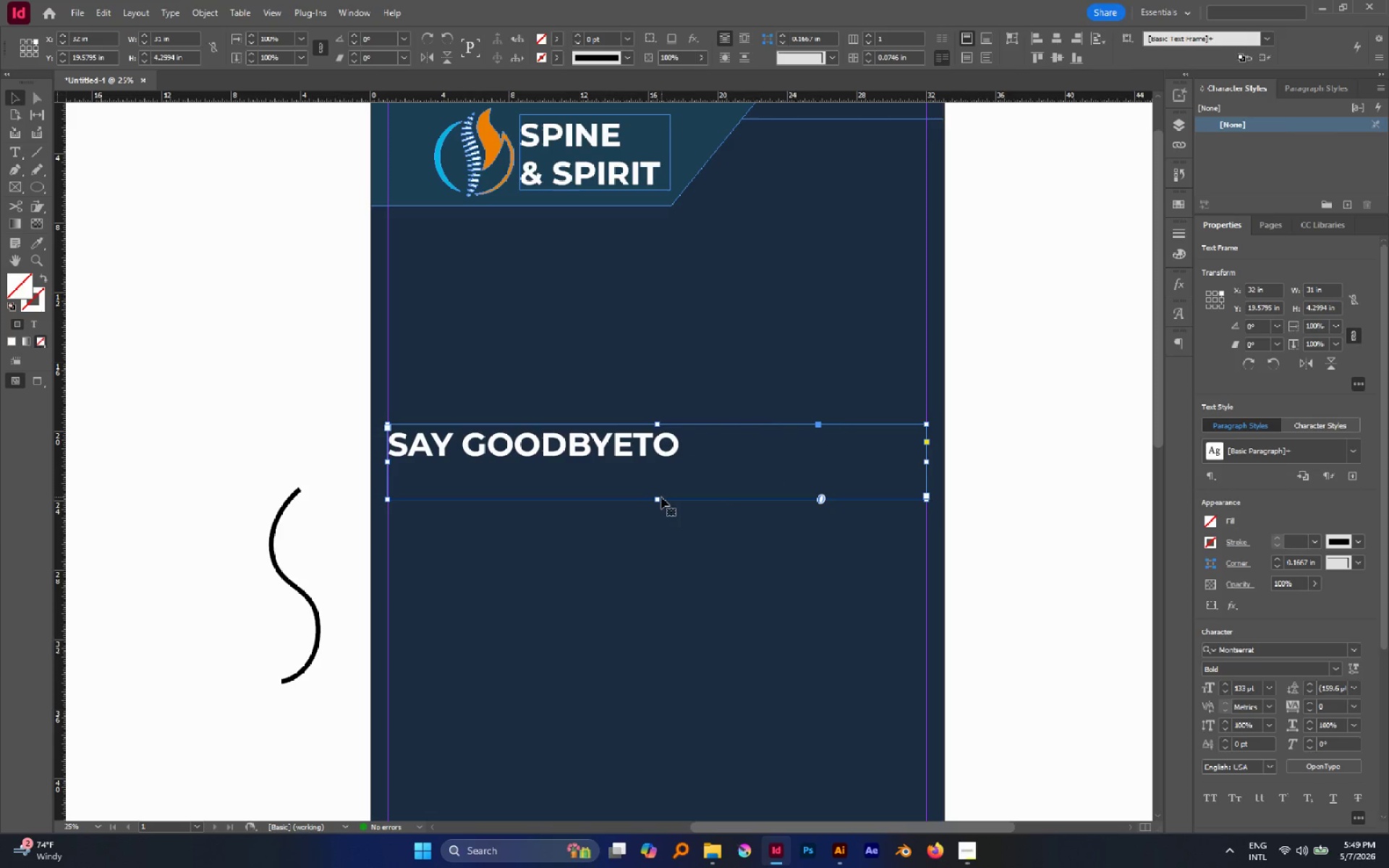 
left_click_drag(start_coordinate=[658, 497], to_coordinate=[658, 551])
 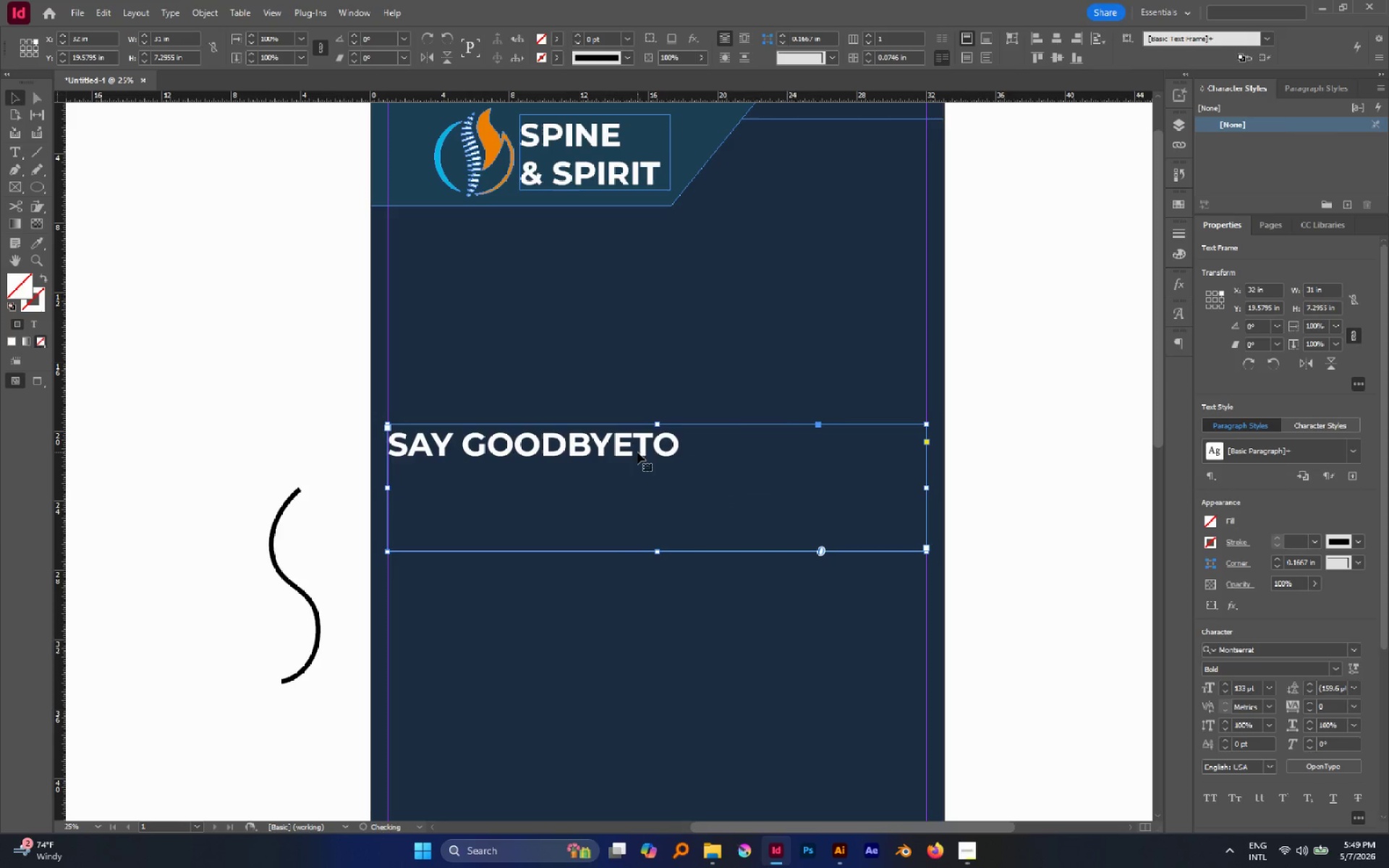 
double_click([637, 452])
 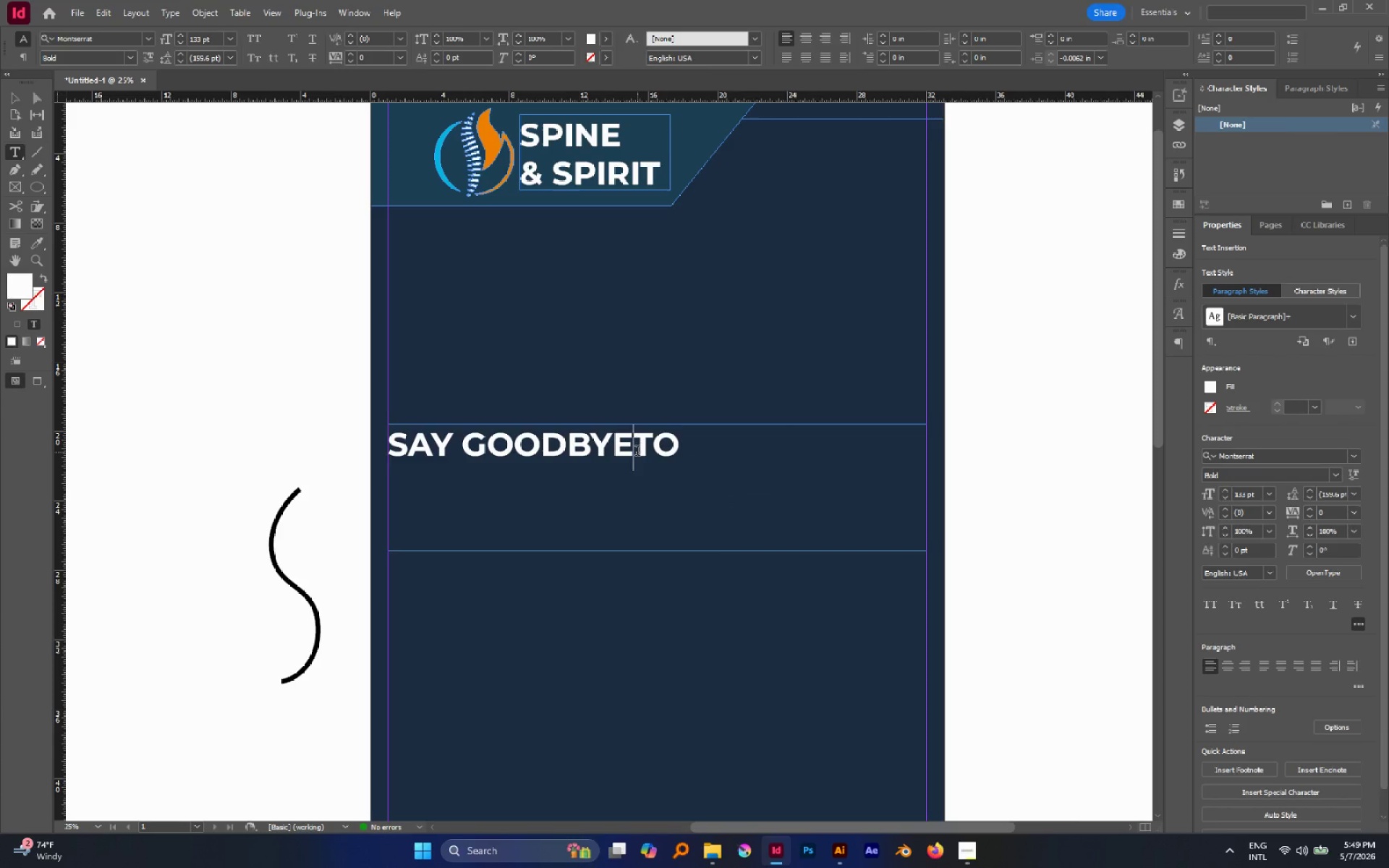 
key(Space)
 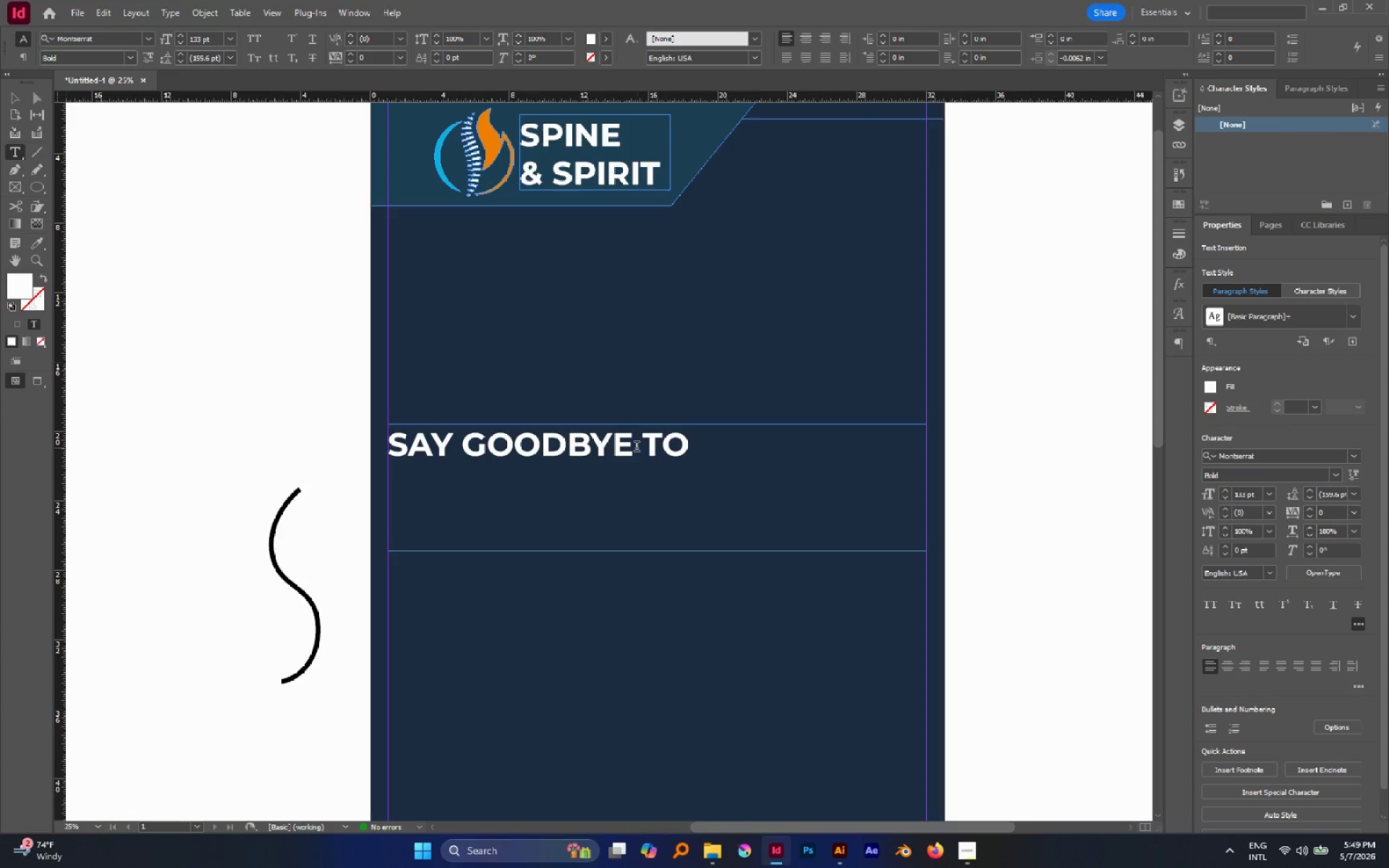 
key(Control+A)
 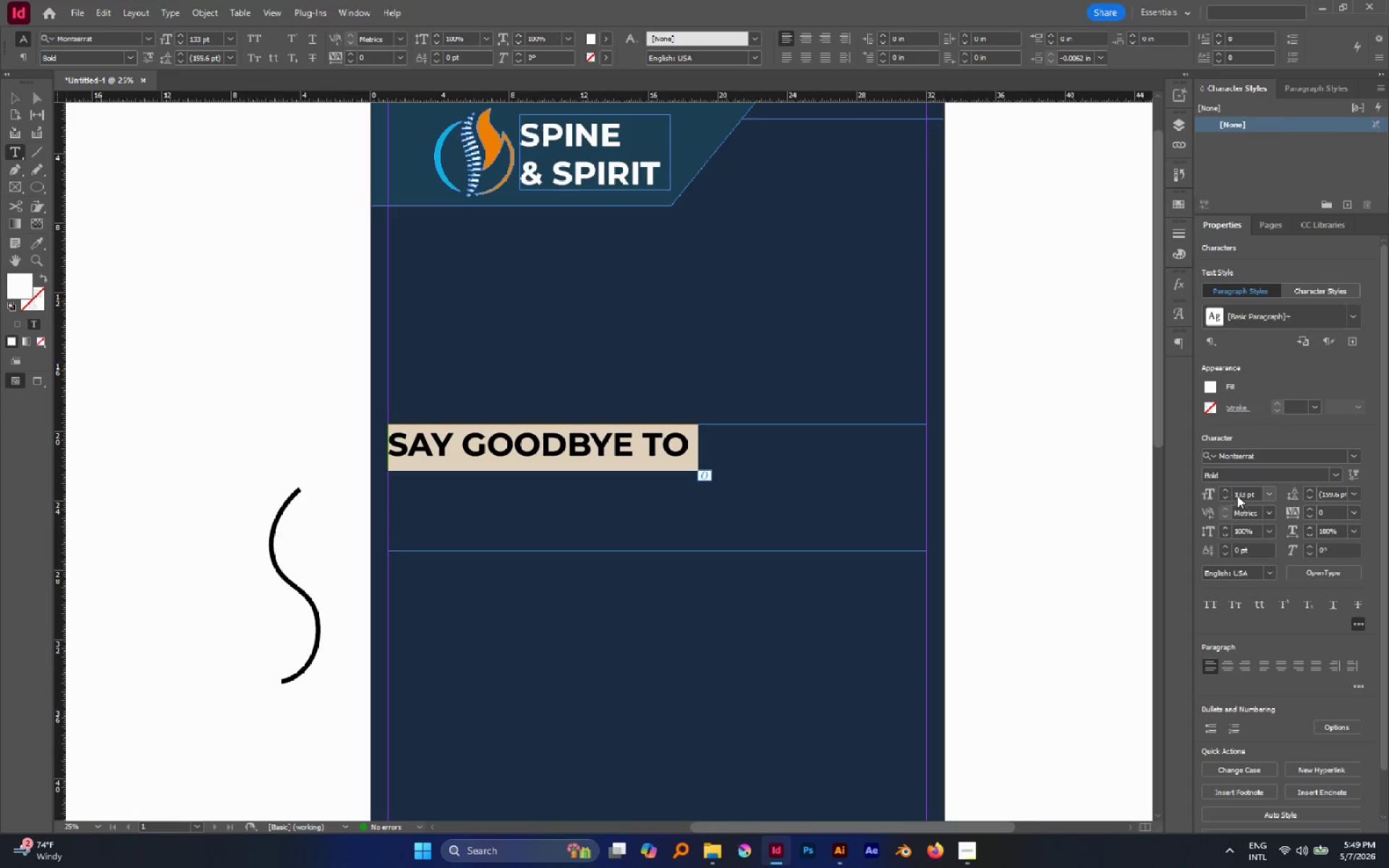 
double_click([1239, 494])
 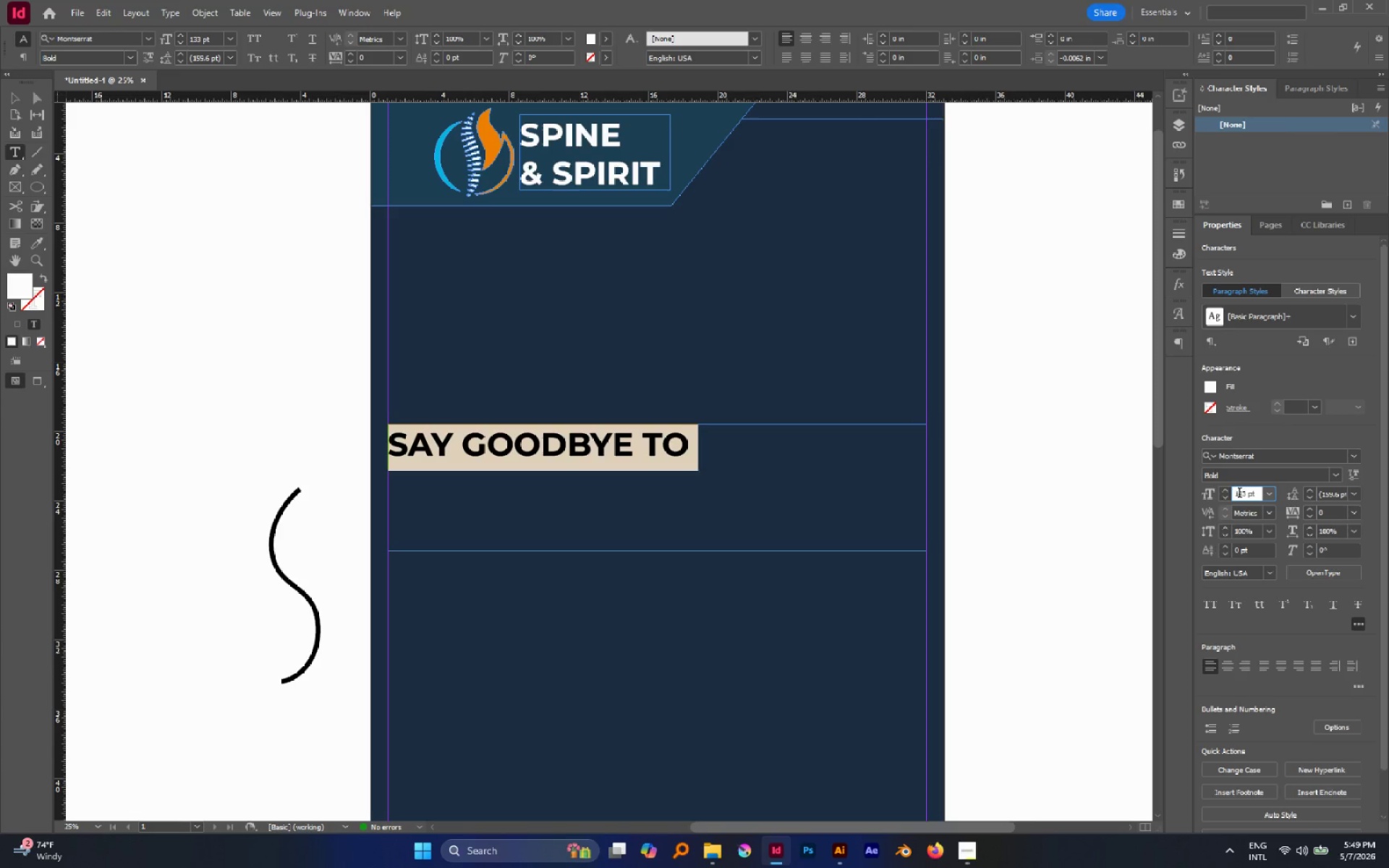 
triple_click([1239, 494])
 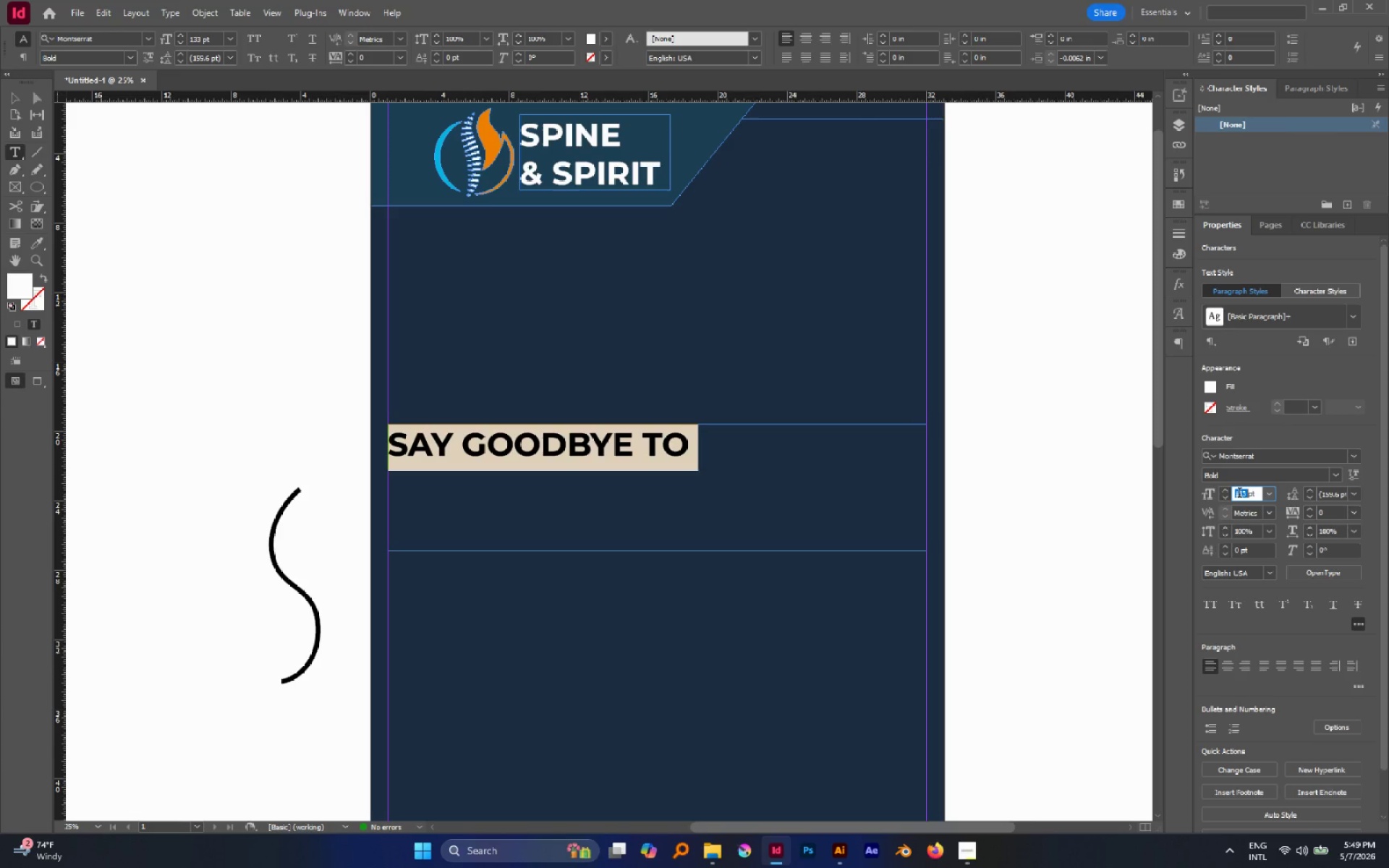 
triple_click([1239, 494])
 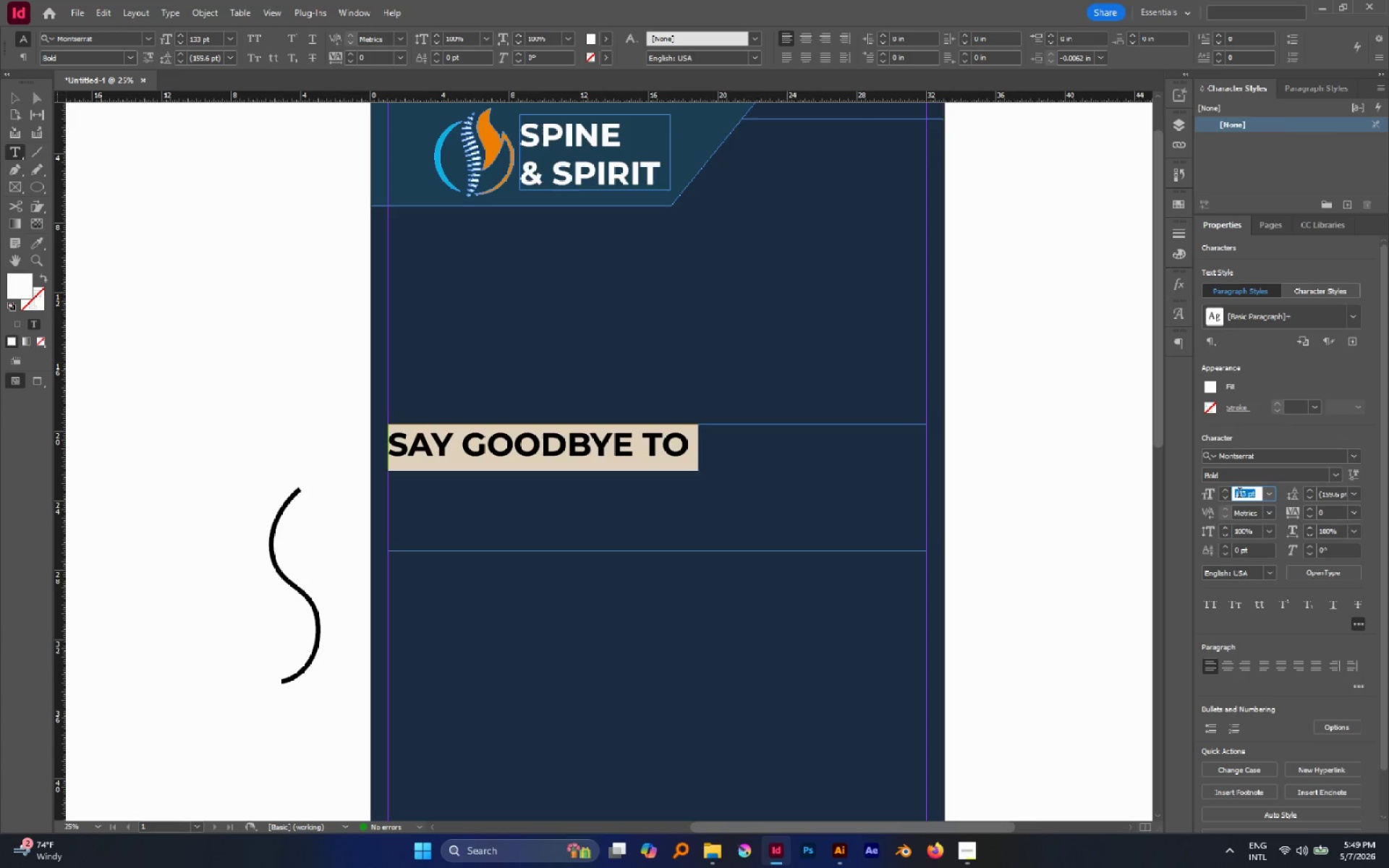 
type(200)
 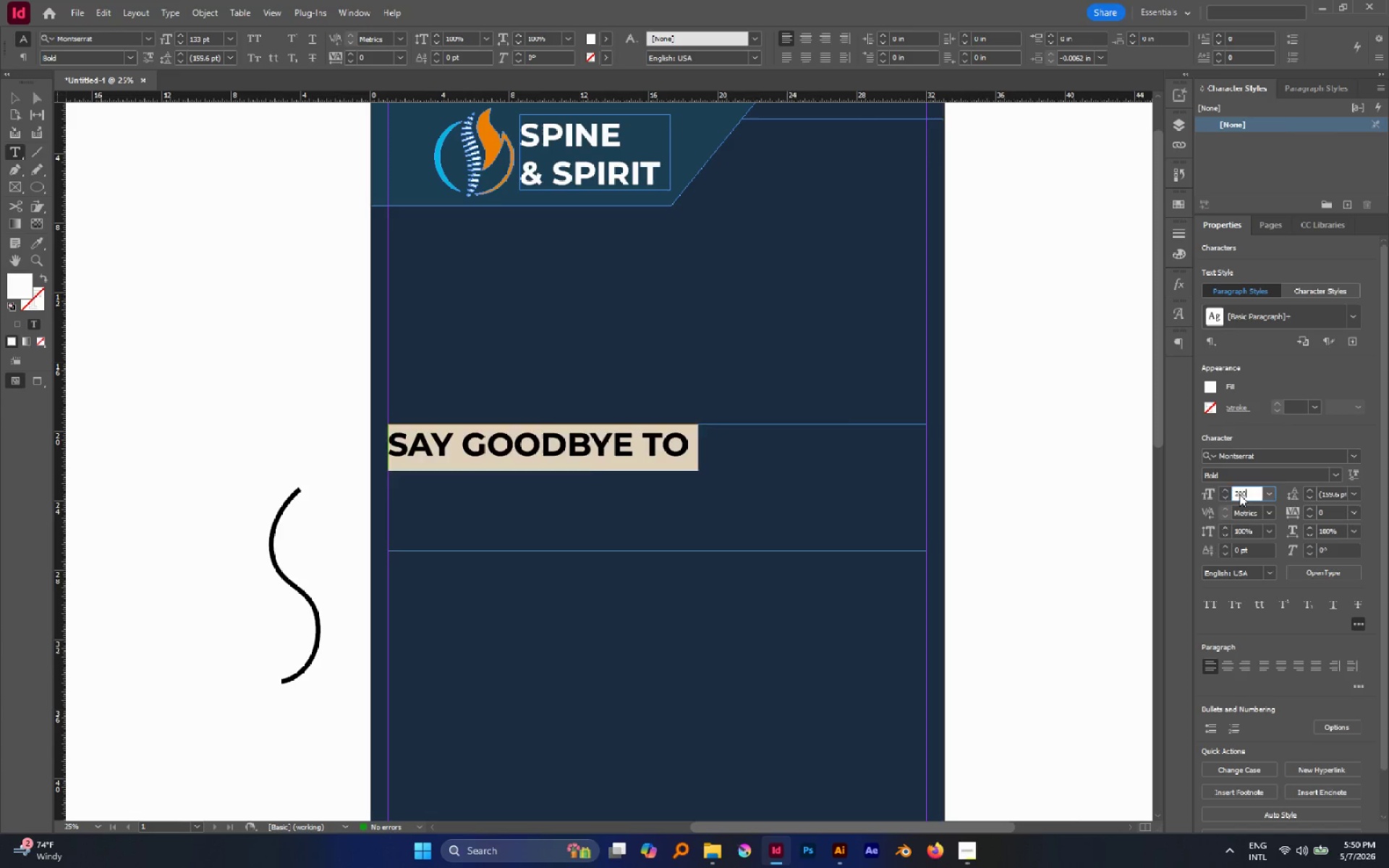 
key(Enter)
 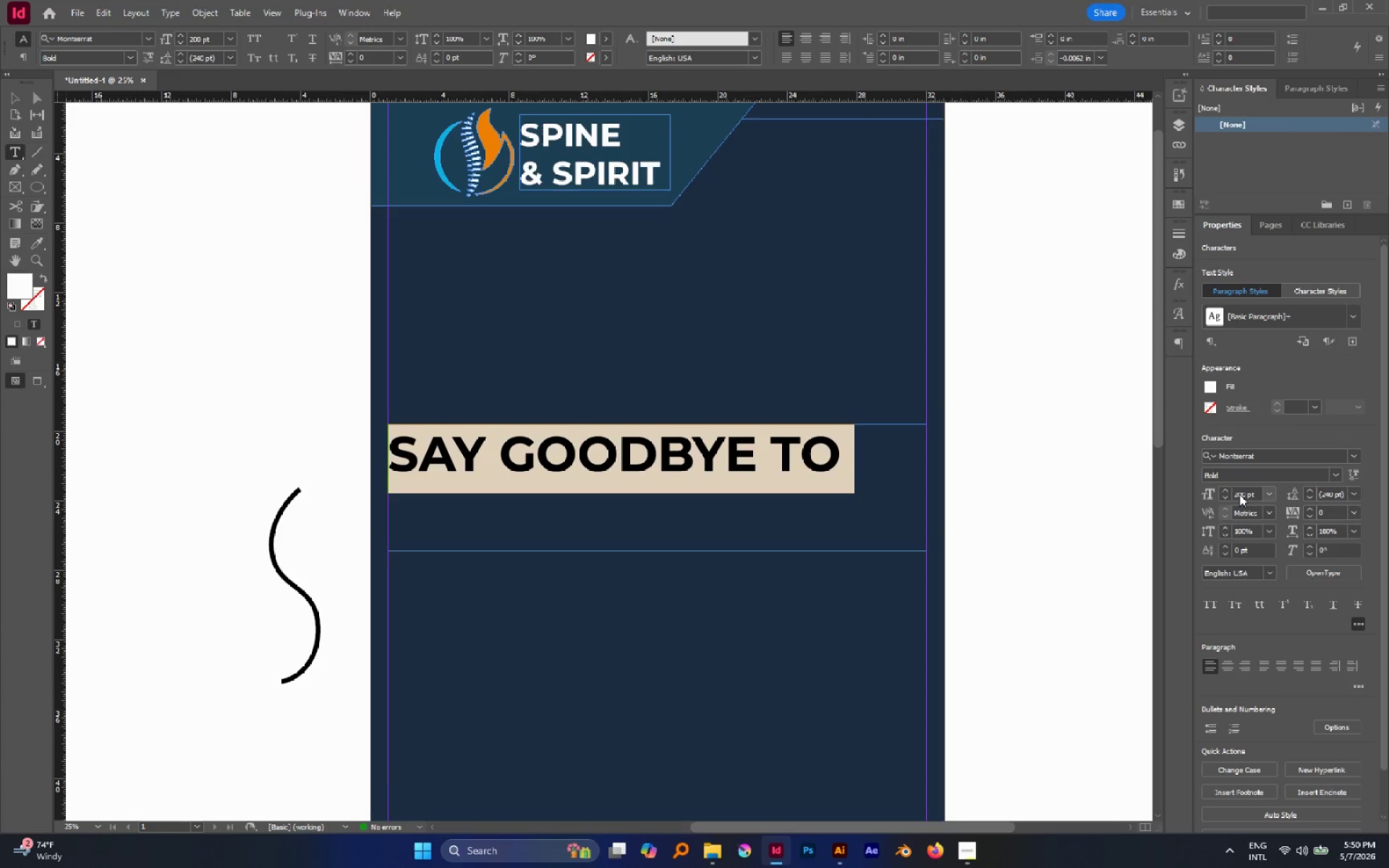 
double_click([1239, 494])
 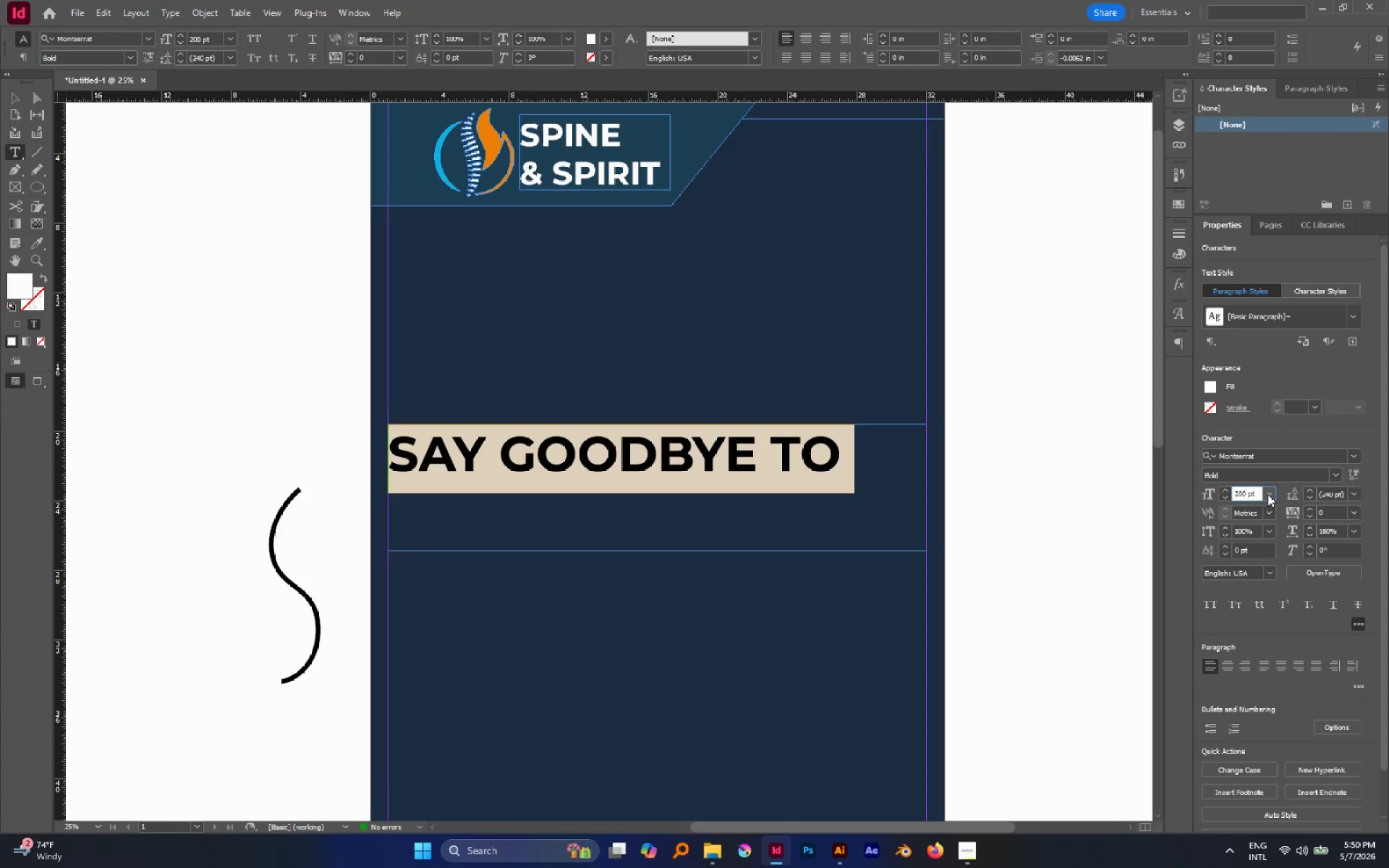 
key(Backspace)
type(35[Delete])
 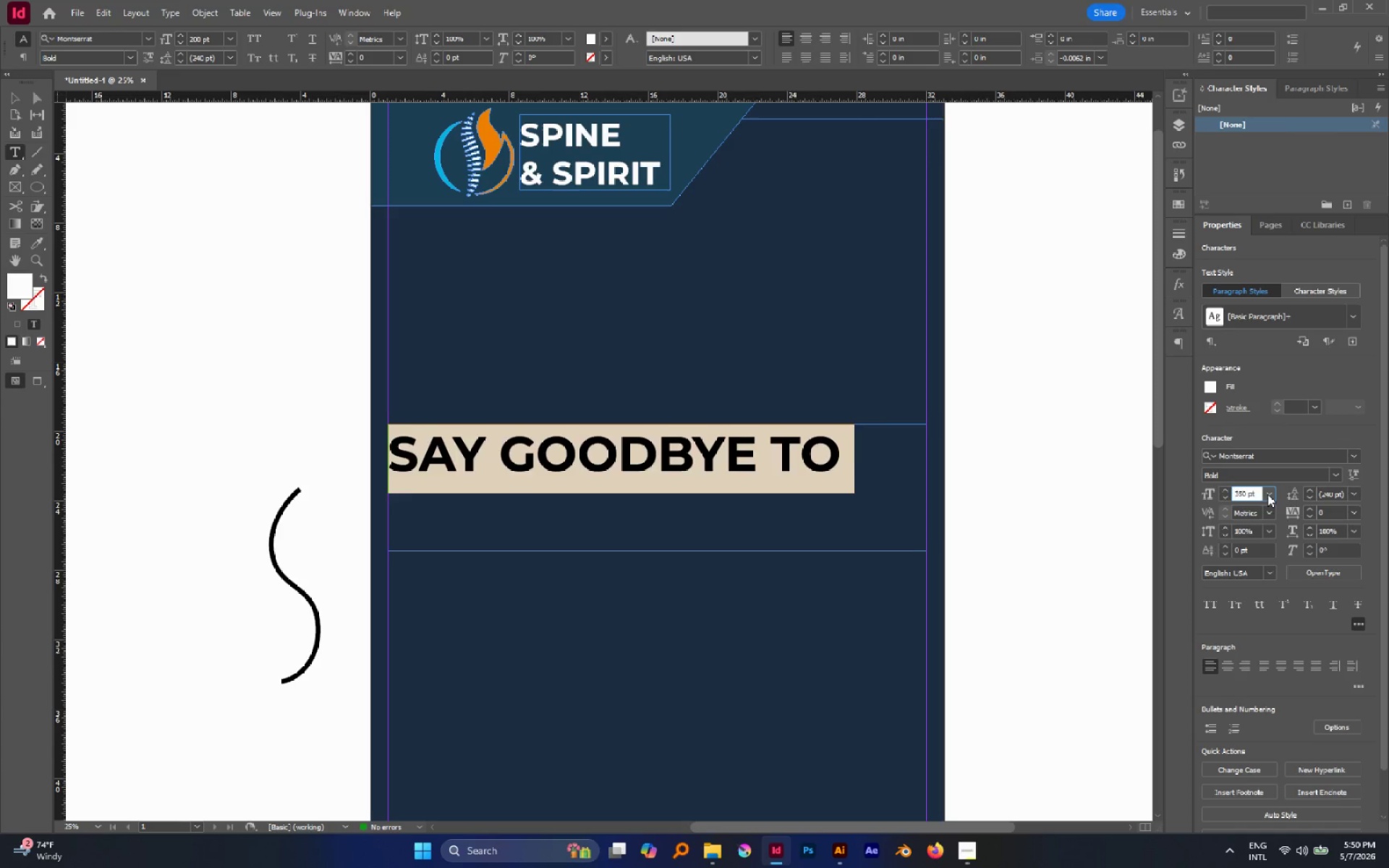 
key(Enter)
 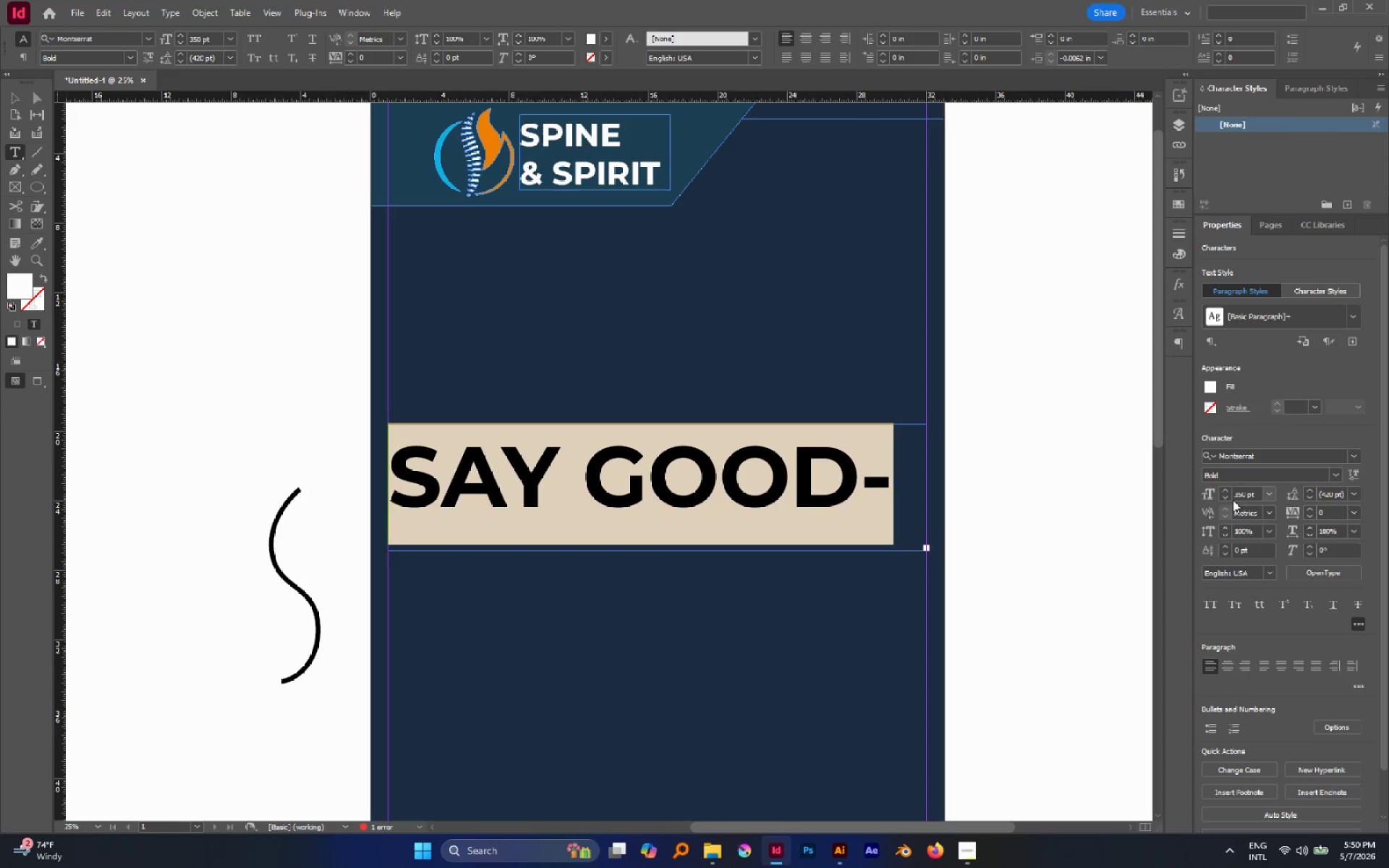 
double_click([1228, 495])
 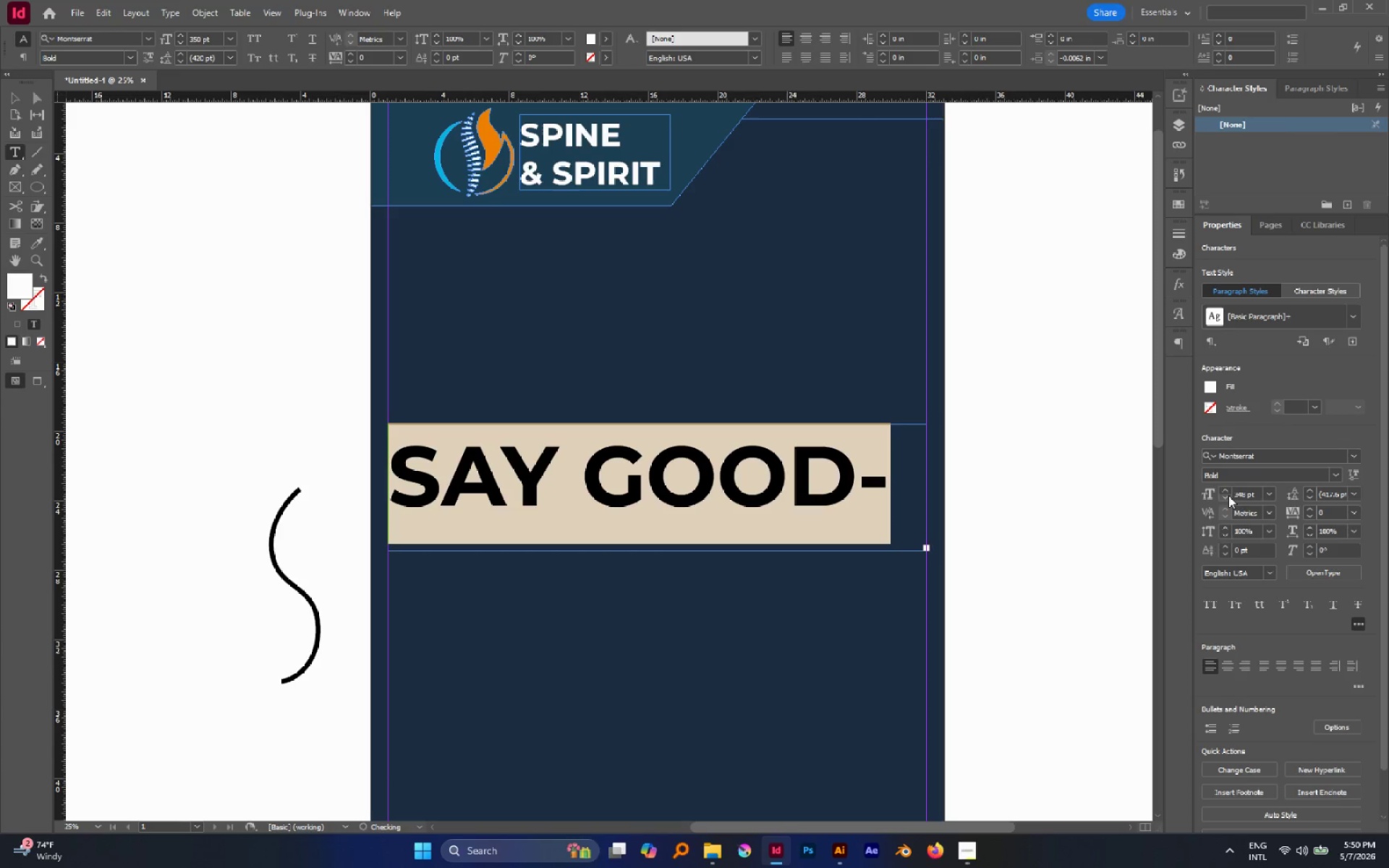 
triple_click([1228, 495])
 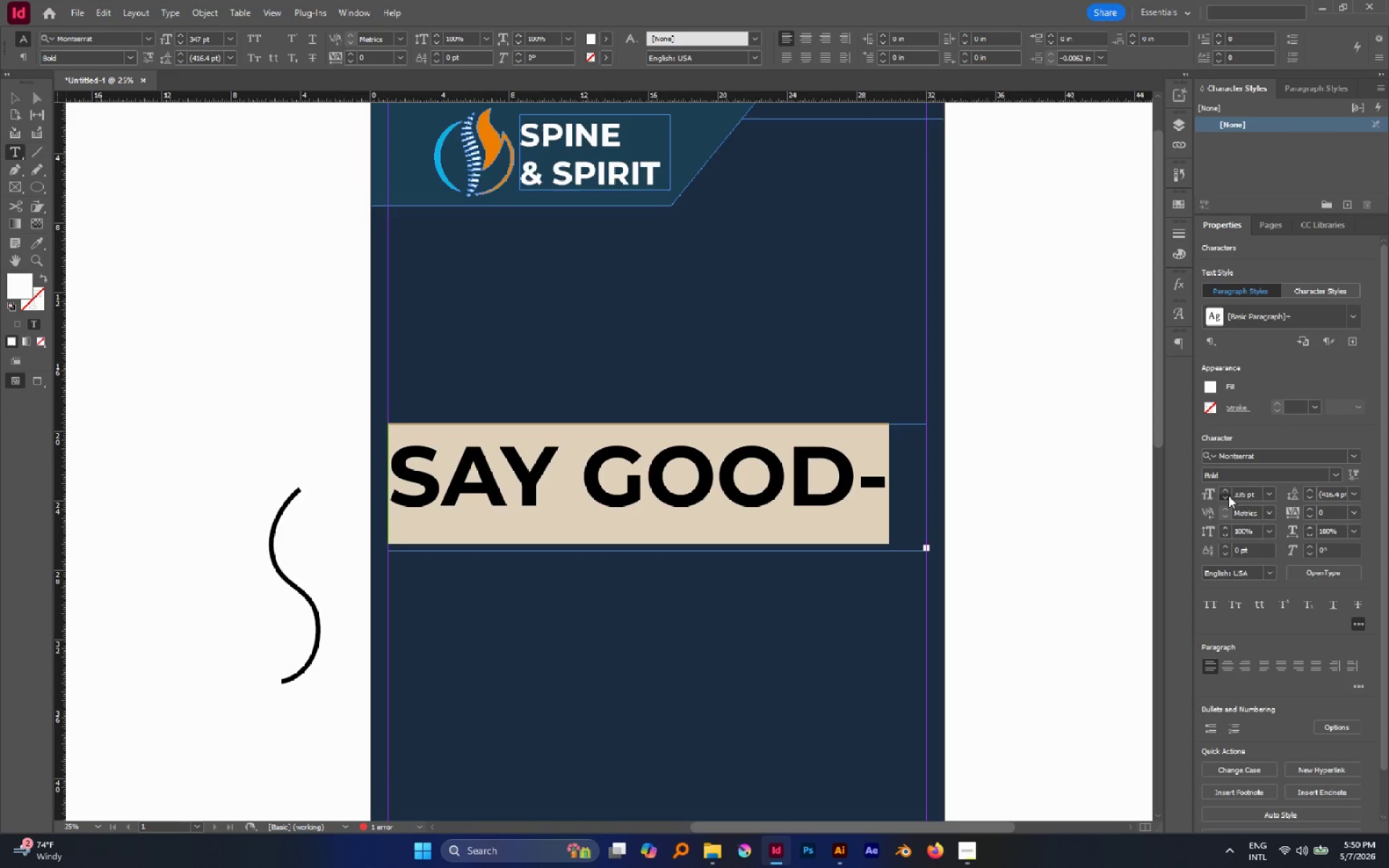 
triple_click([1228, 495])
 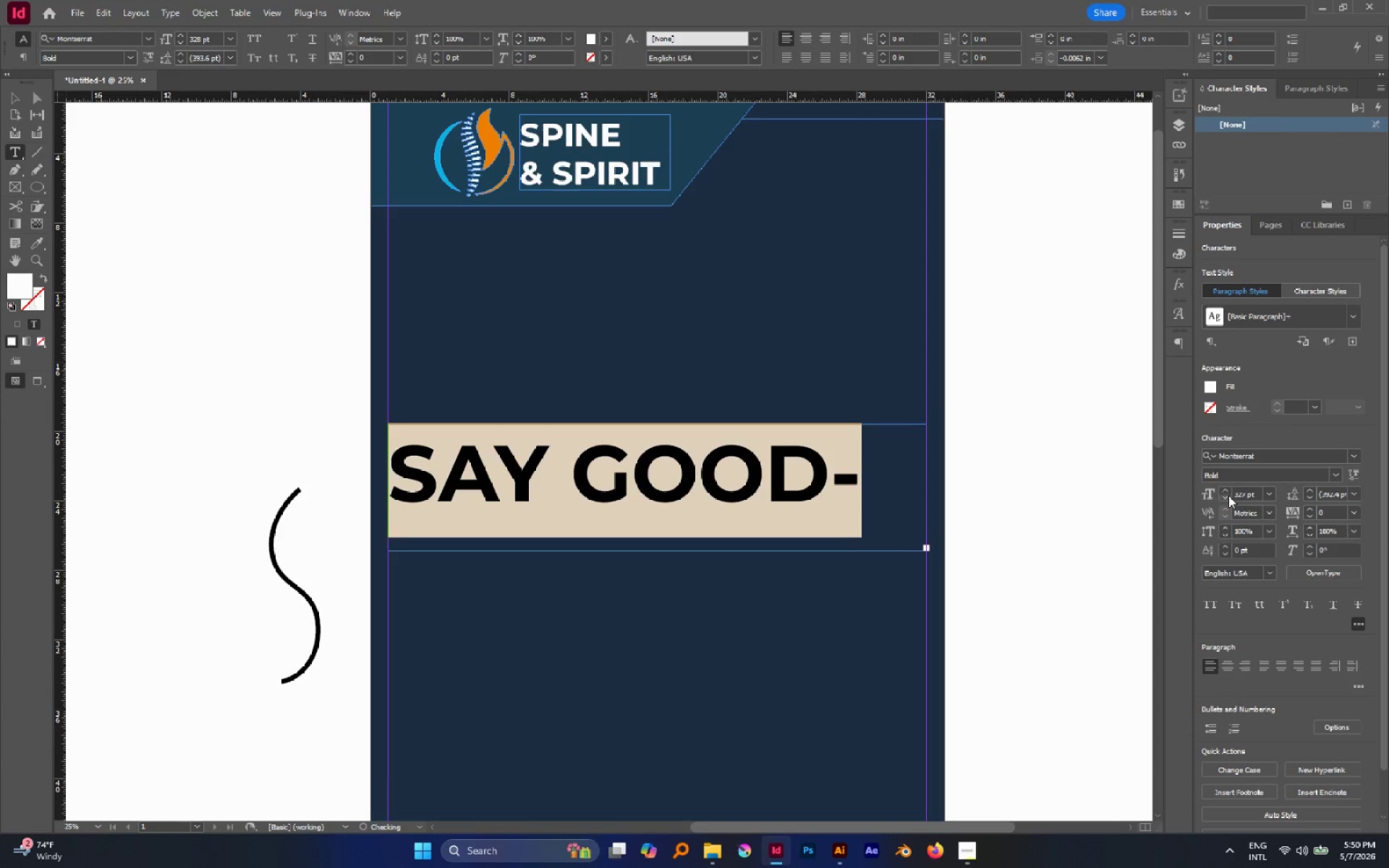 
double_click([1228, 495])
 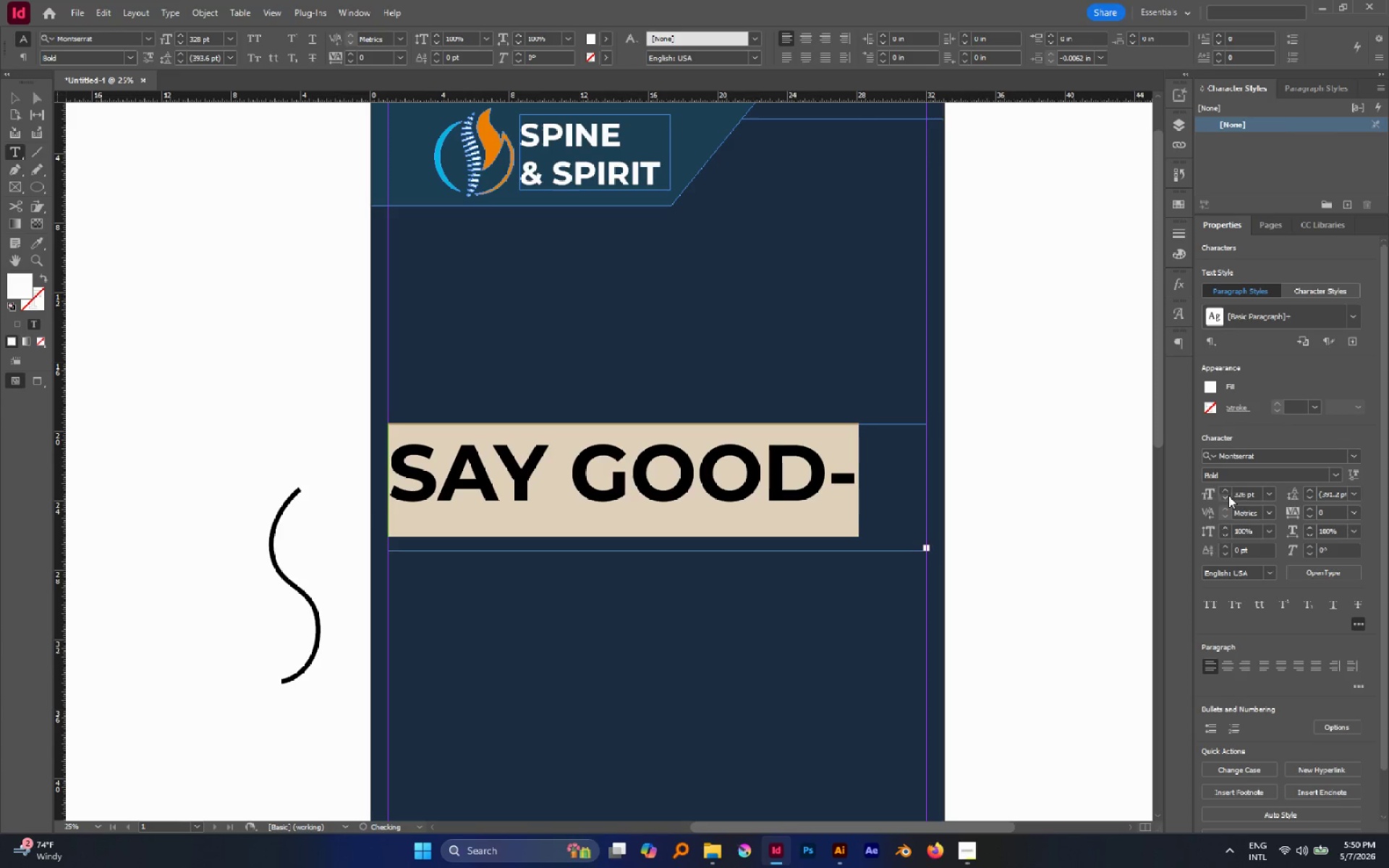 
triple_click([1228, 495])
 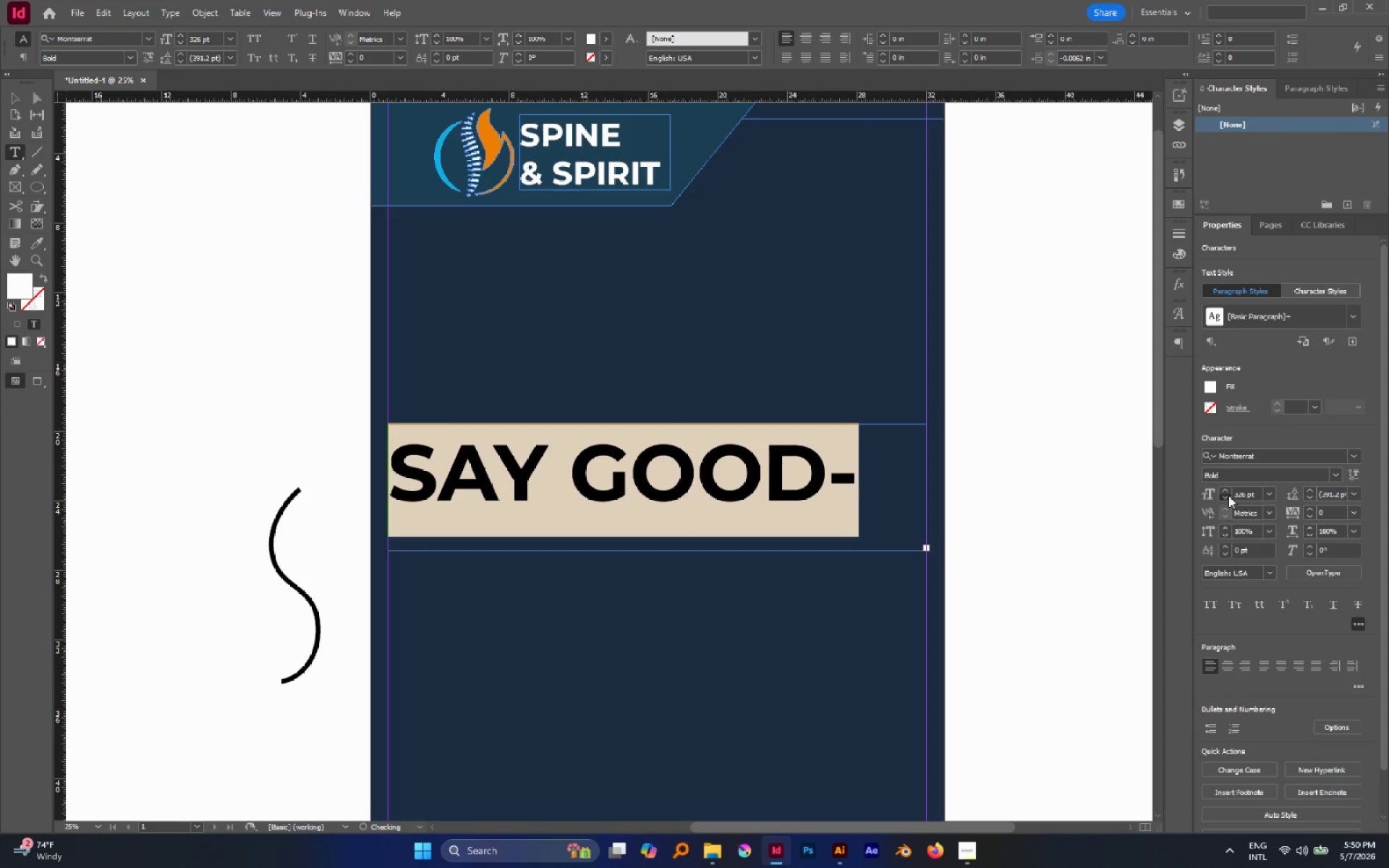 
triple_click([1228, 495])
 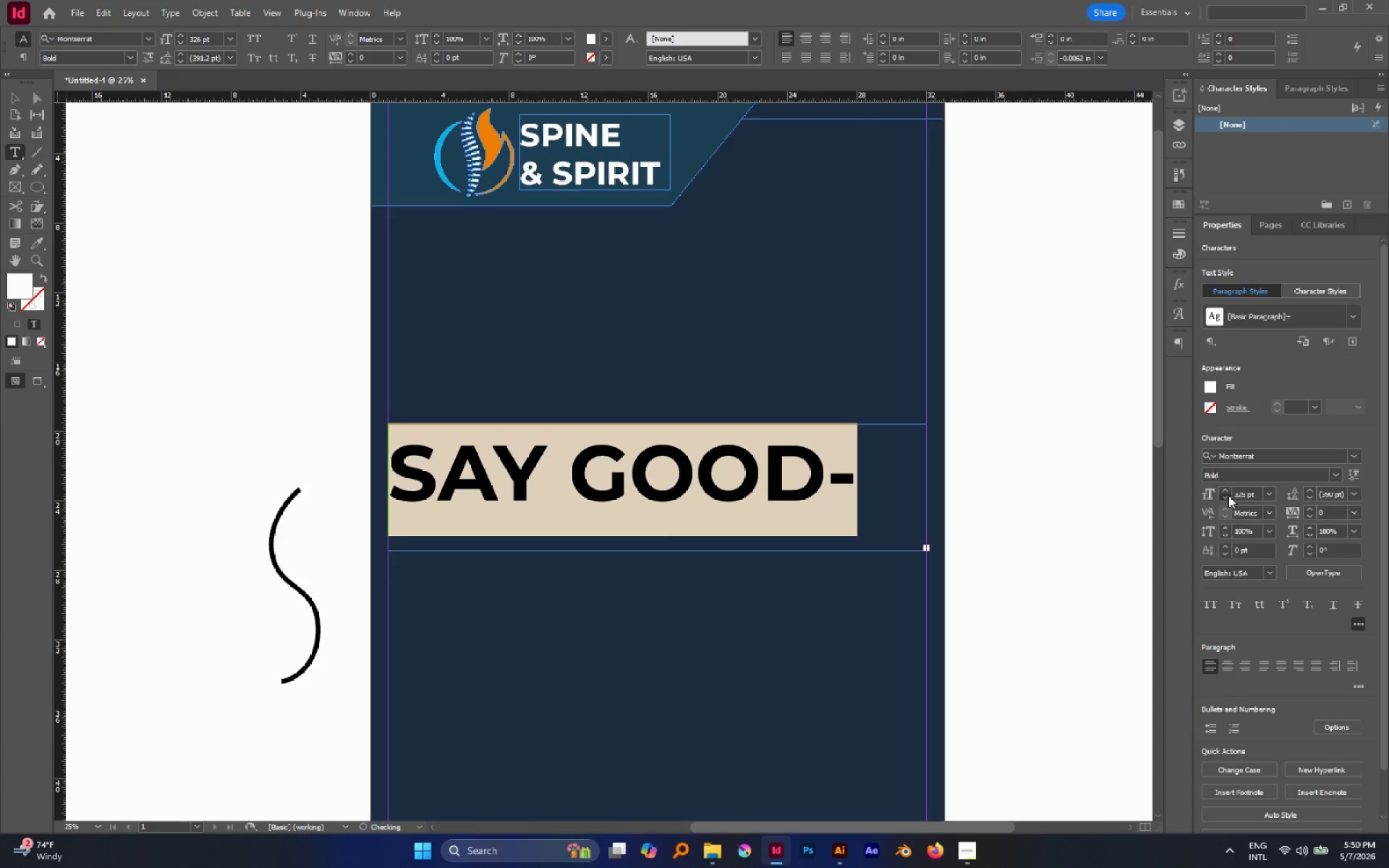 
triple_click([1228, 495])
 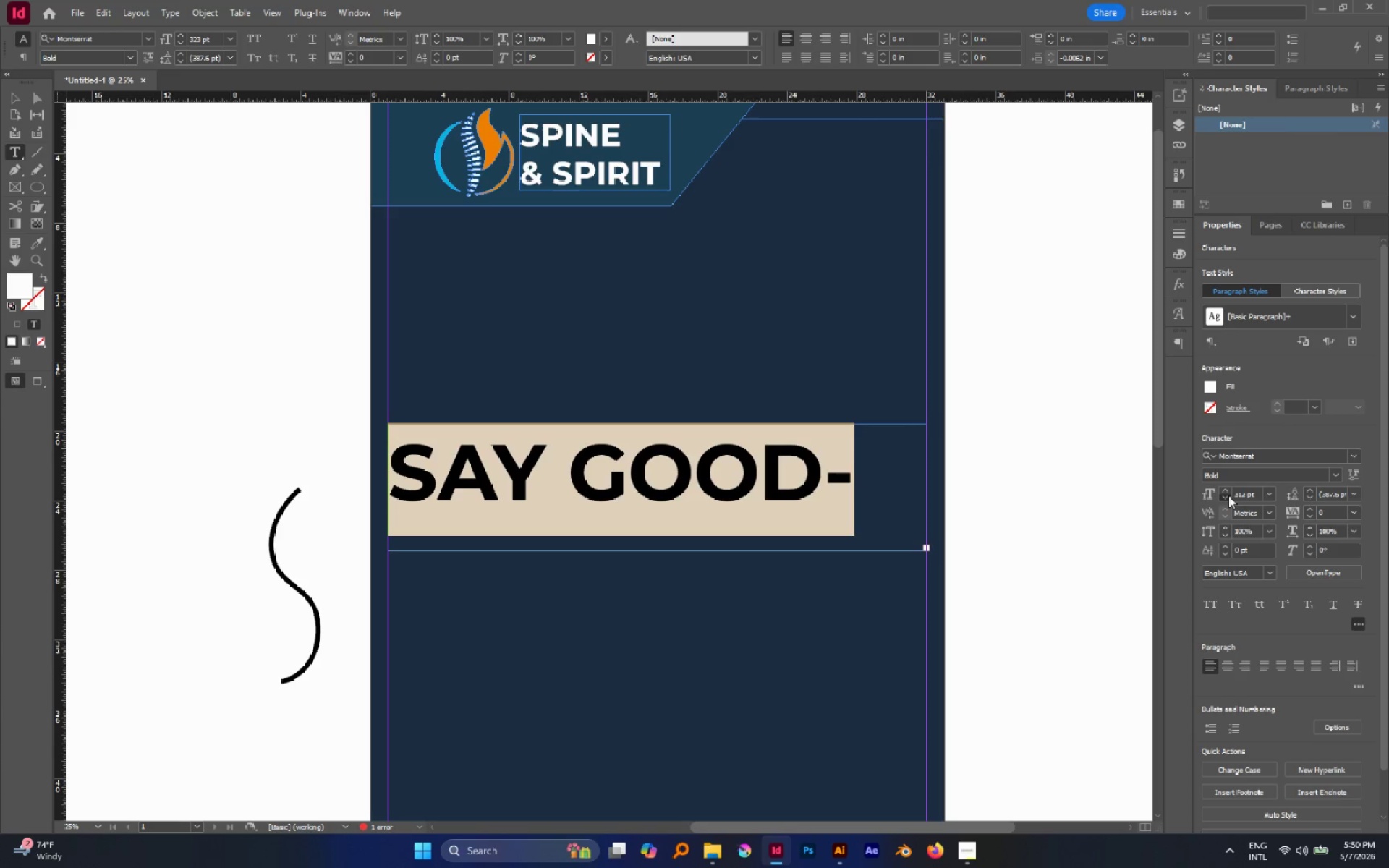 
triple_click([1228, 495])
 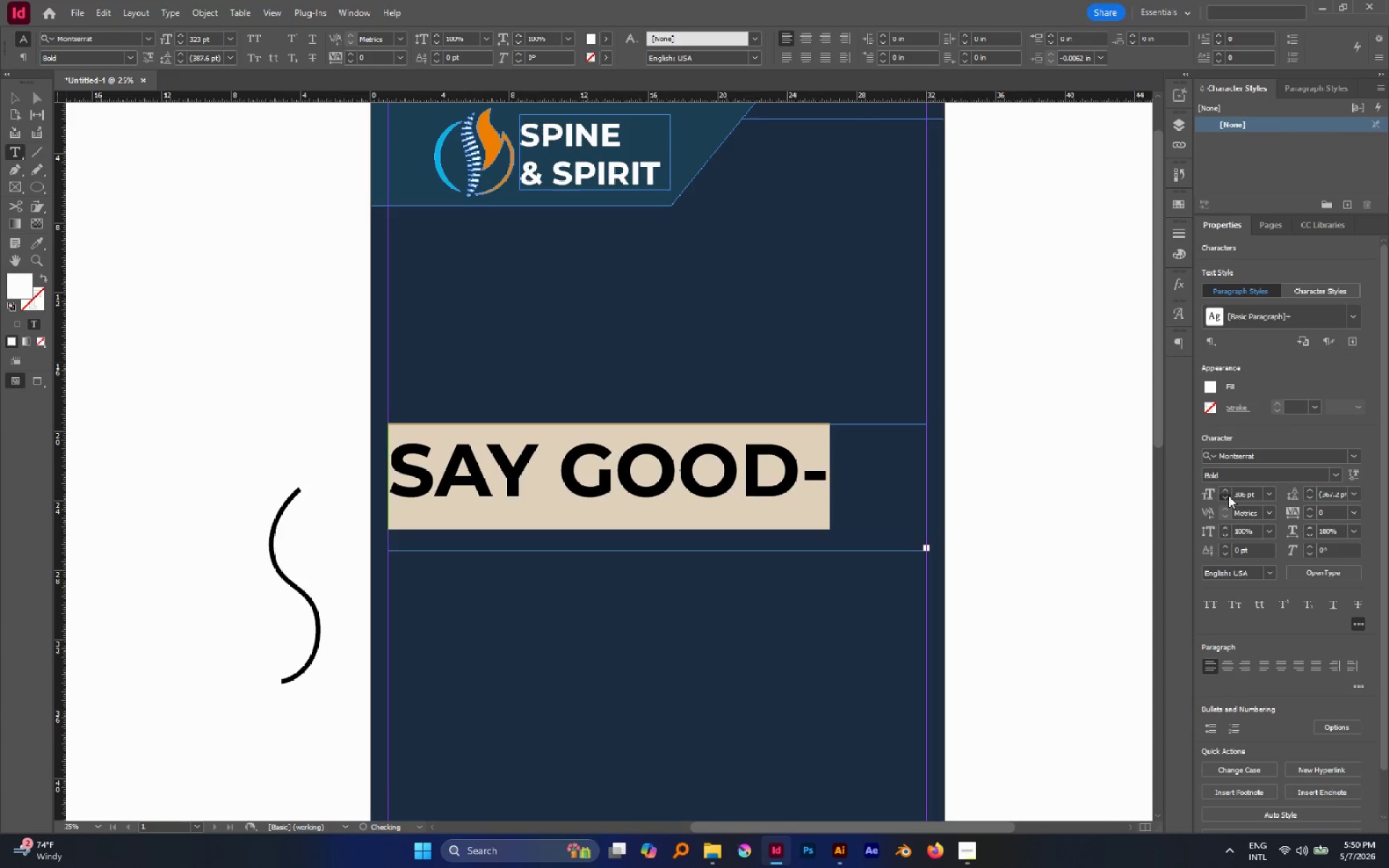 
double_click([1228, 495])
 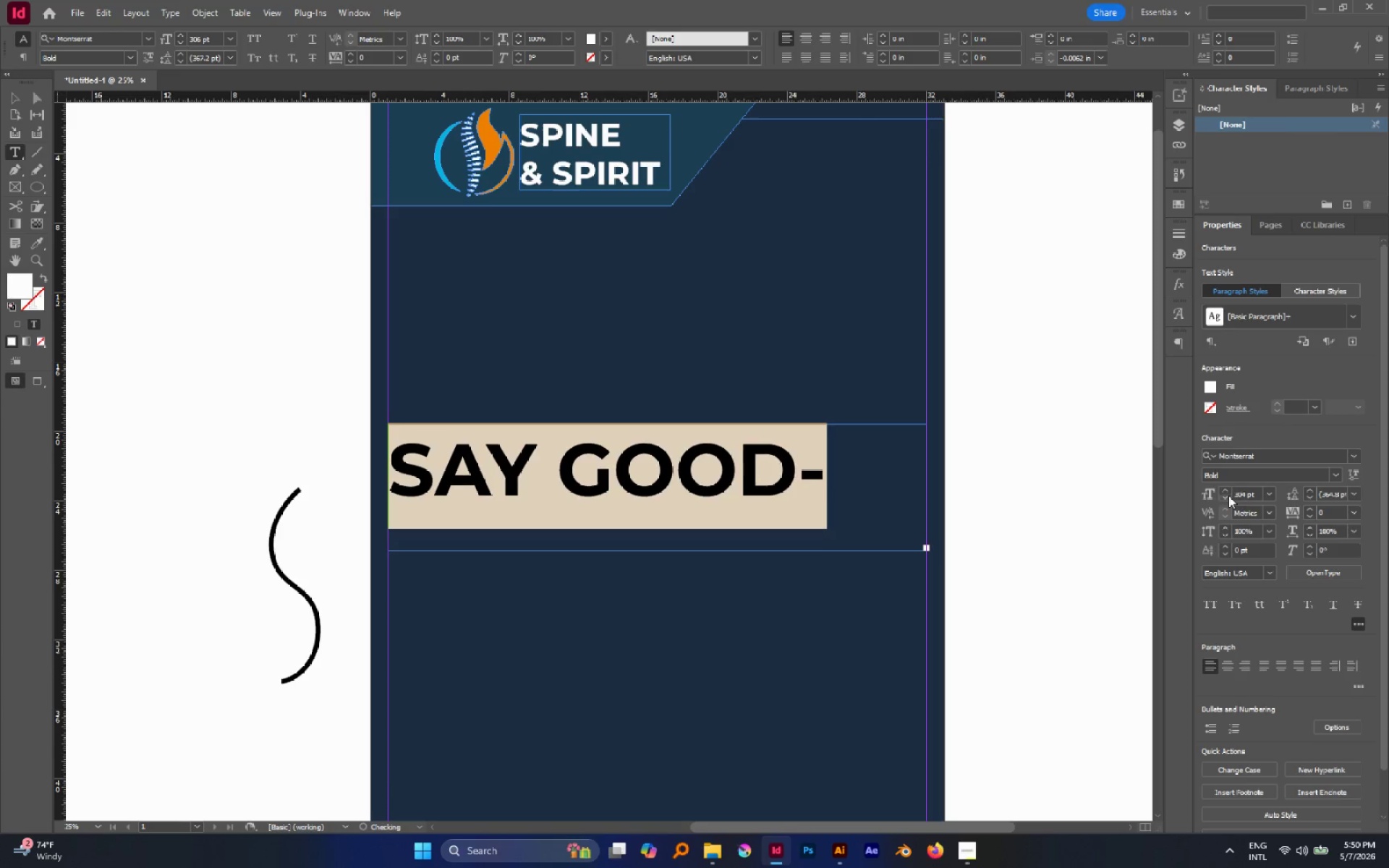 
triple_click([1228, 495])
 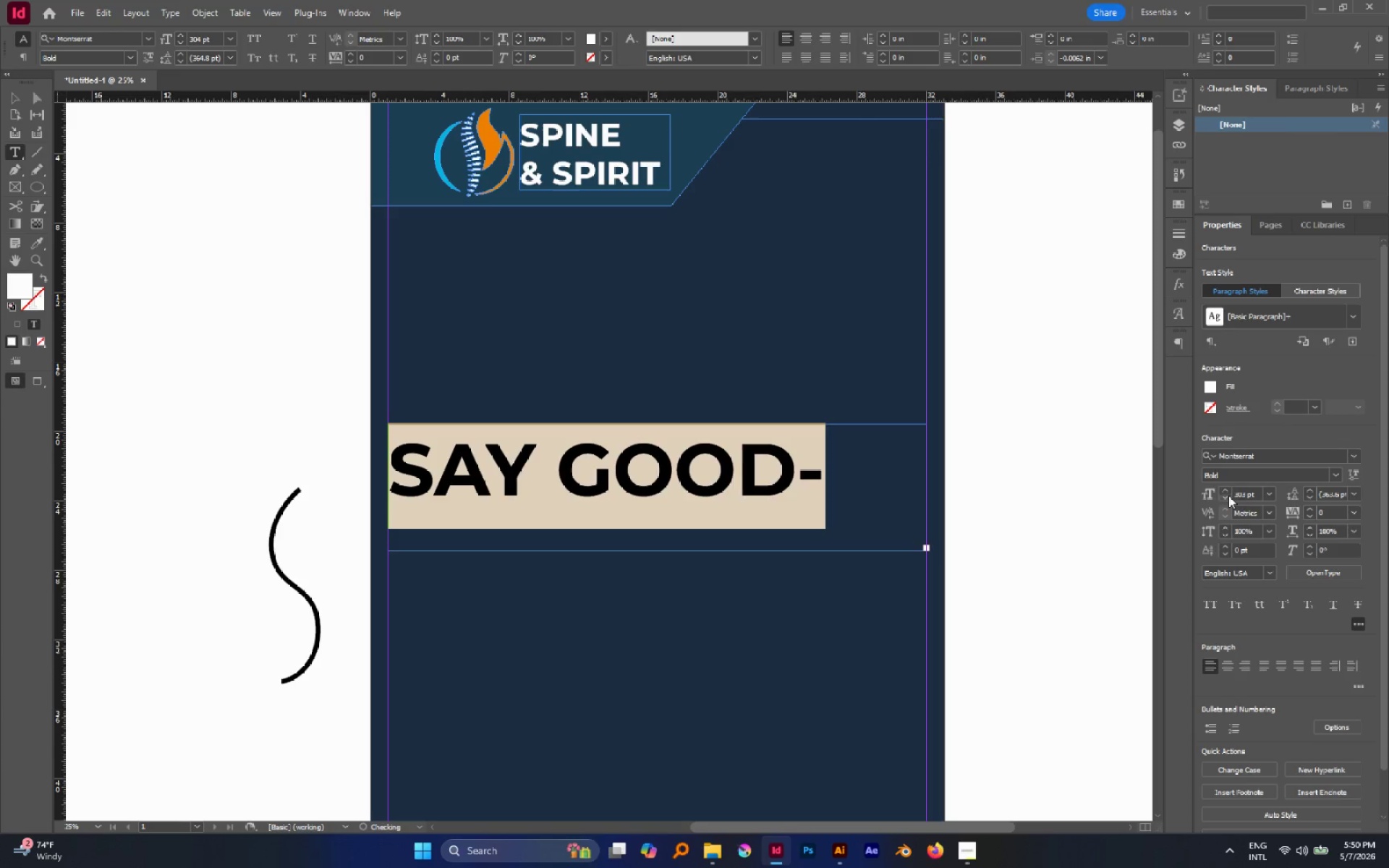 
triple_click([1228, 495])
 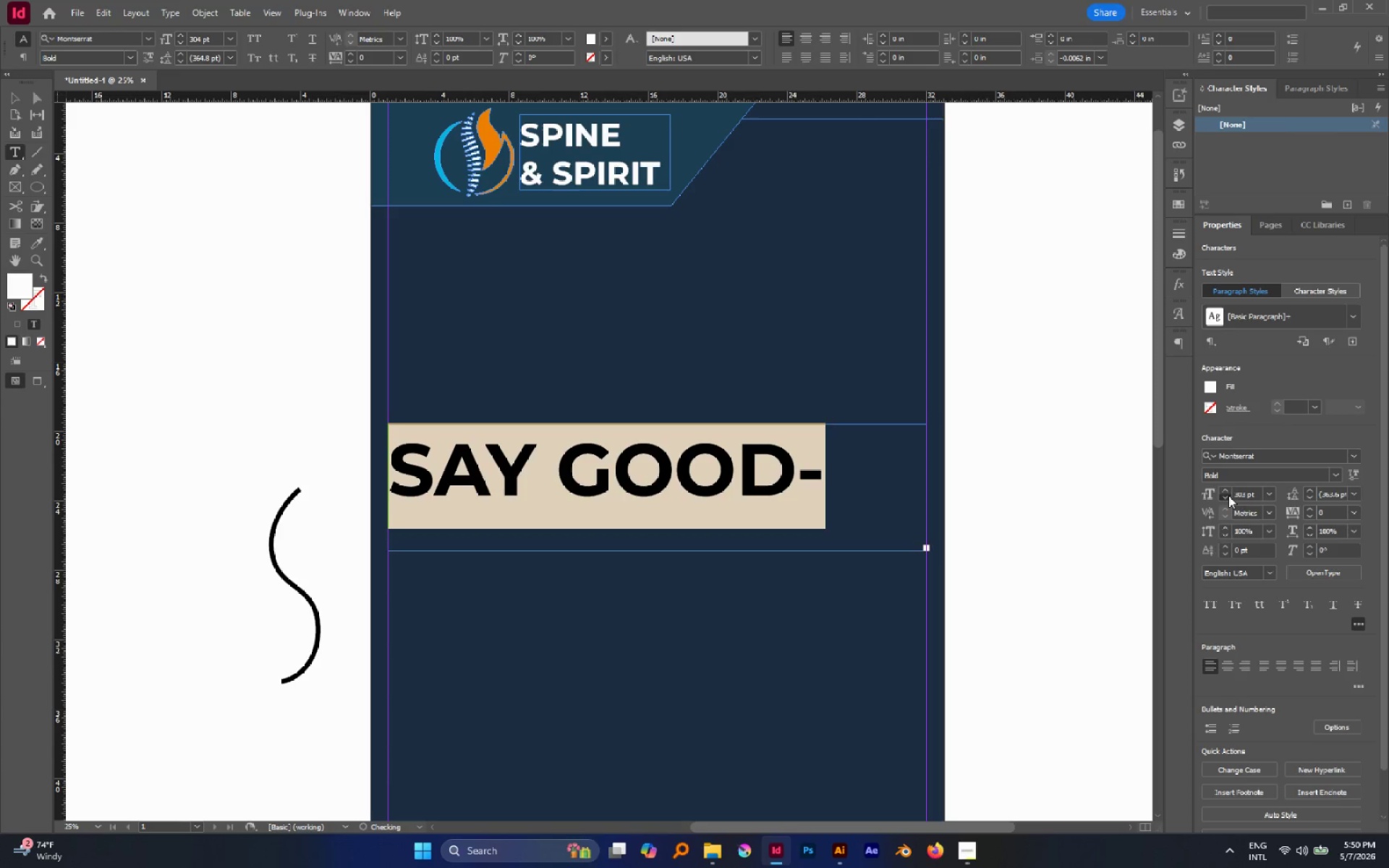 
triple_click([1228, 495])
 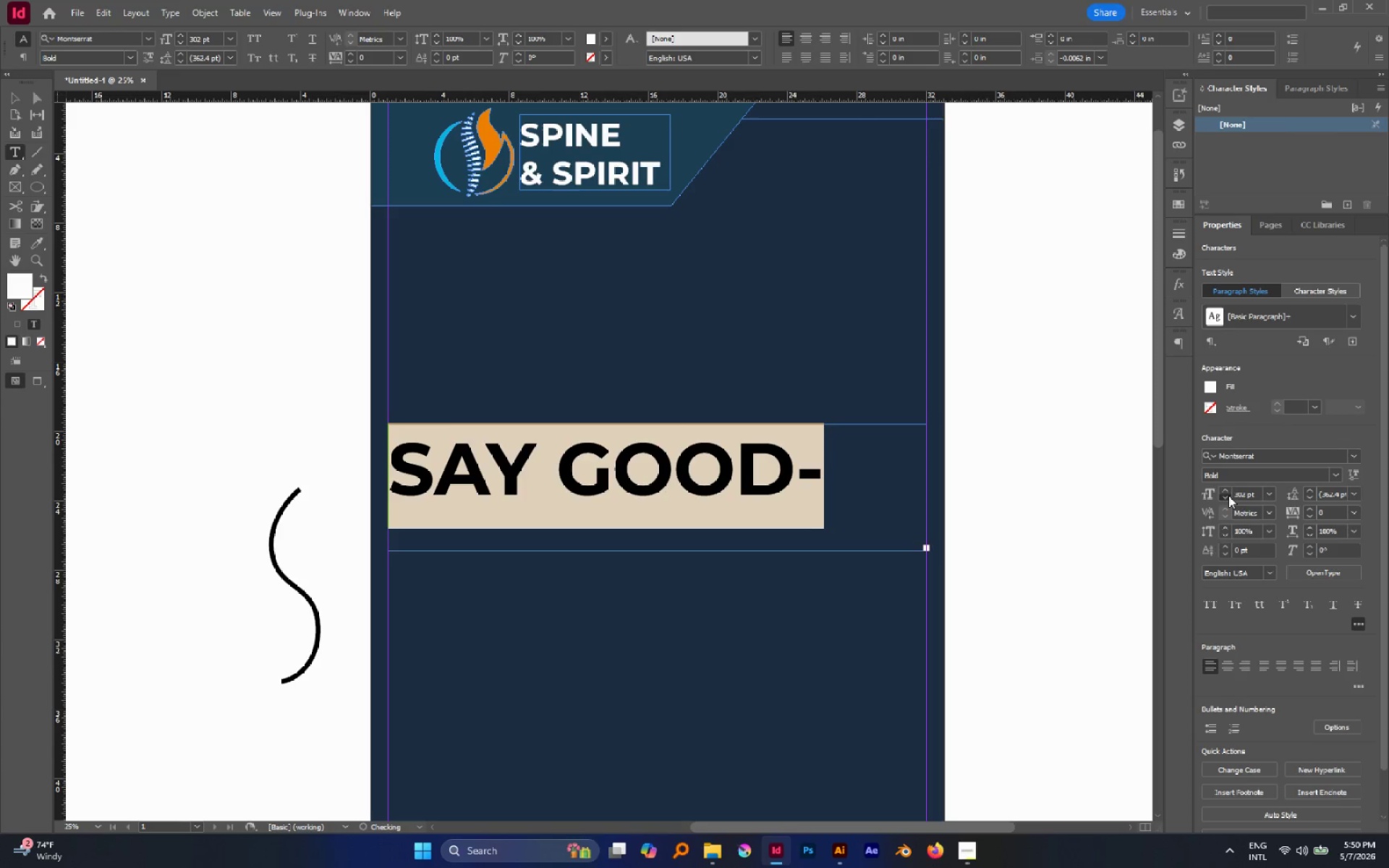 
triple_click([1228, 495])
 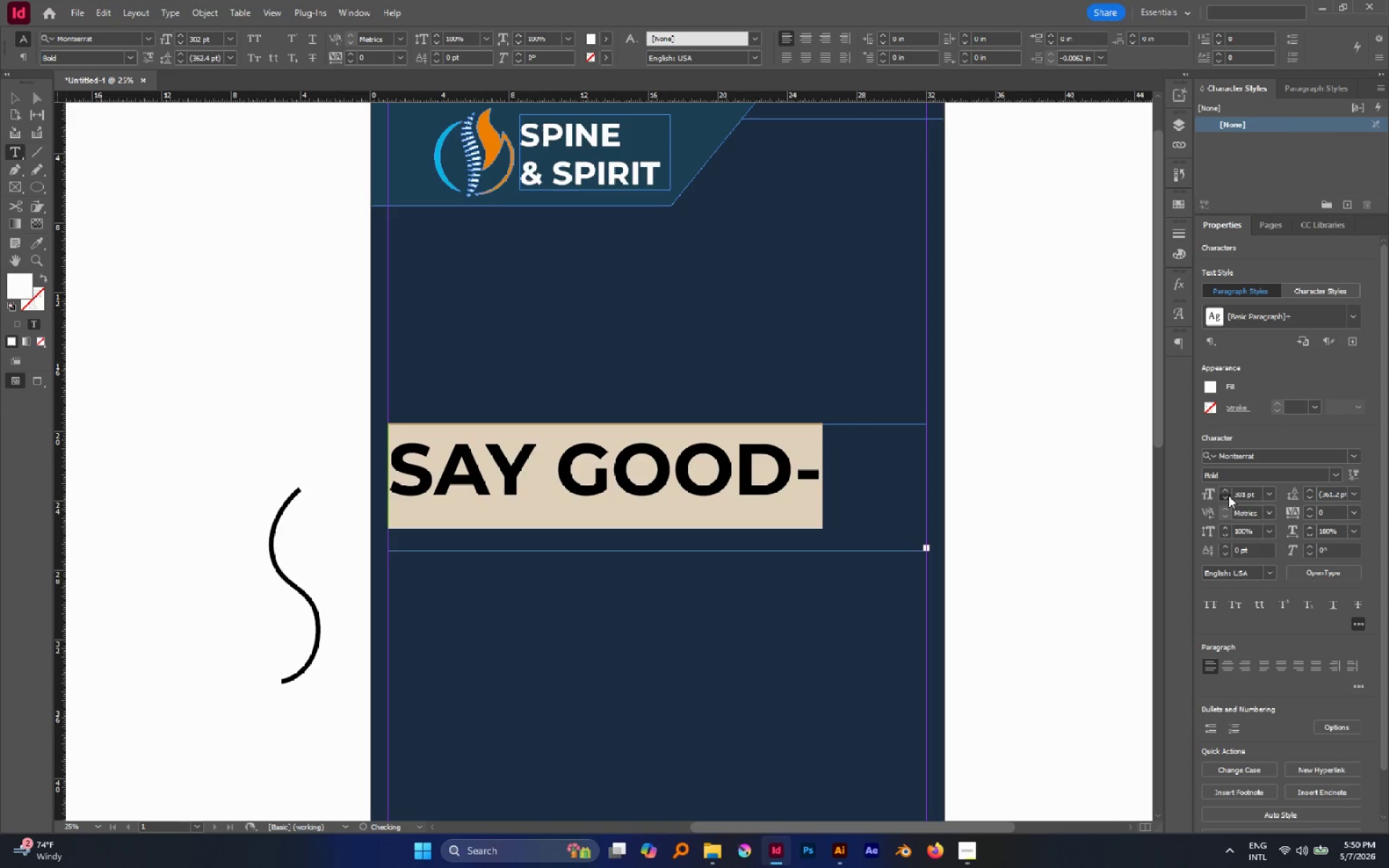 
triple_click([1228, 495])
 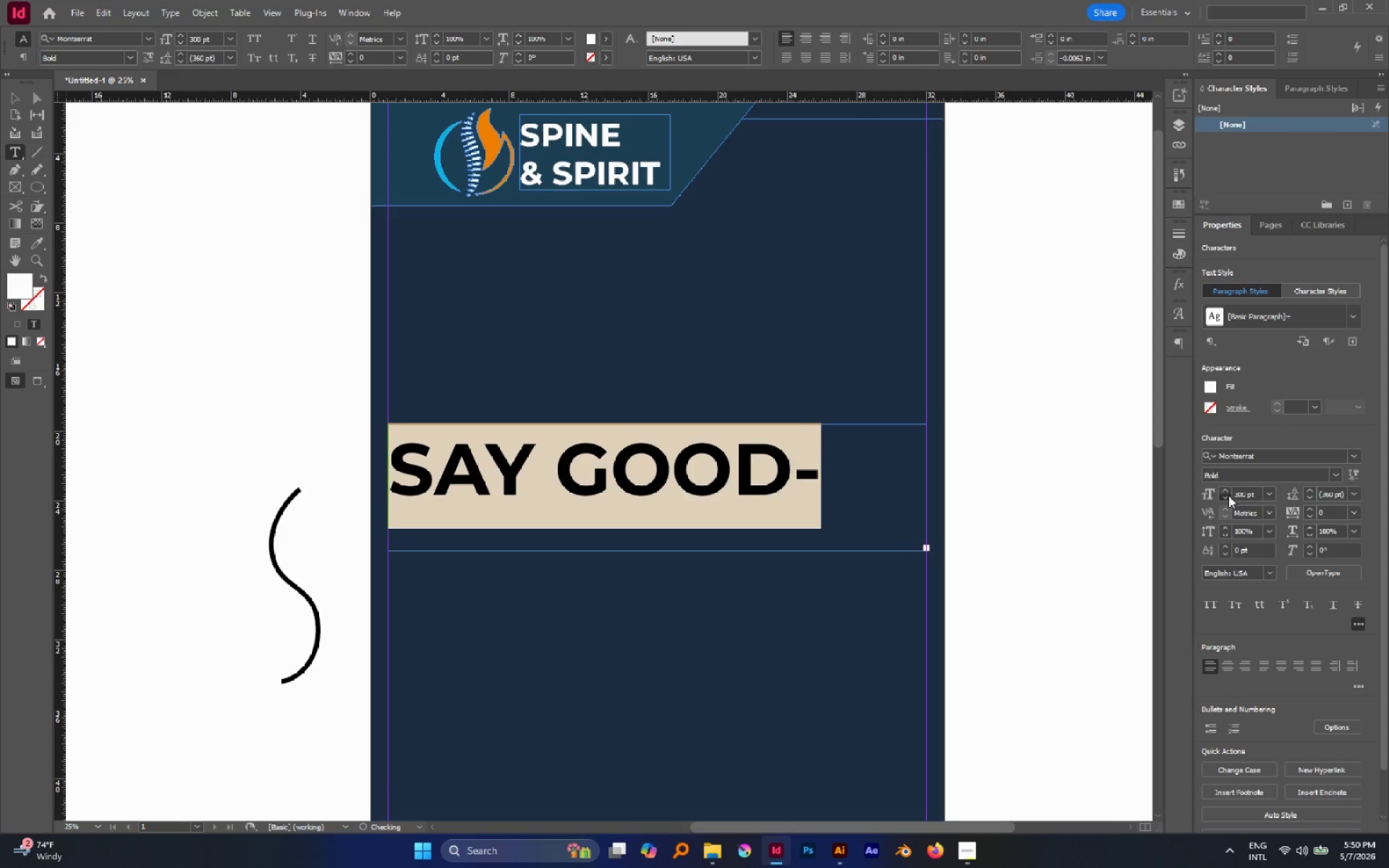 
triple_click([1228, 495])
 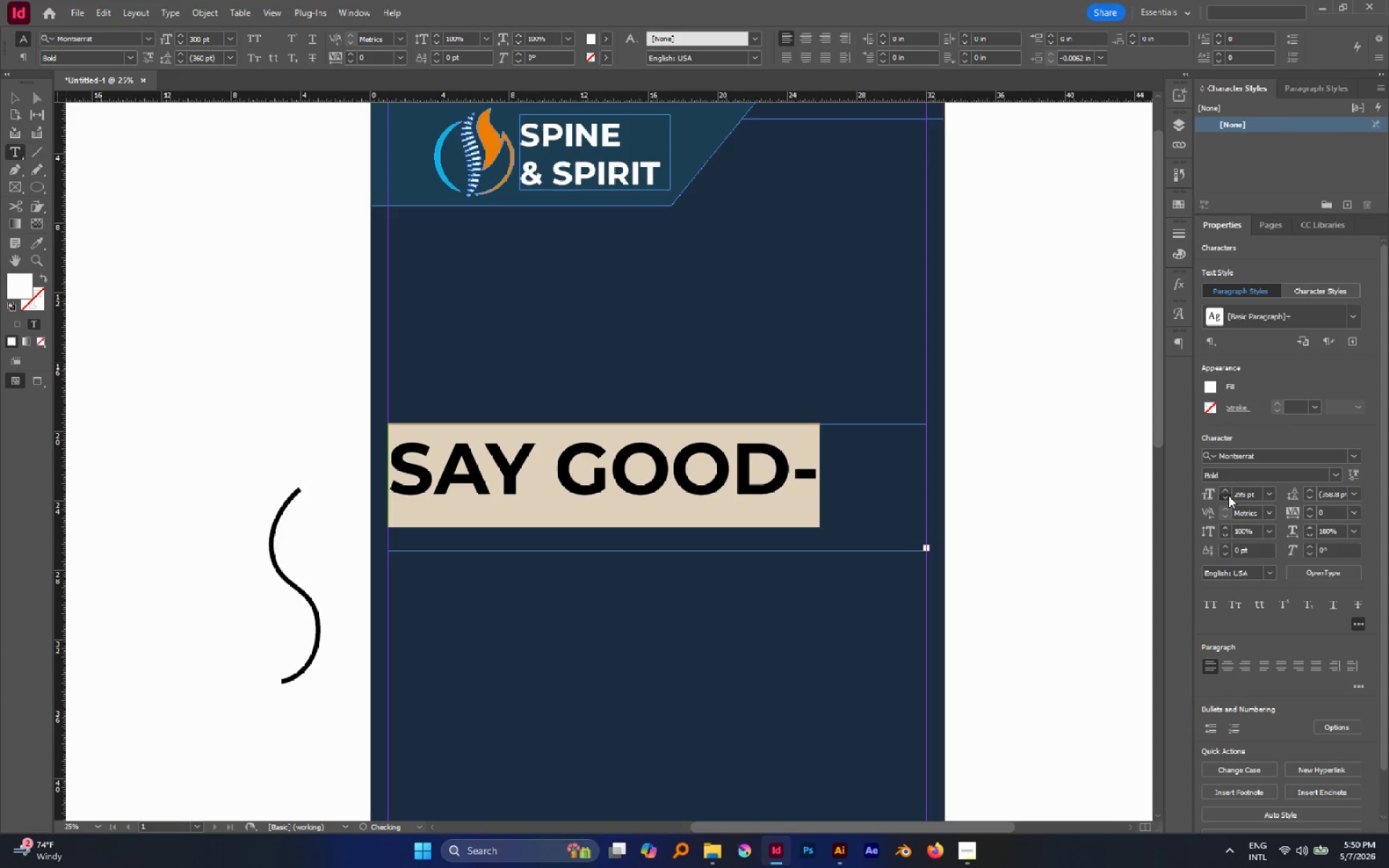 
triple_click([1228, 495])
 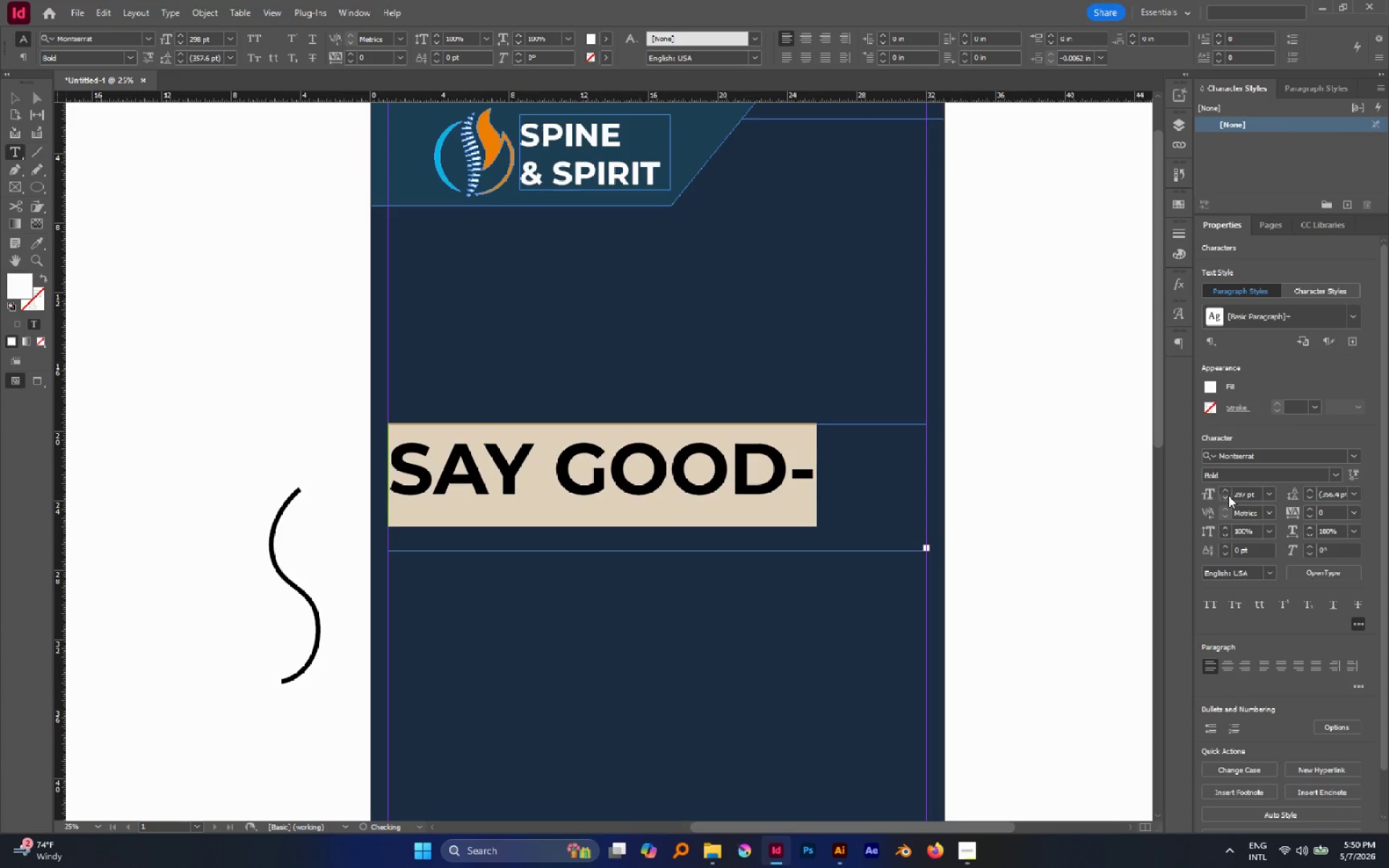 
triple_click([1228, 495])
 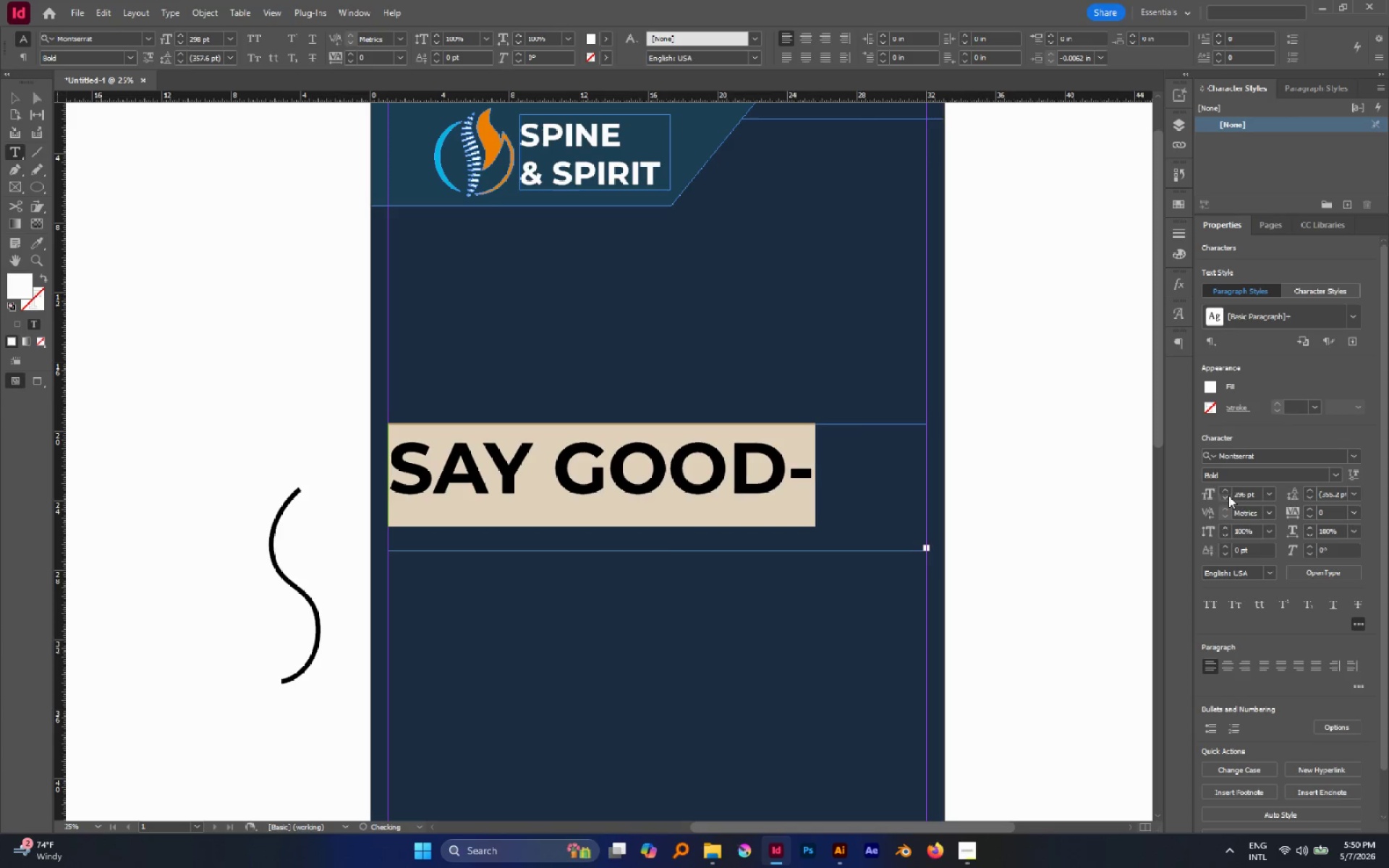 
triple_click([1228, 495])
 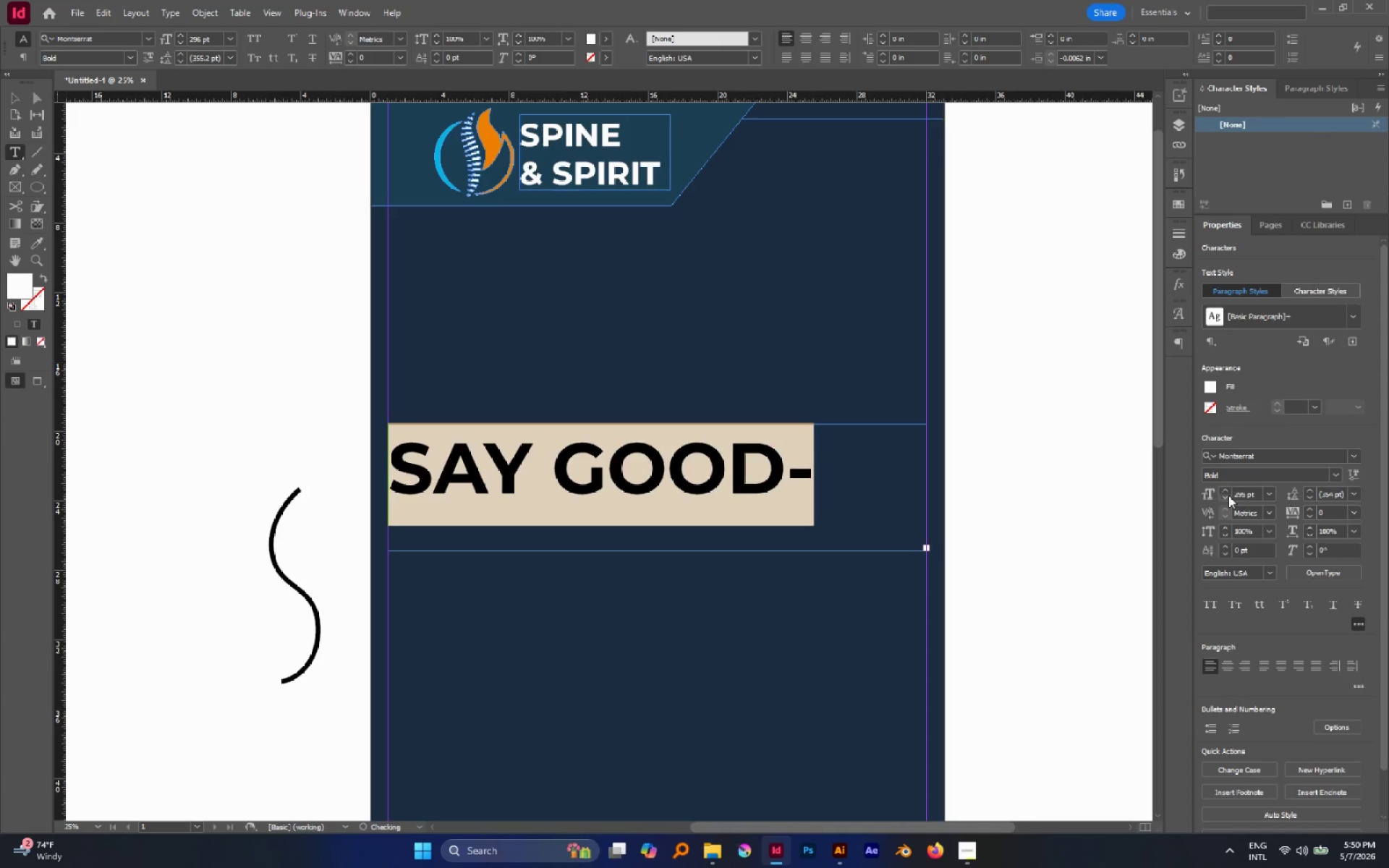 
triple_click([1228, 495])
 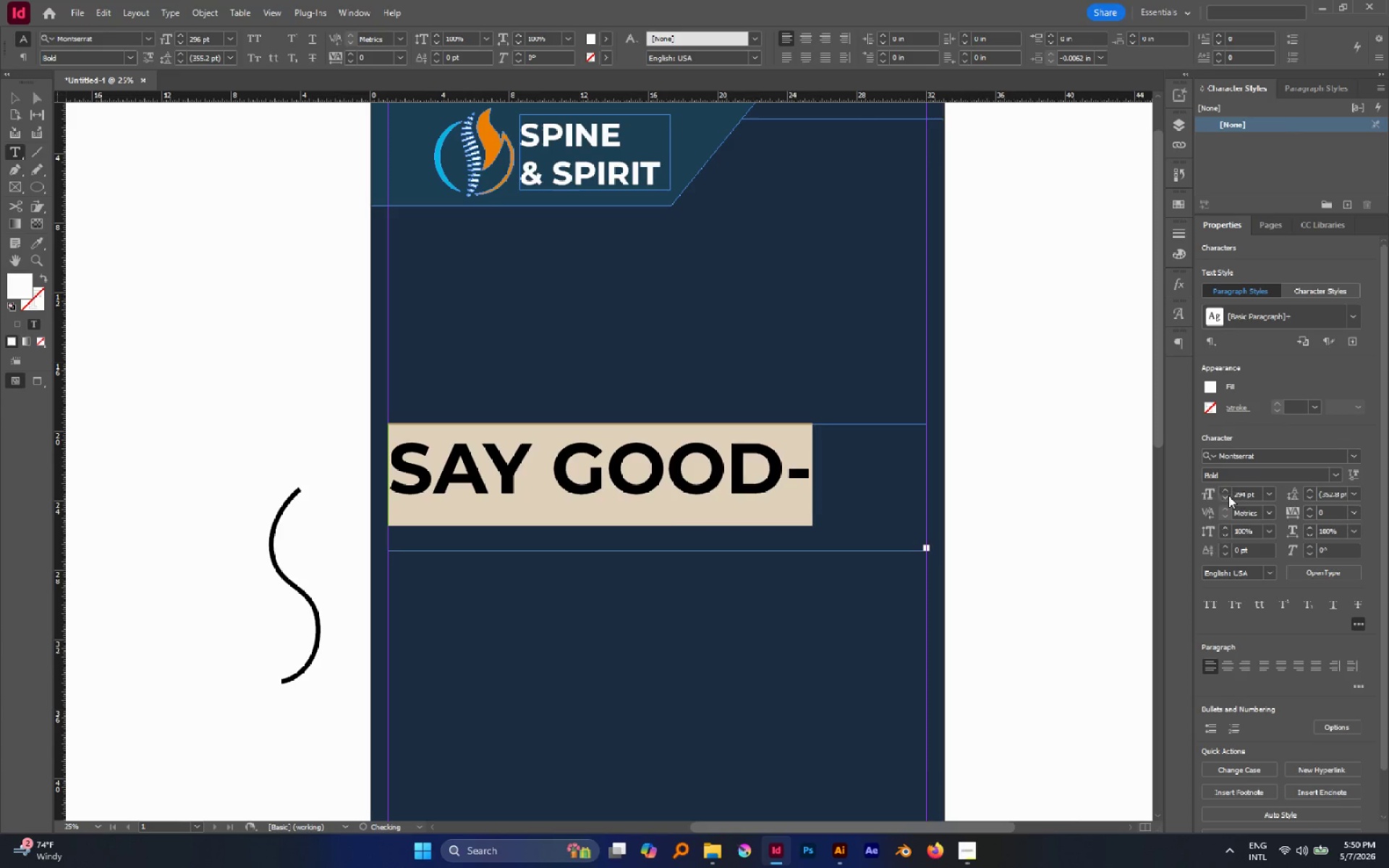 
triple_click([1228, 495])
 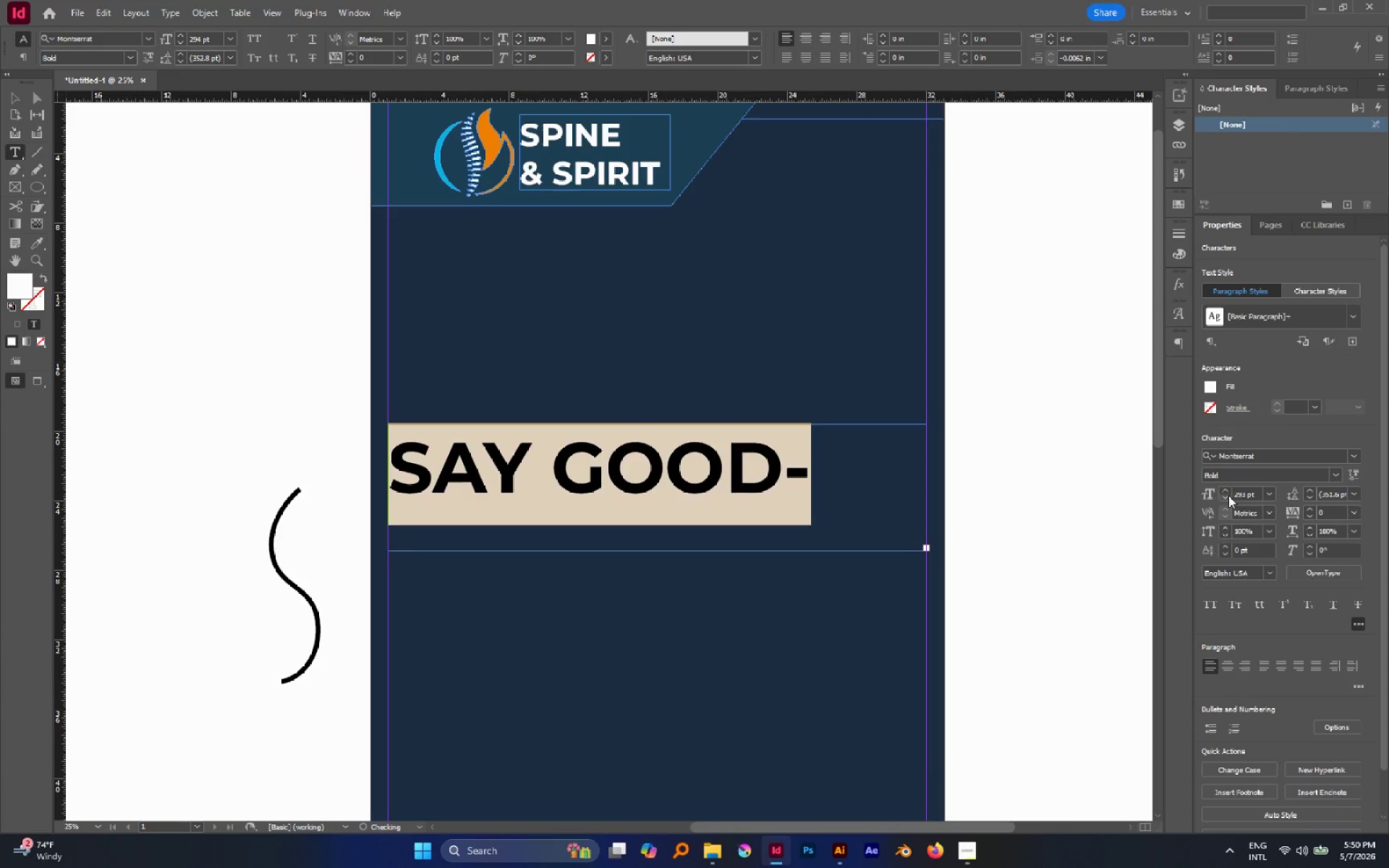 
triple_click([1228, 495])
 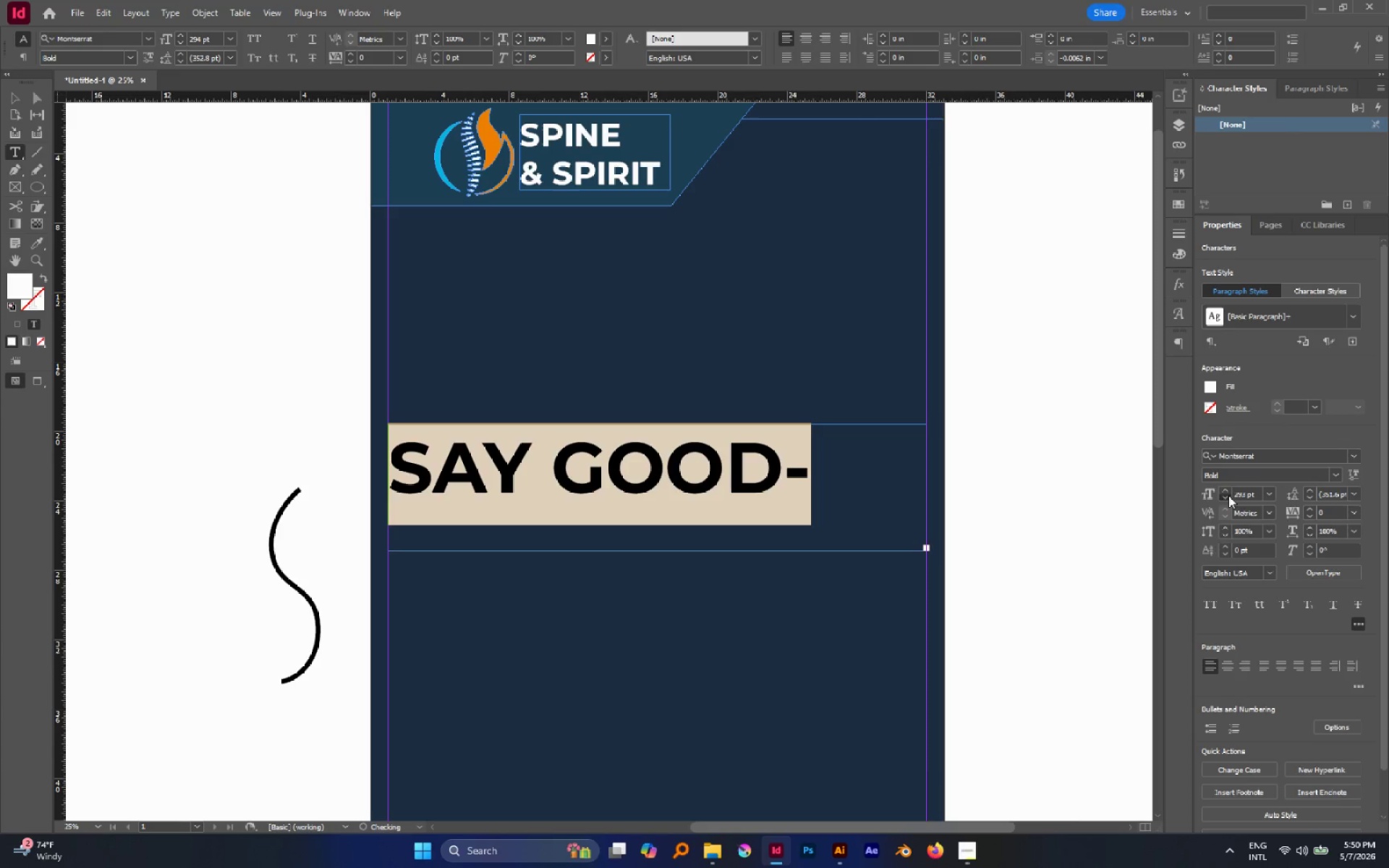 
triple_click([1228, 495])
 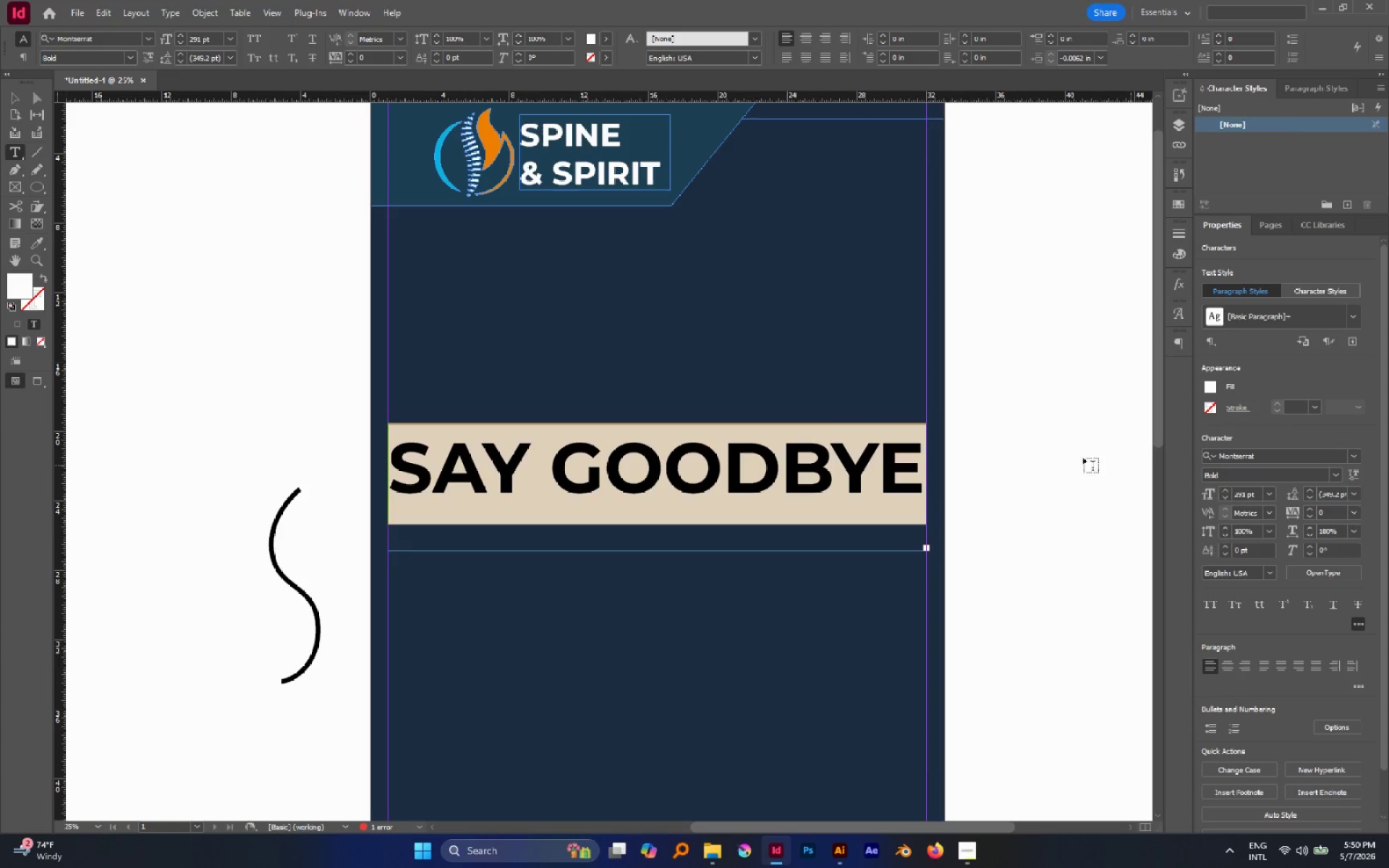 
left_click([885, 461])
 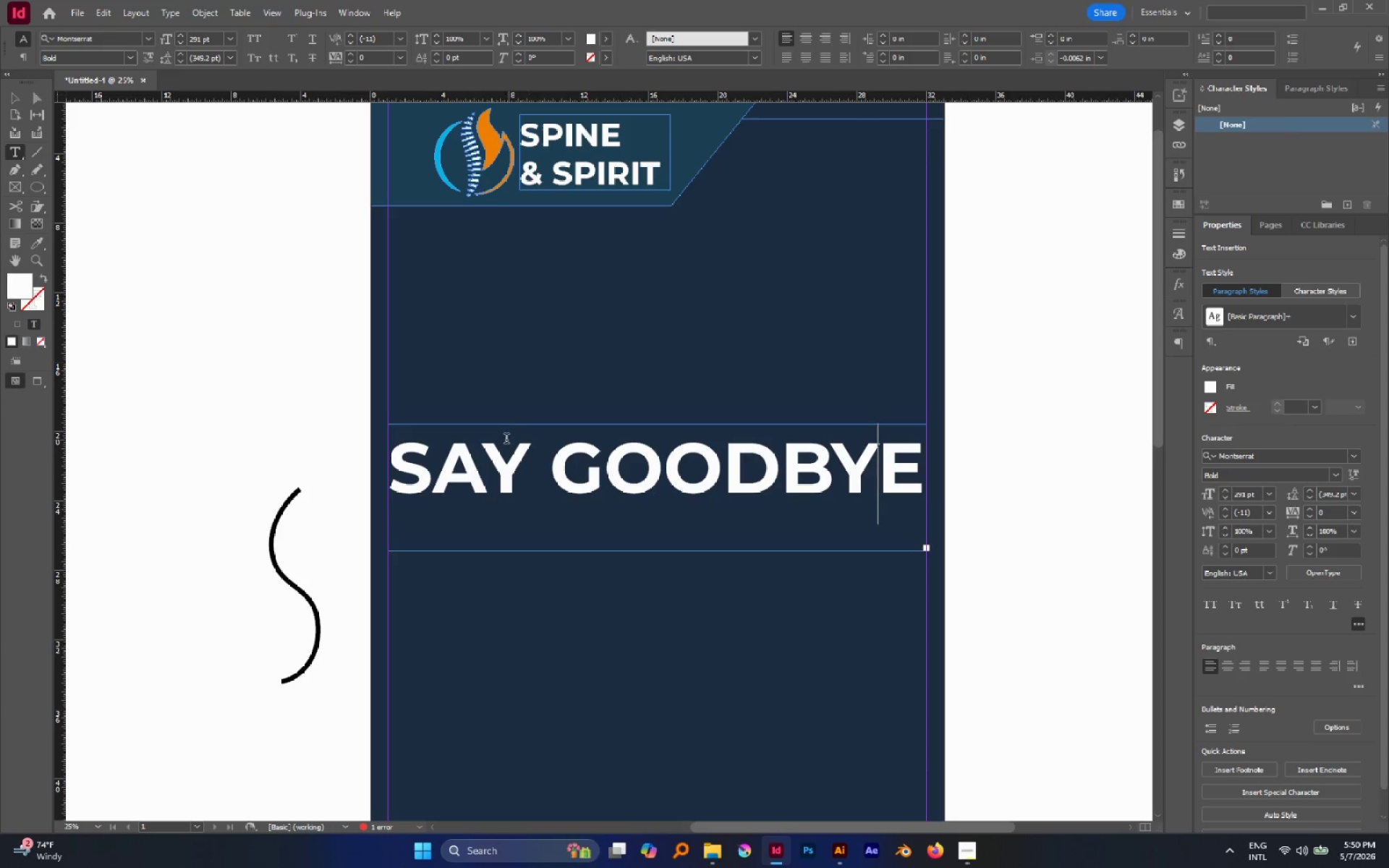 
key(Escape)
 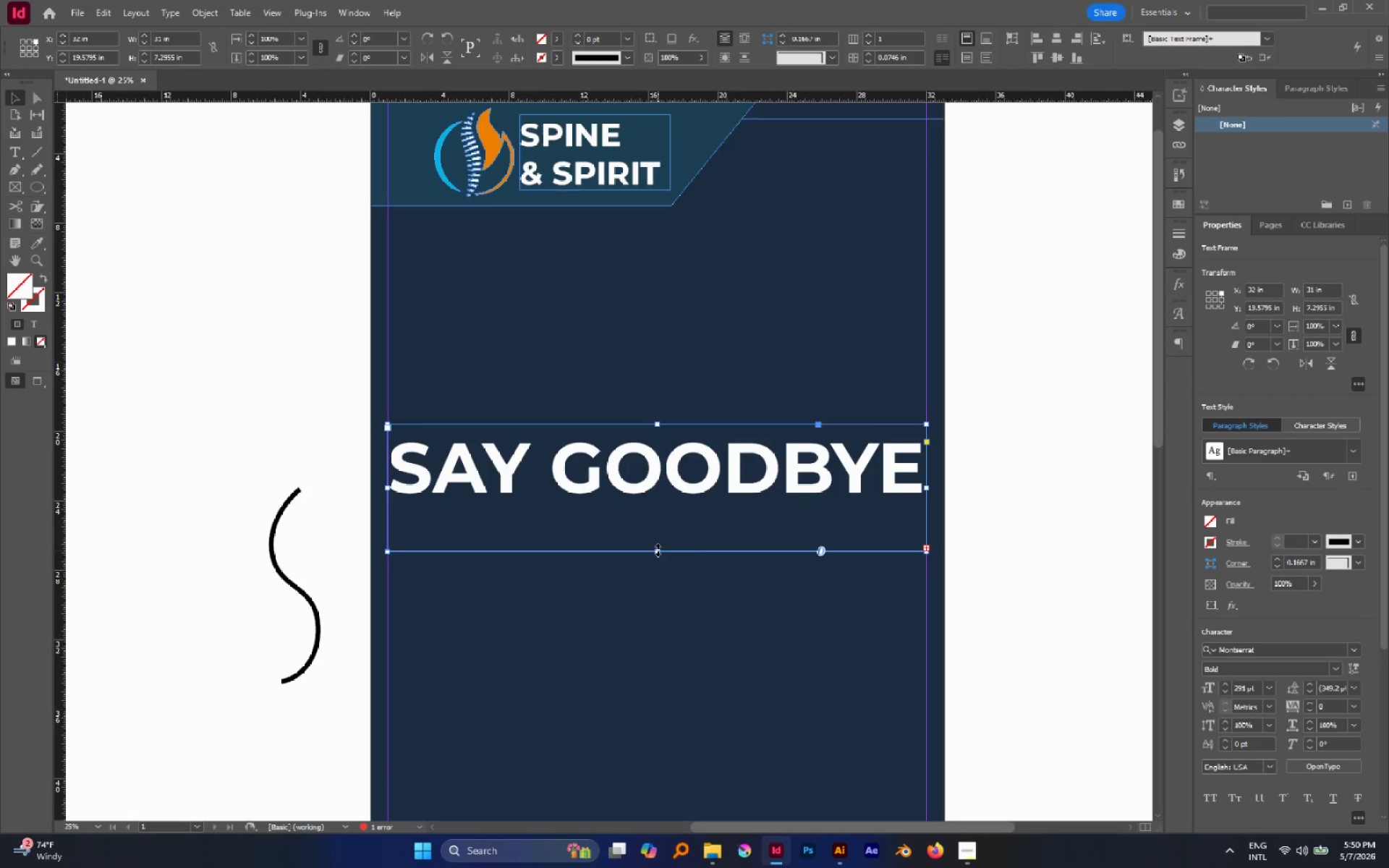 
left_click_drag(start_coordinate=[658, 550], to_coordinate=[689, 679])
 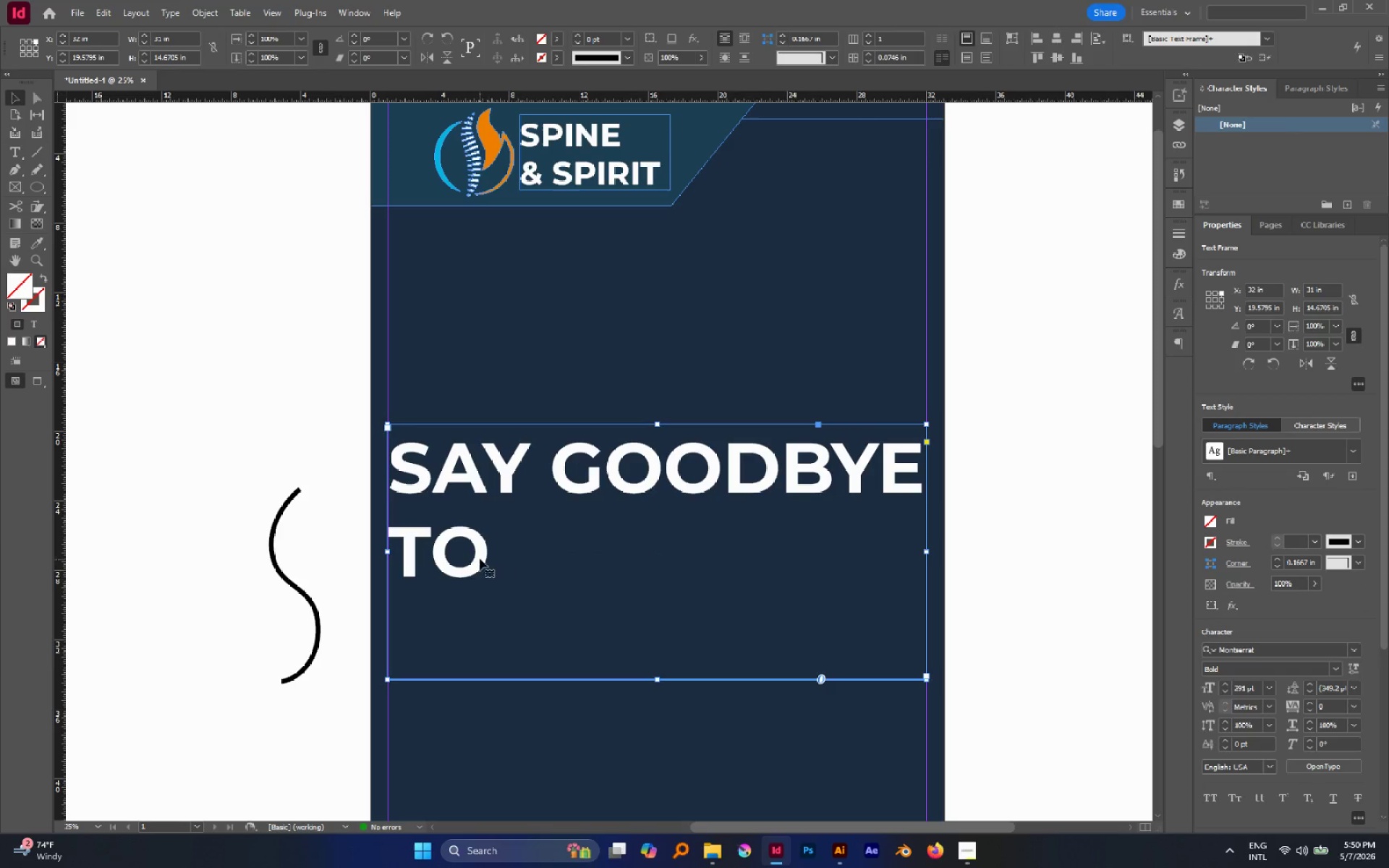 
double_click([480, 558])
 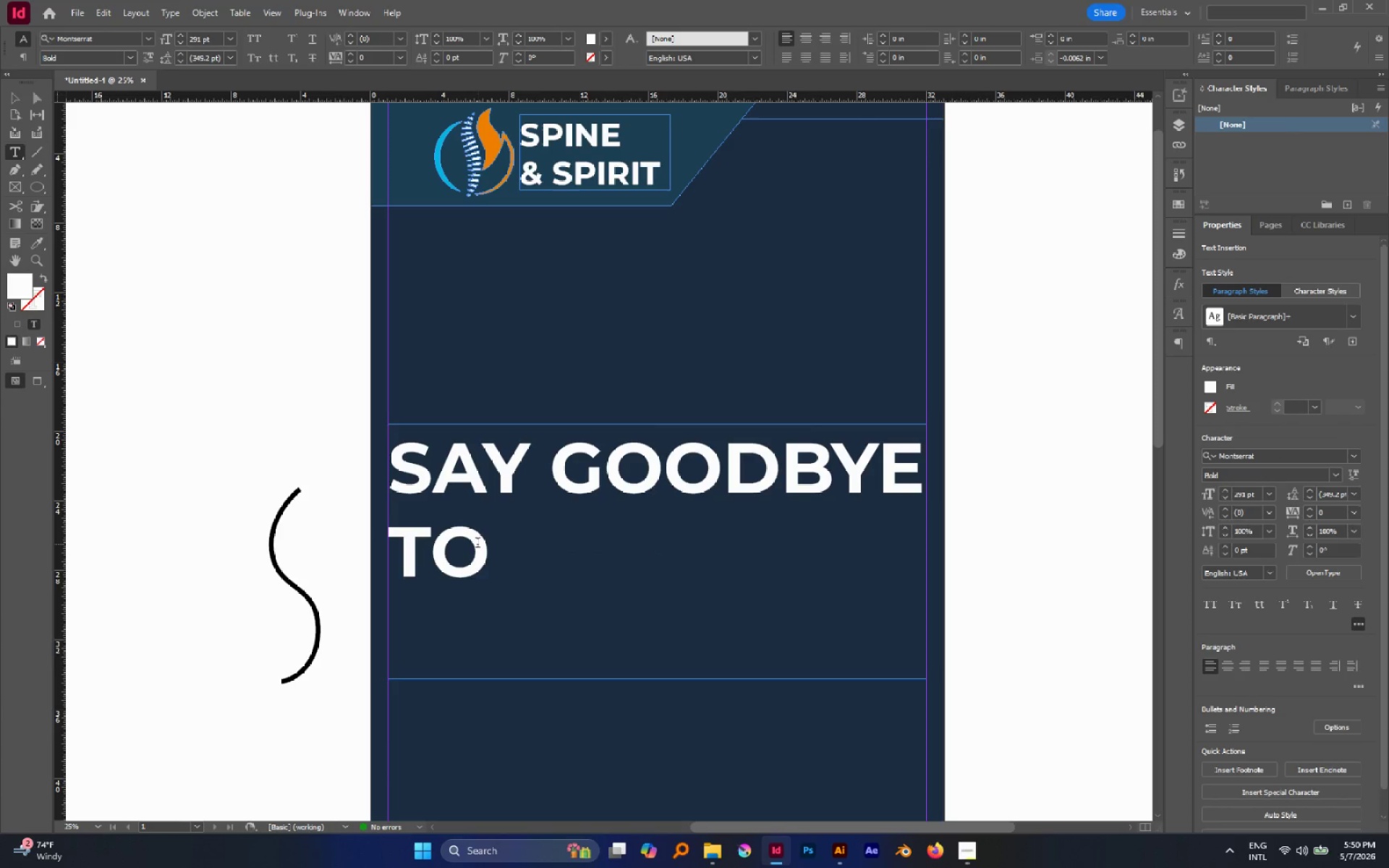 
type( backpain.)
 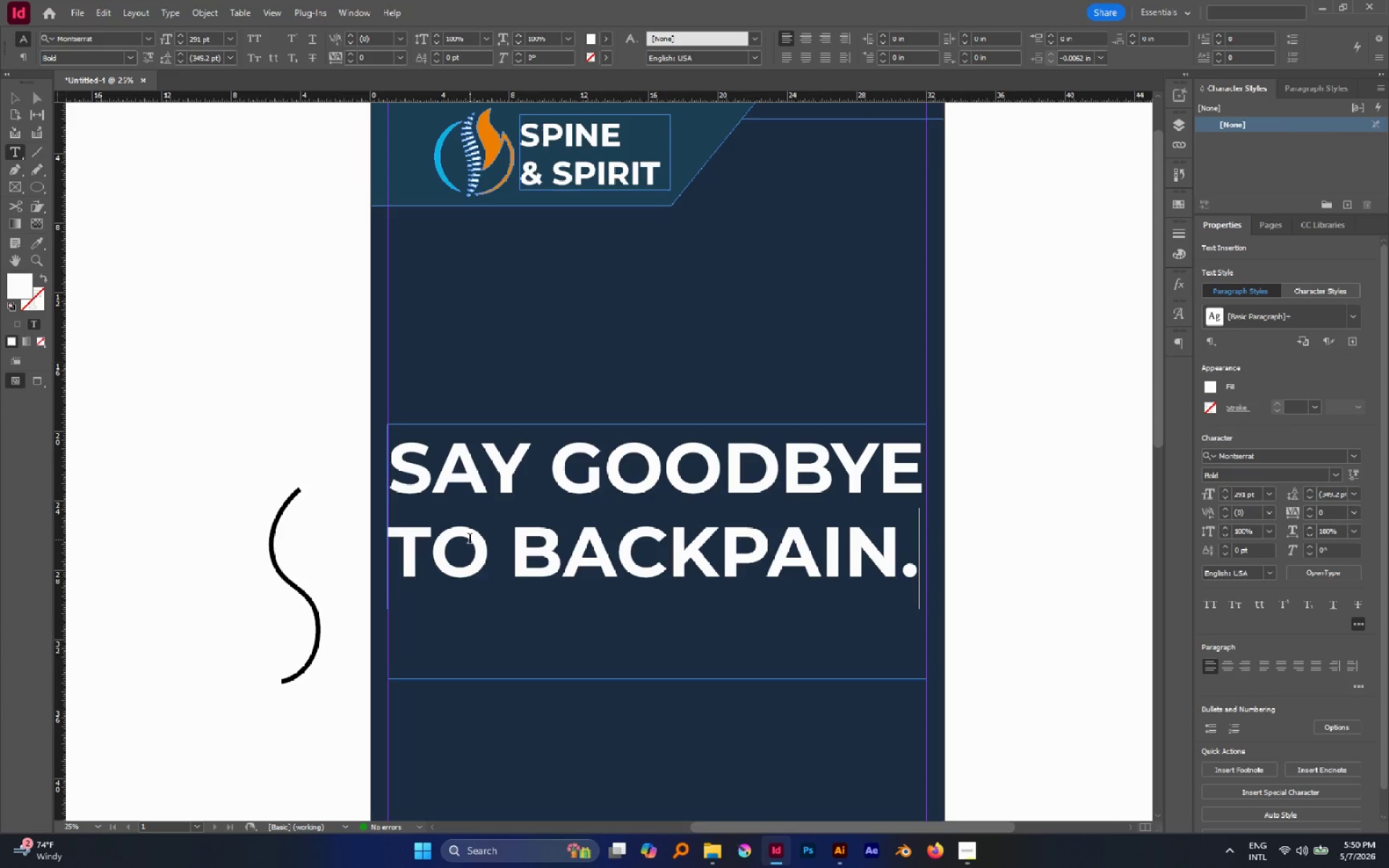 
key(Escape)
 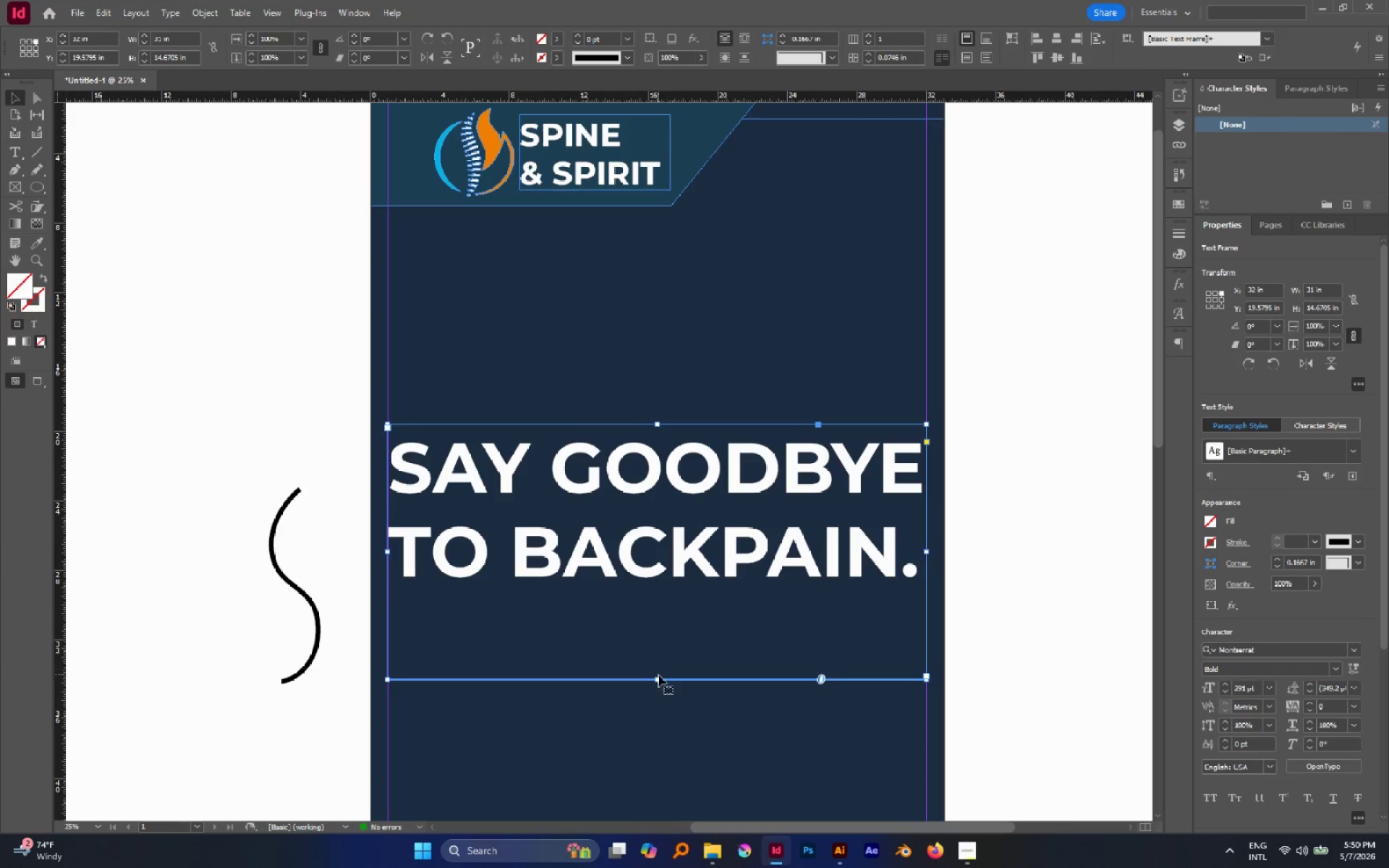 
left_click_drag(start_coordinate=[659, 678], to_coordinate=[653, 597])
 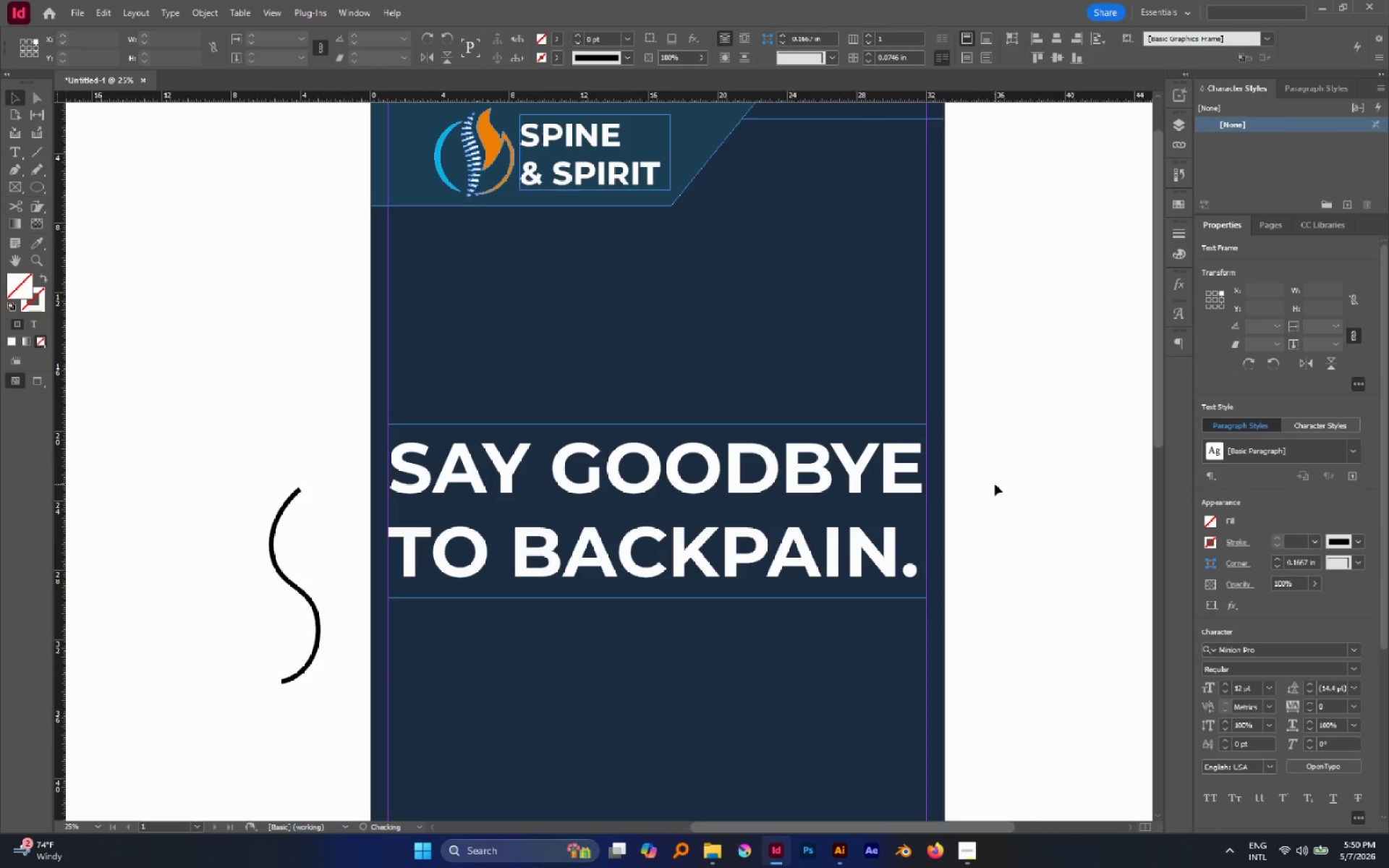 
key(W)
 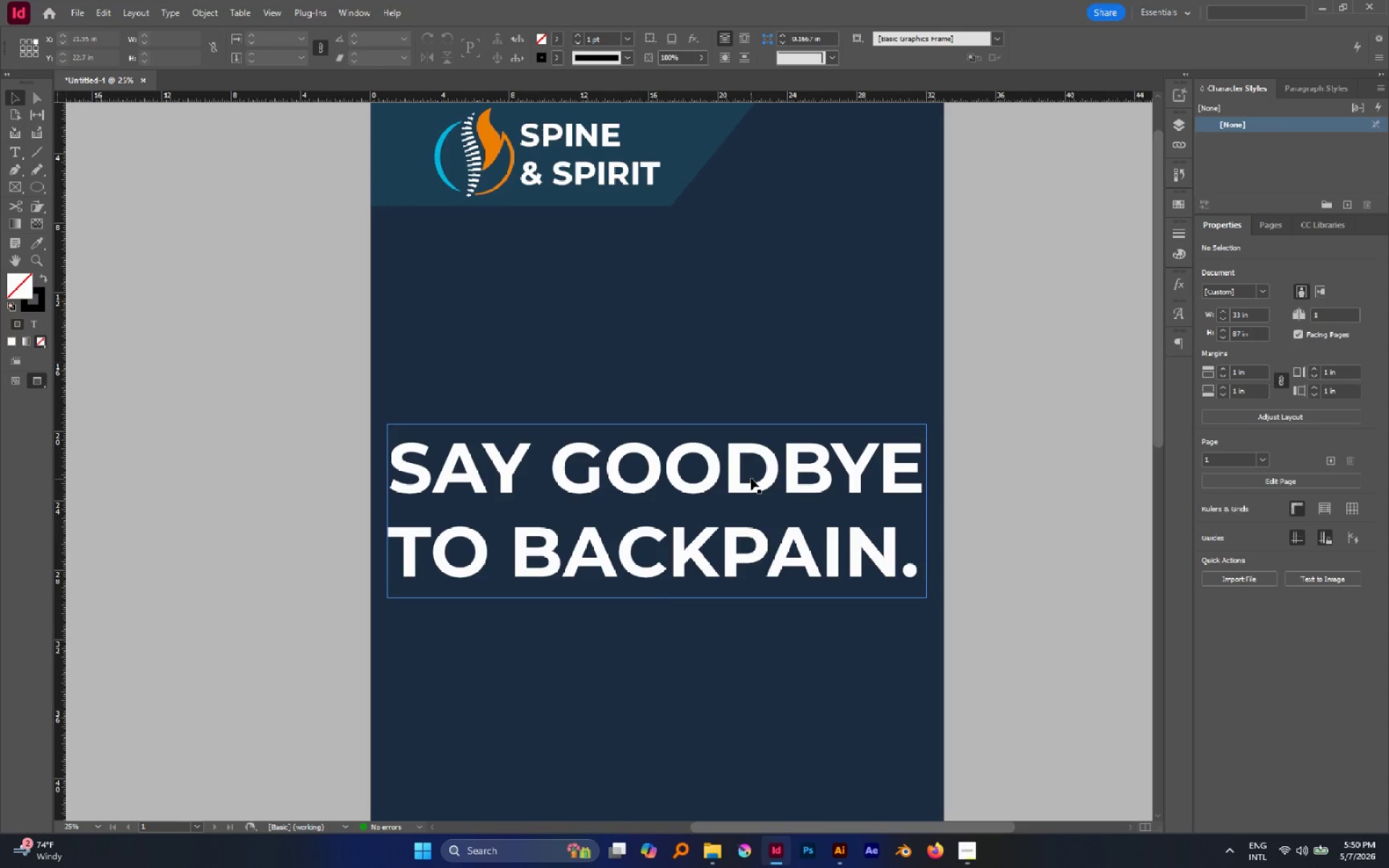 
hold_key(key=AltLeft, duration=0.39)
scroll: coordinate [750, 477], scroll_direction: down, amount: 1.0
 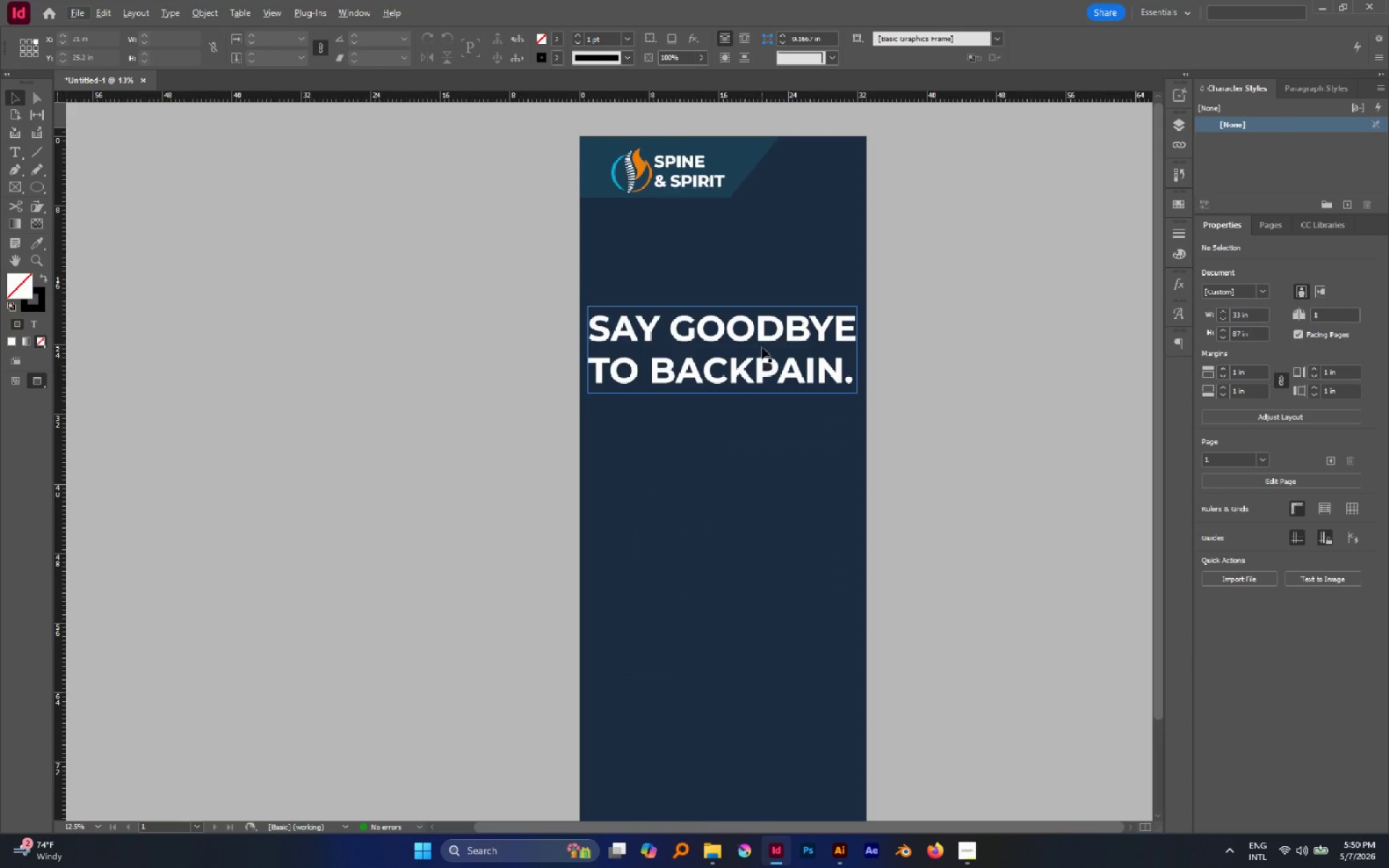 
left_click([762, 344])
 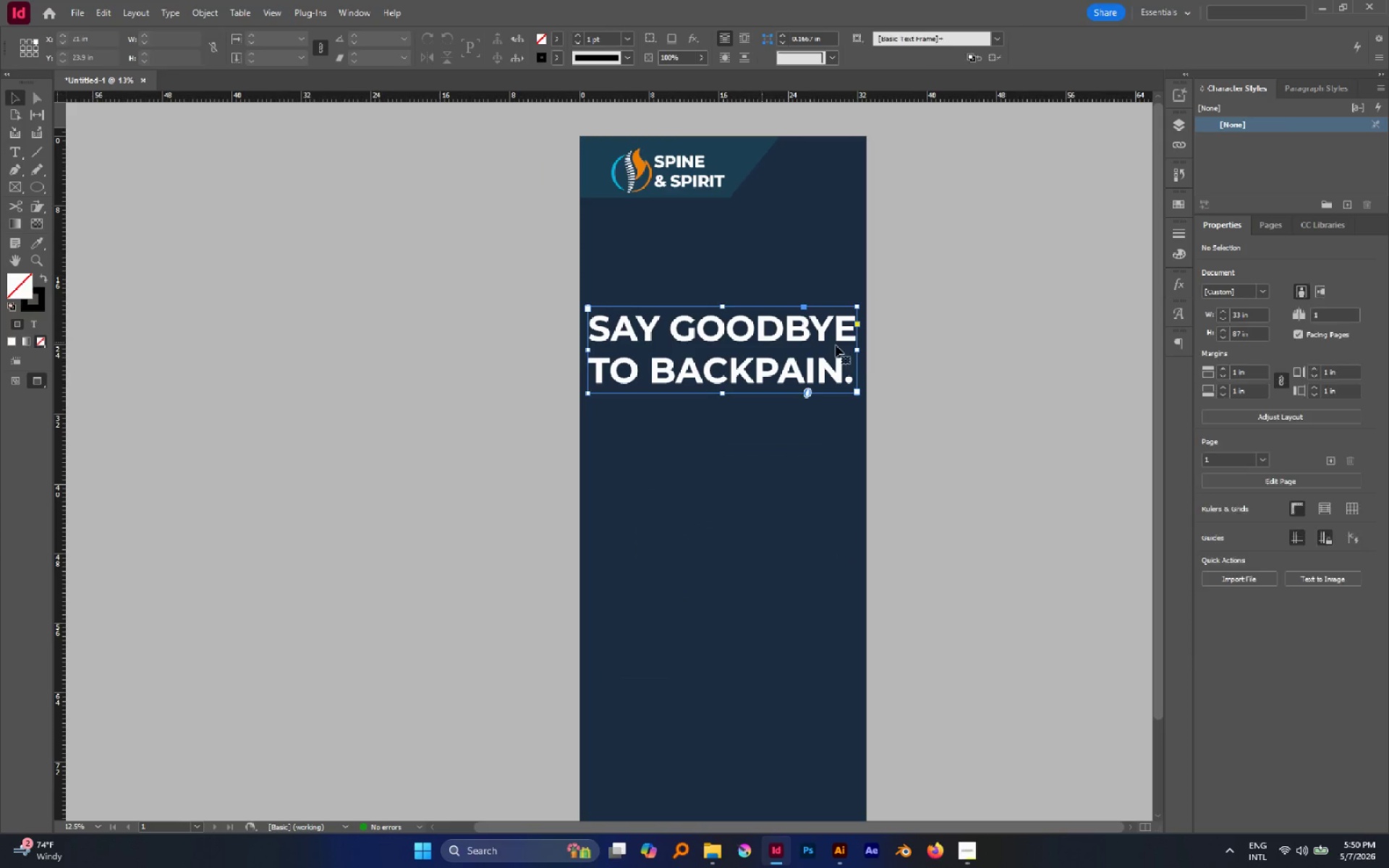 
hold_key(key=ControlLeft, duration=2.45)
hold_key(key=AltLeft, duration=2.3)
hold_key(key=ShiftLeft, duration=2.17)
left_click_drag(start_coordinate=[859, 351], to_coordinate=[840, 354])
 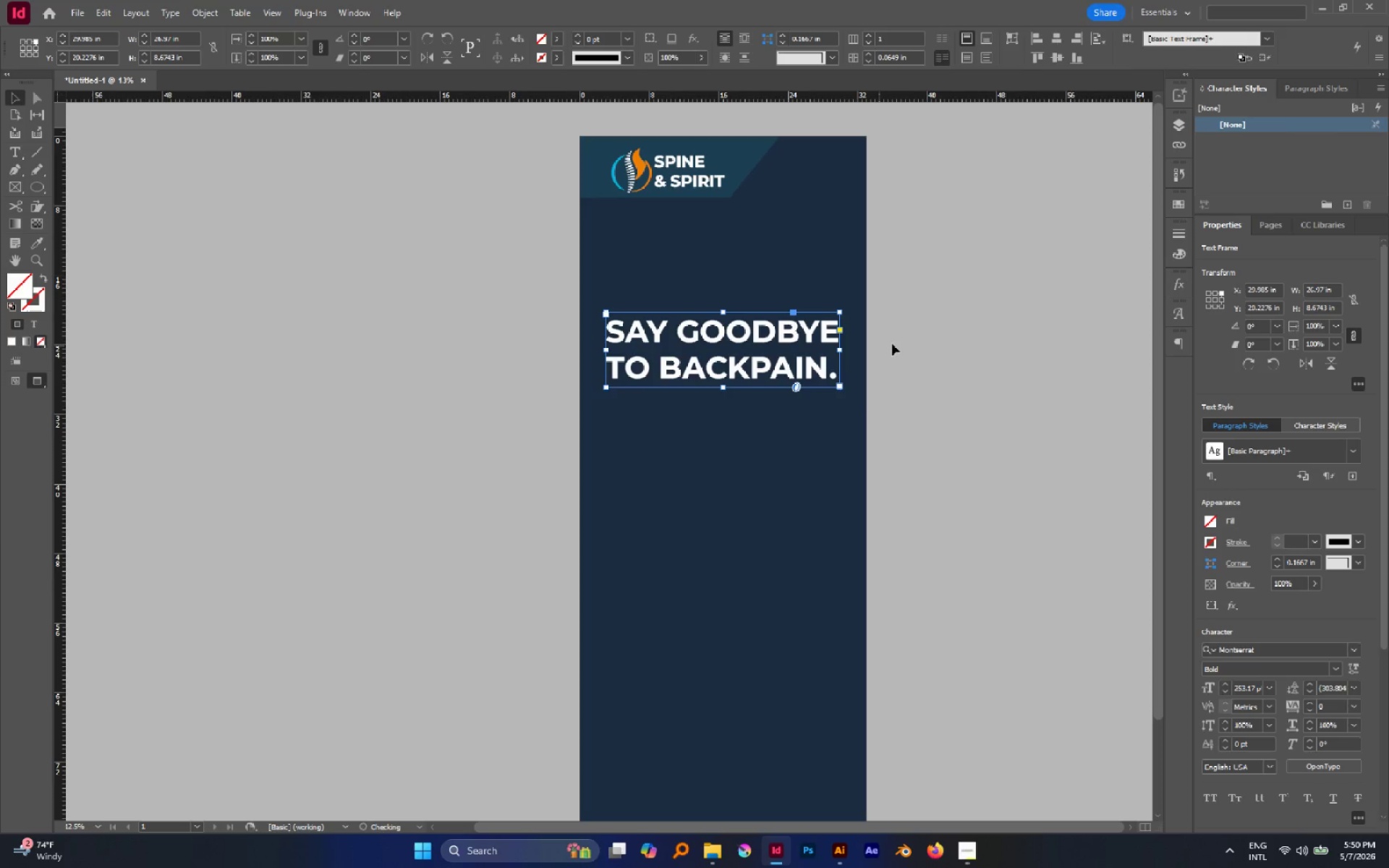 
left_click([919, 339])
 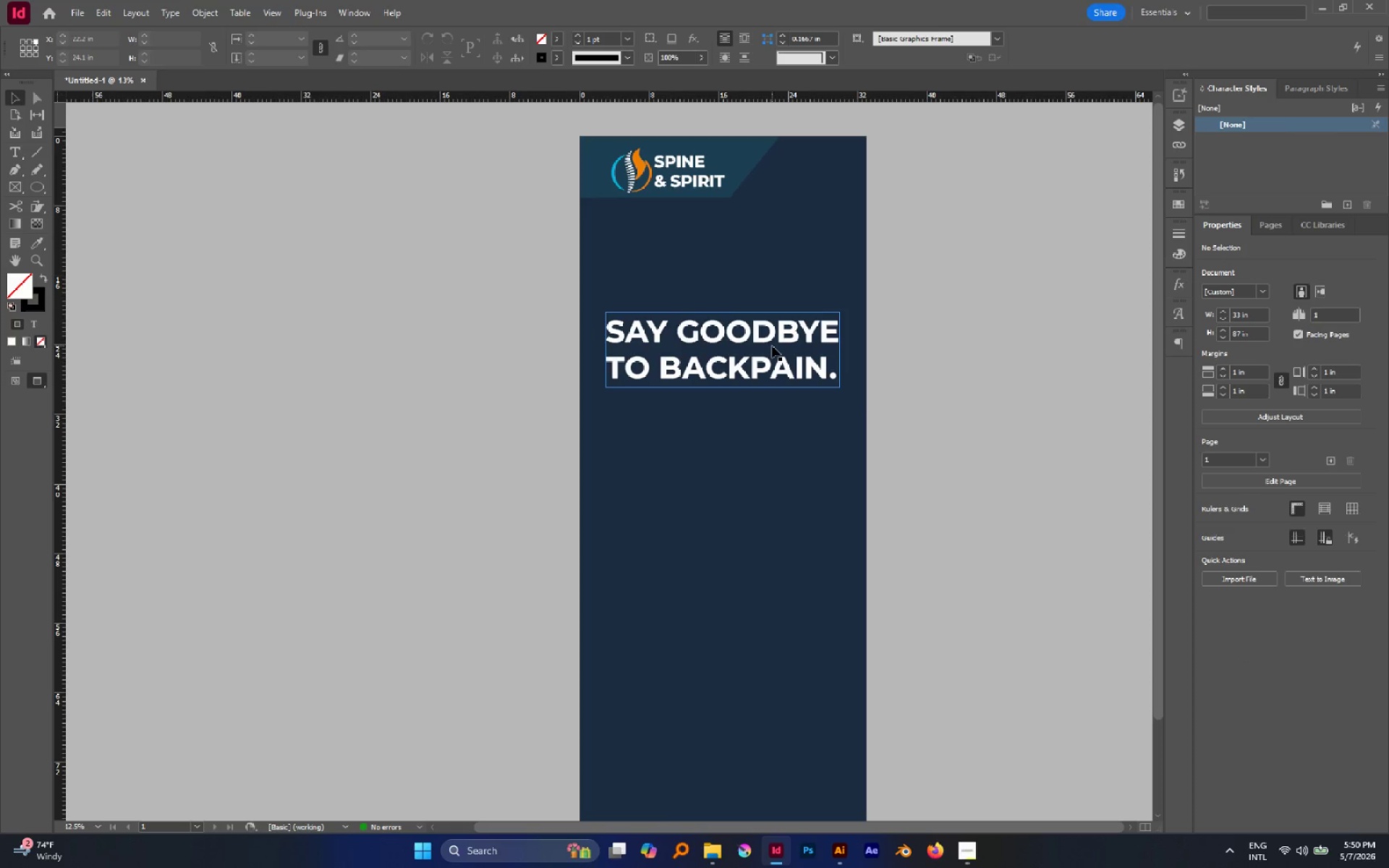 
left_click_drag(start_coordinate=[772, 344], to_coordinate=[772, 305])
 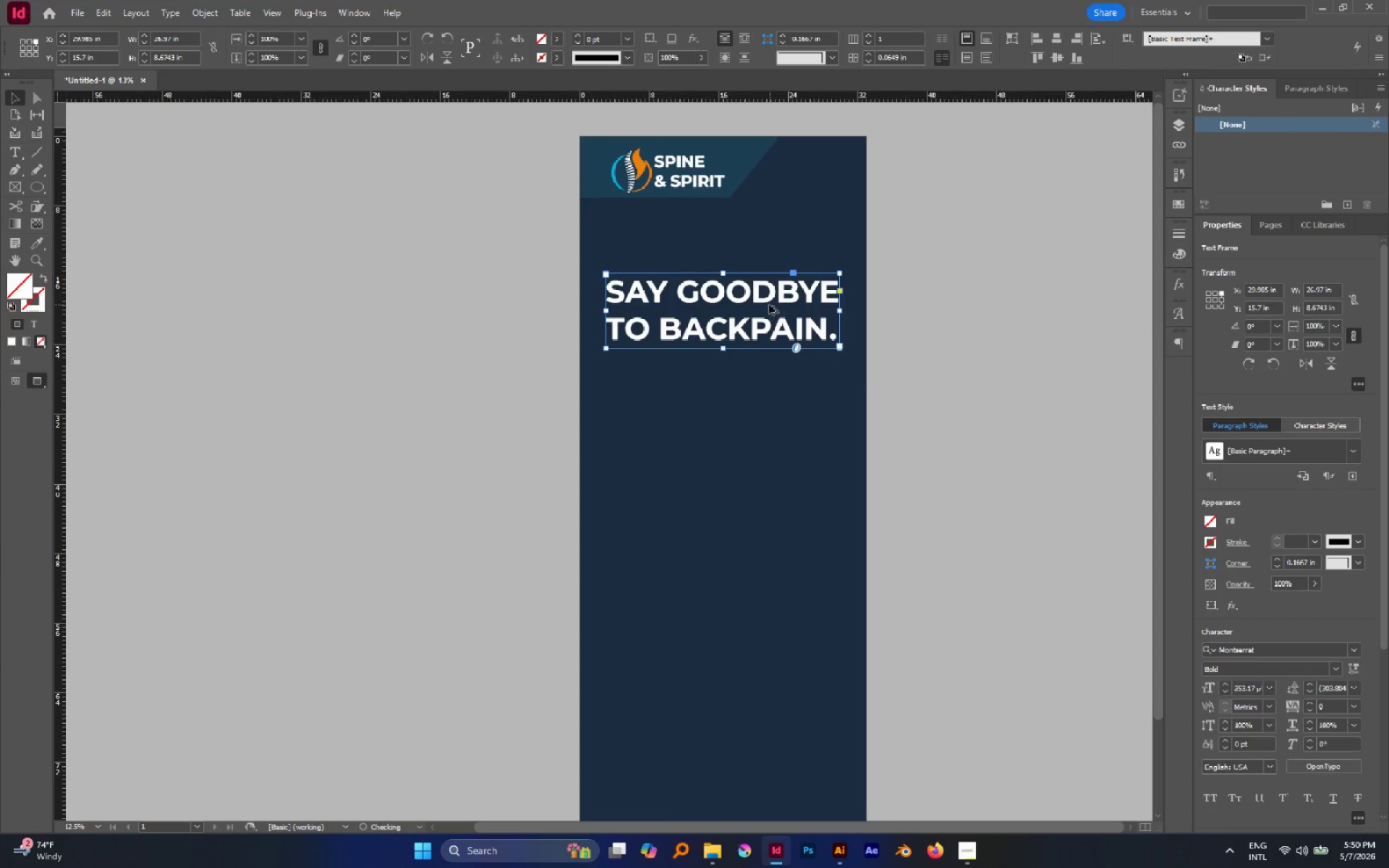 
hold_key(key=ShiftLeft, duration=0.78)
 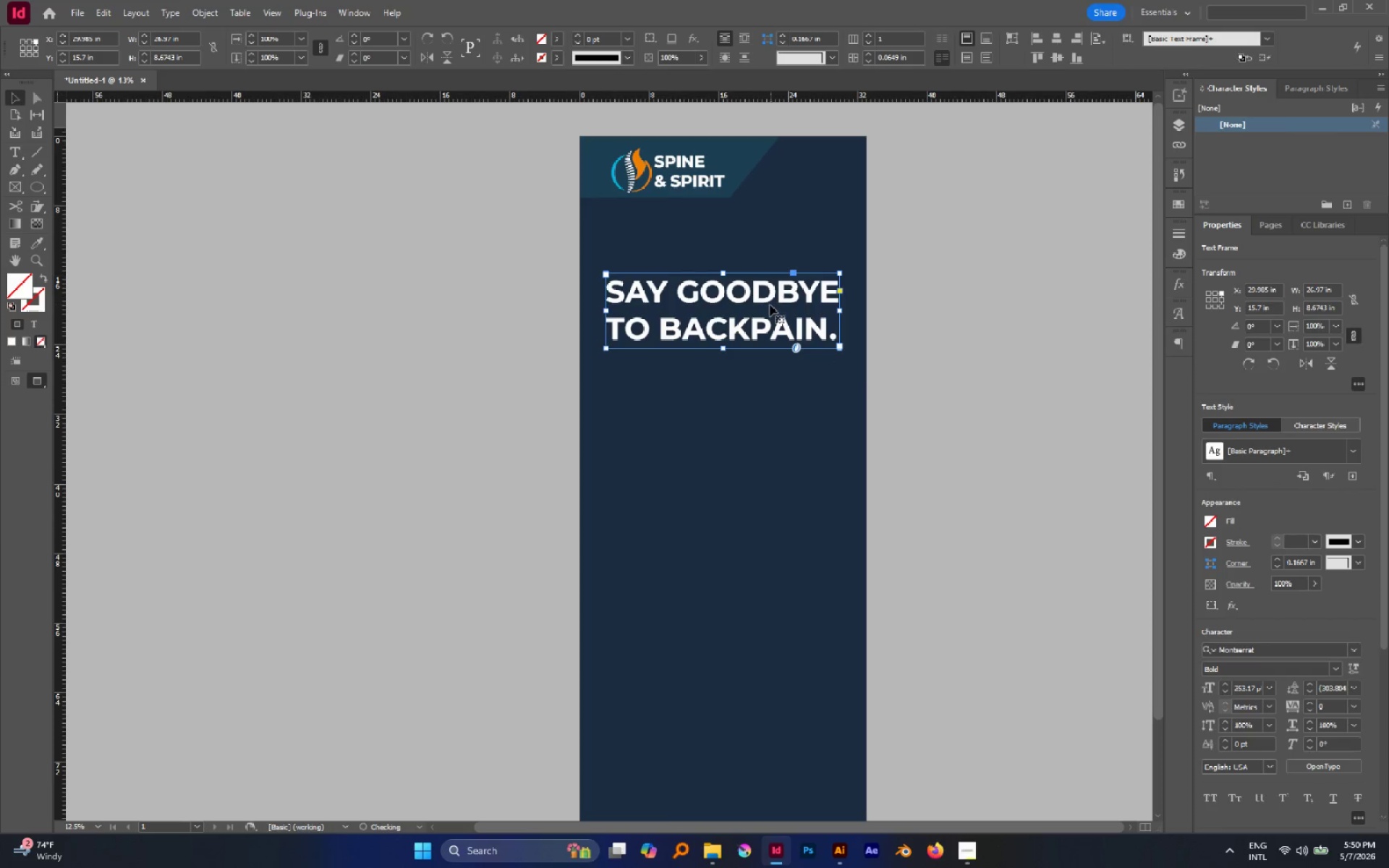 
hold_key(key=AltLeft, duration=1.38)
hold_key(key=ShiftLeft, duration=1.06)
left_click_drag(start_coordinate=[769, 303], to_coordinate=[781, 379])
 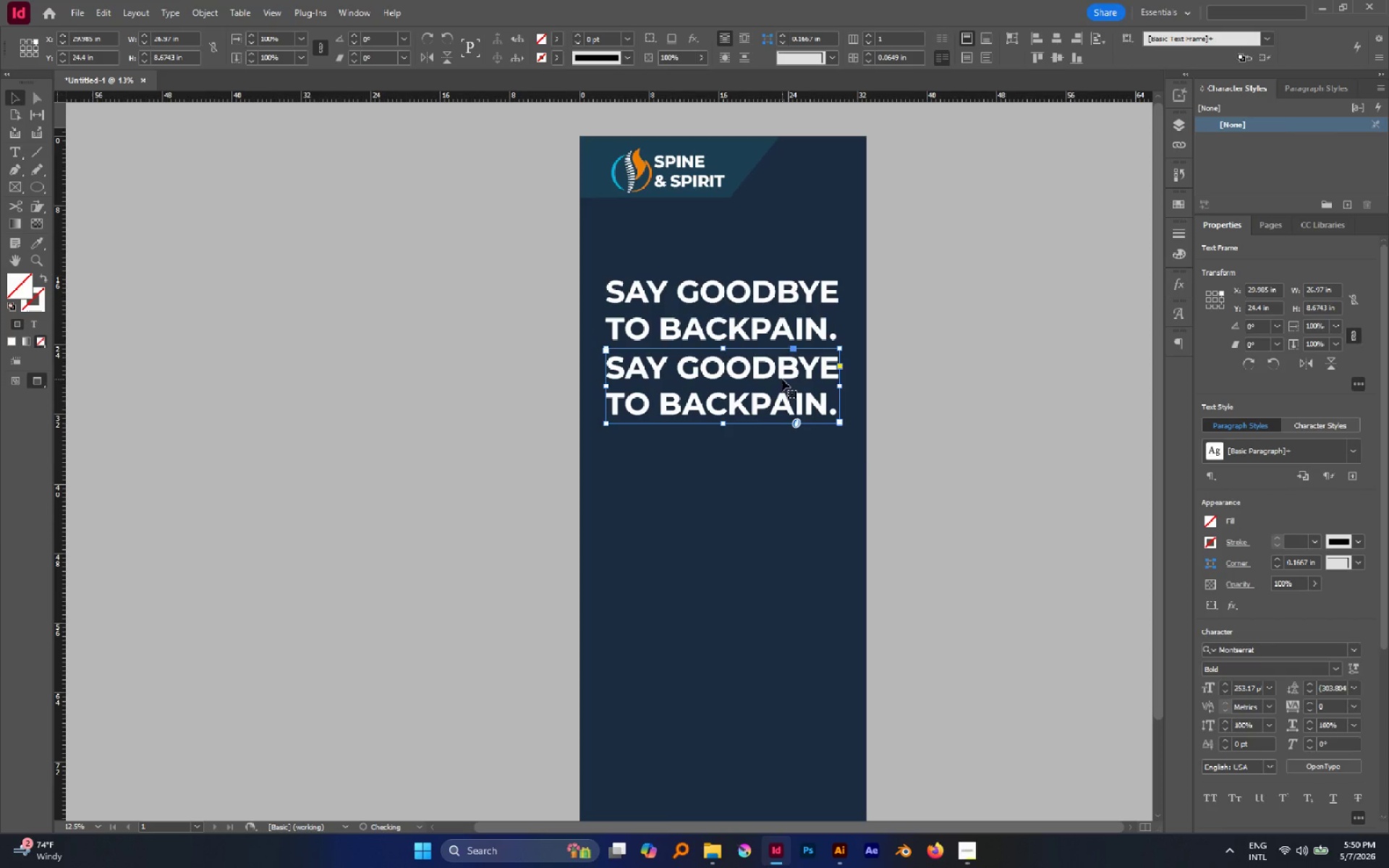 
double_click([782, 379])
 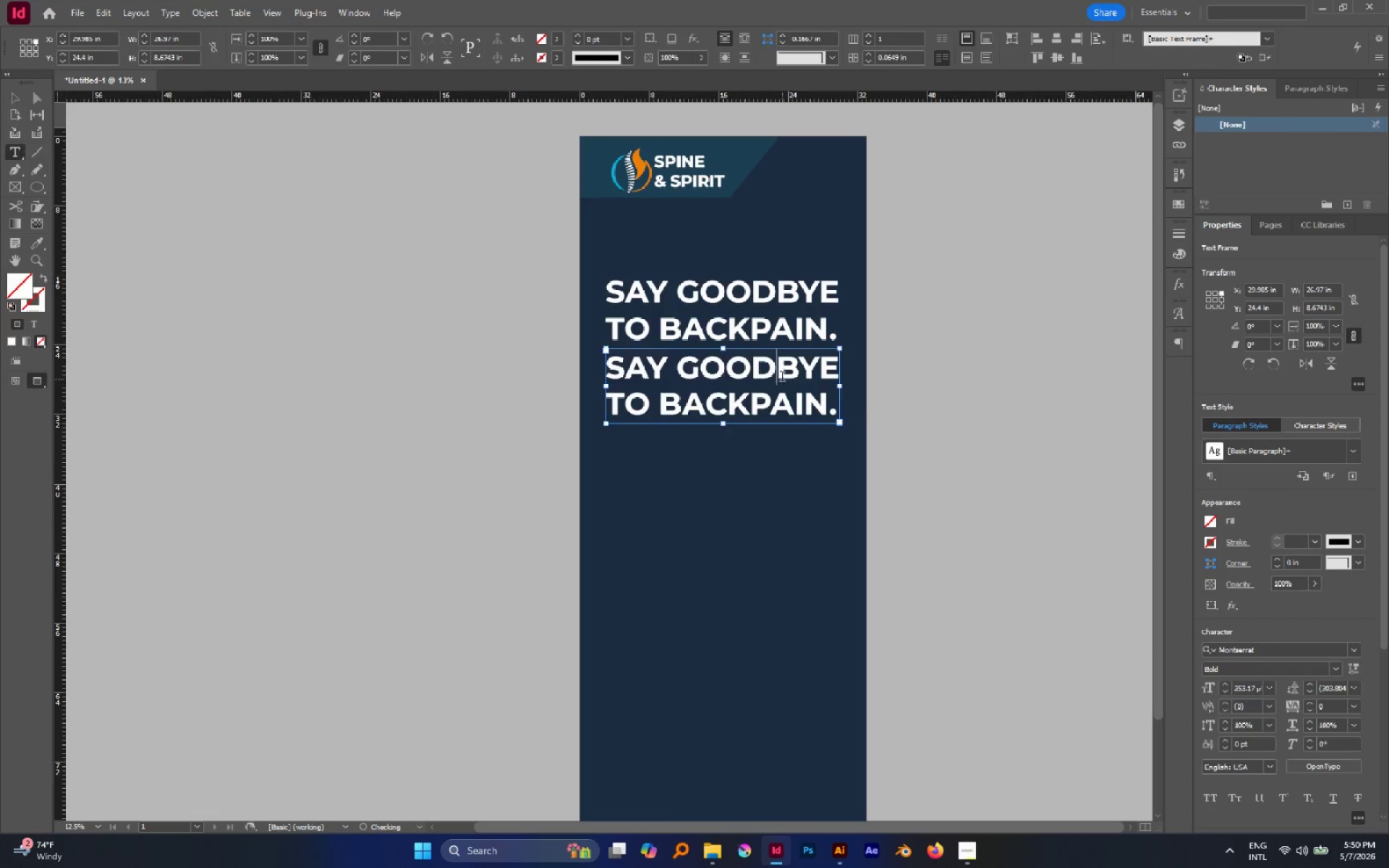 
triple_click([782, 378])
 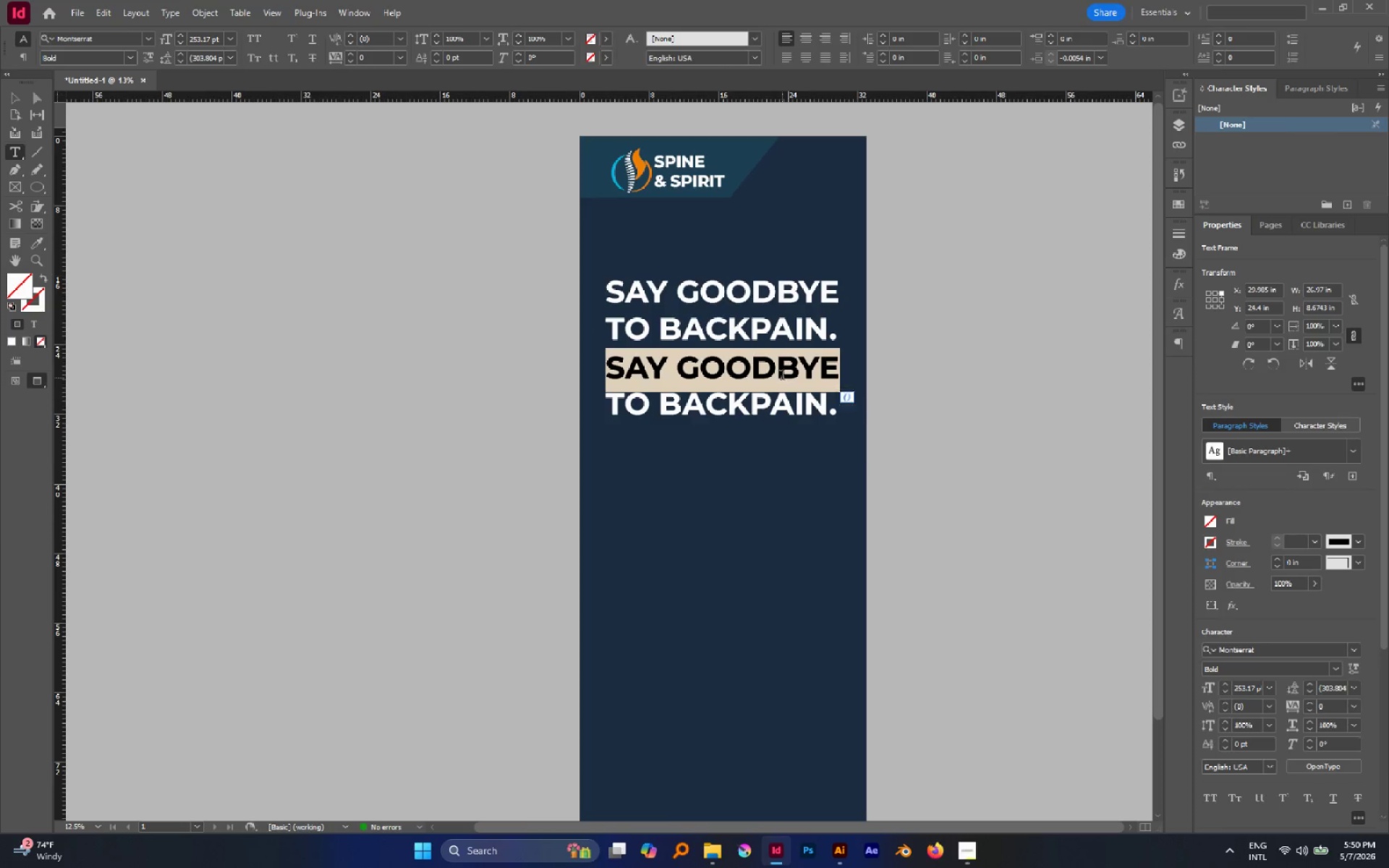 
key(Control+A)
 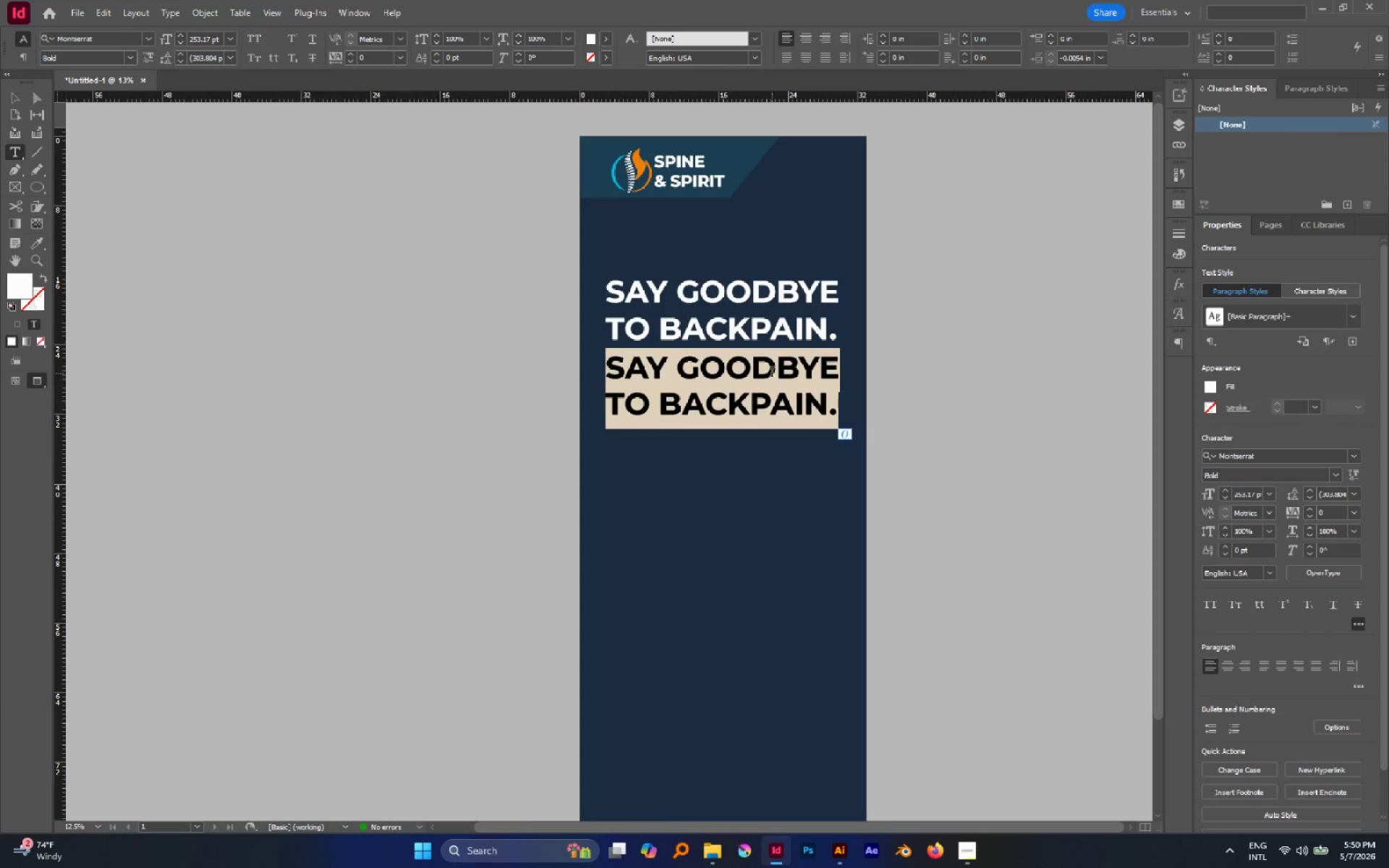 
type(Improve o)
key(Backspace)
type(yout)
key(Backspace)
type(r posture at your w)
key(Backspace)
type(desk)
key(Escape)
 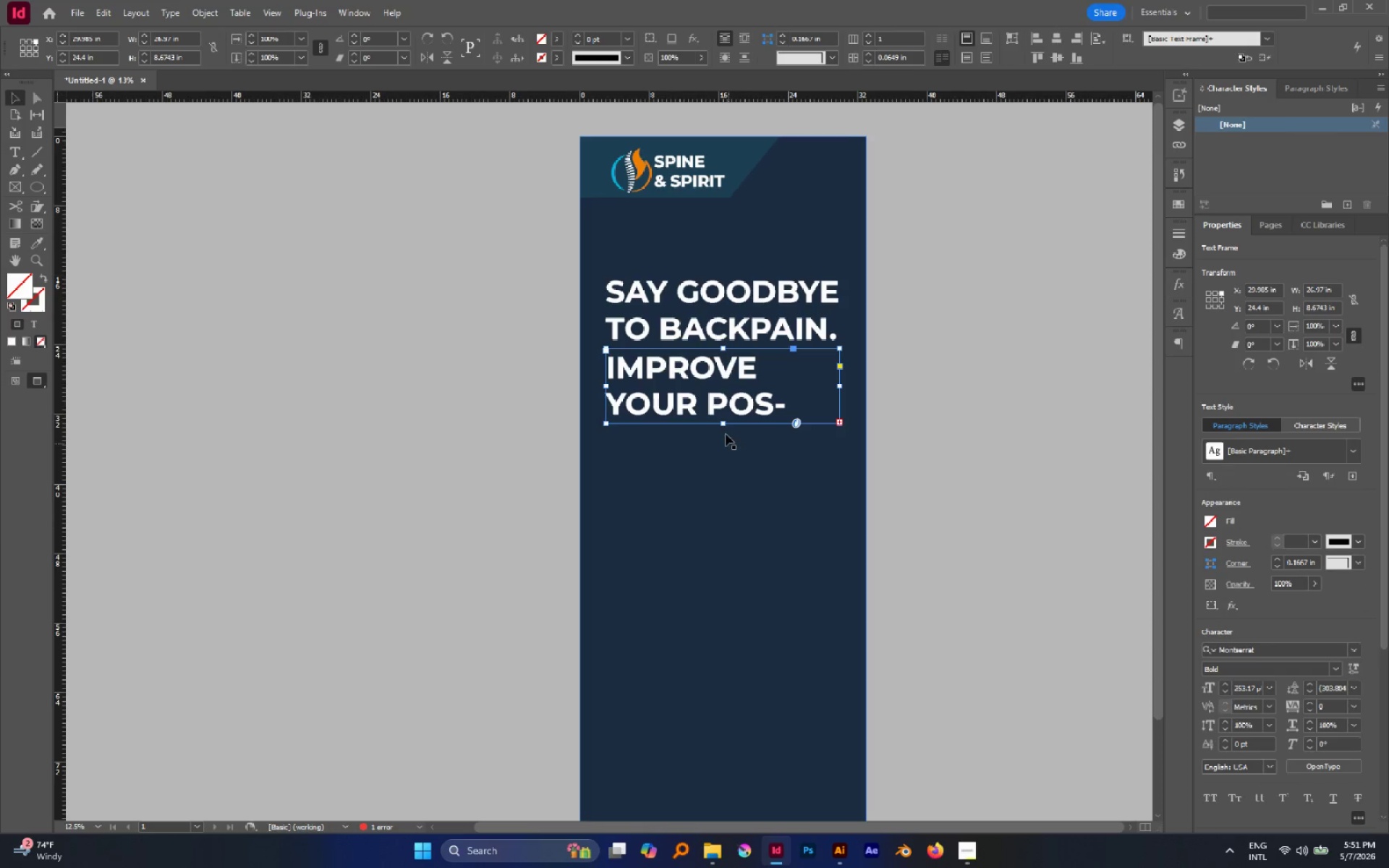 
left_click_drag(start_coordinate=[722, 422], to_coordinate=[752, 573])
 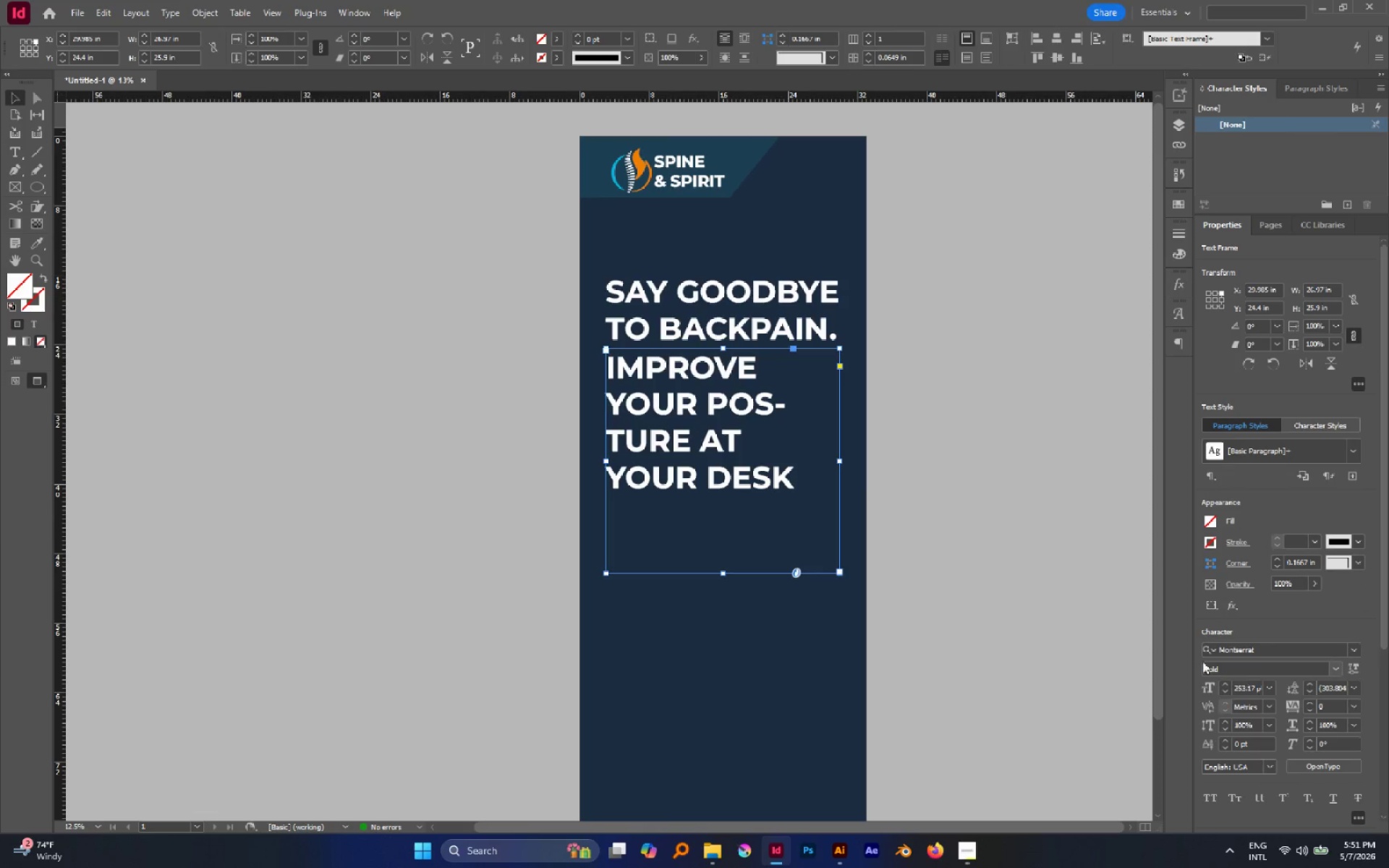 
double_click([743, 442])
 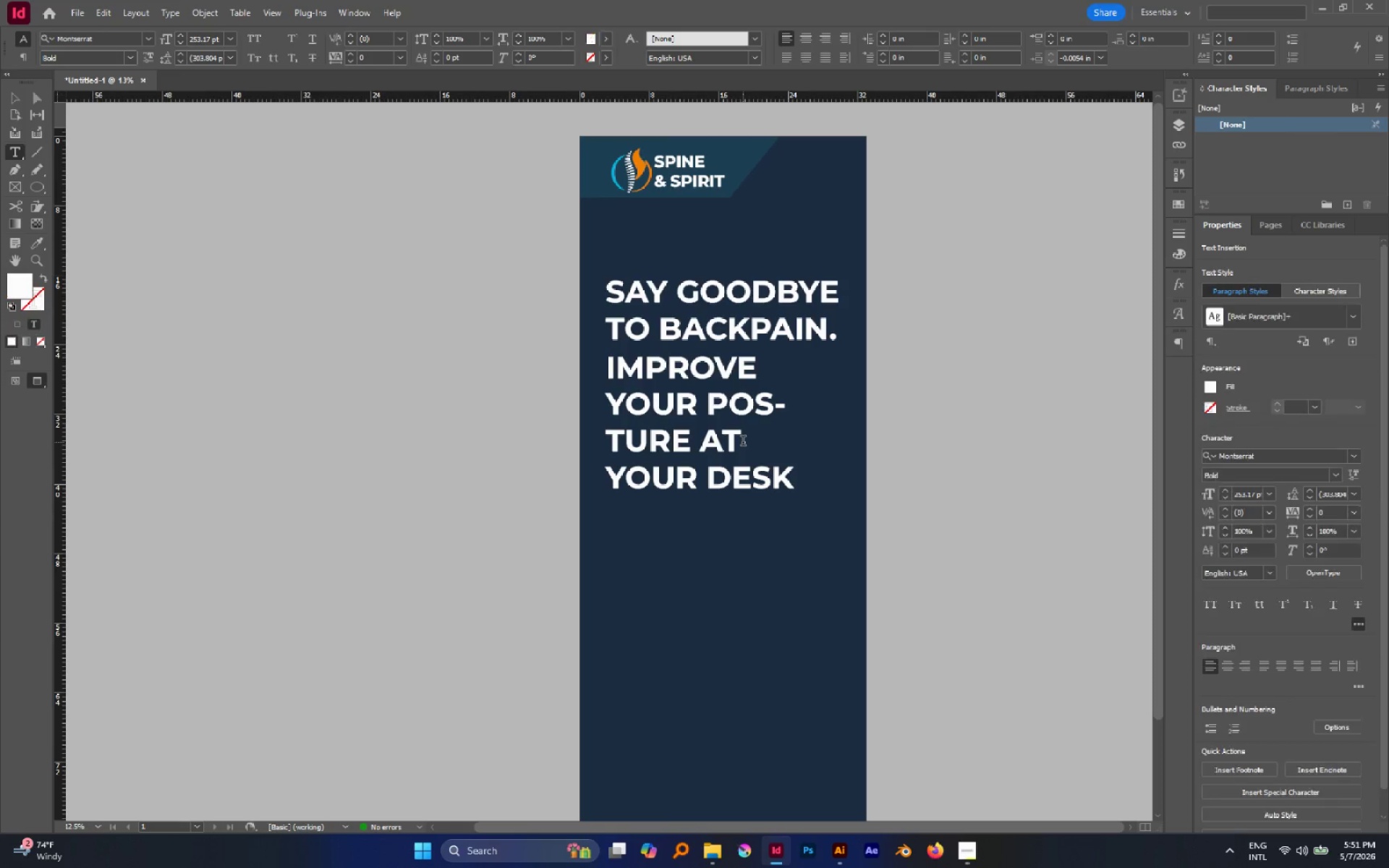 
key(Control+A)
 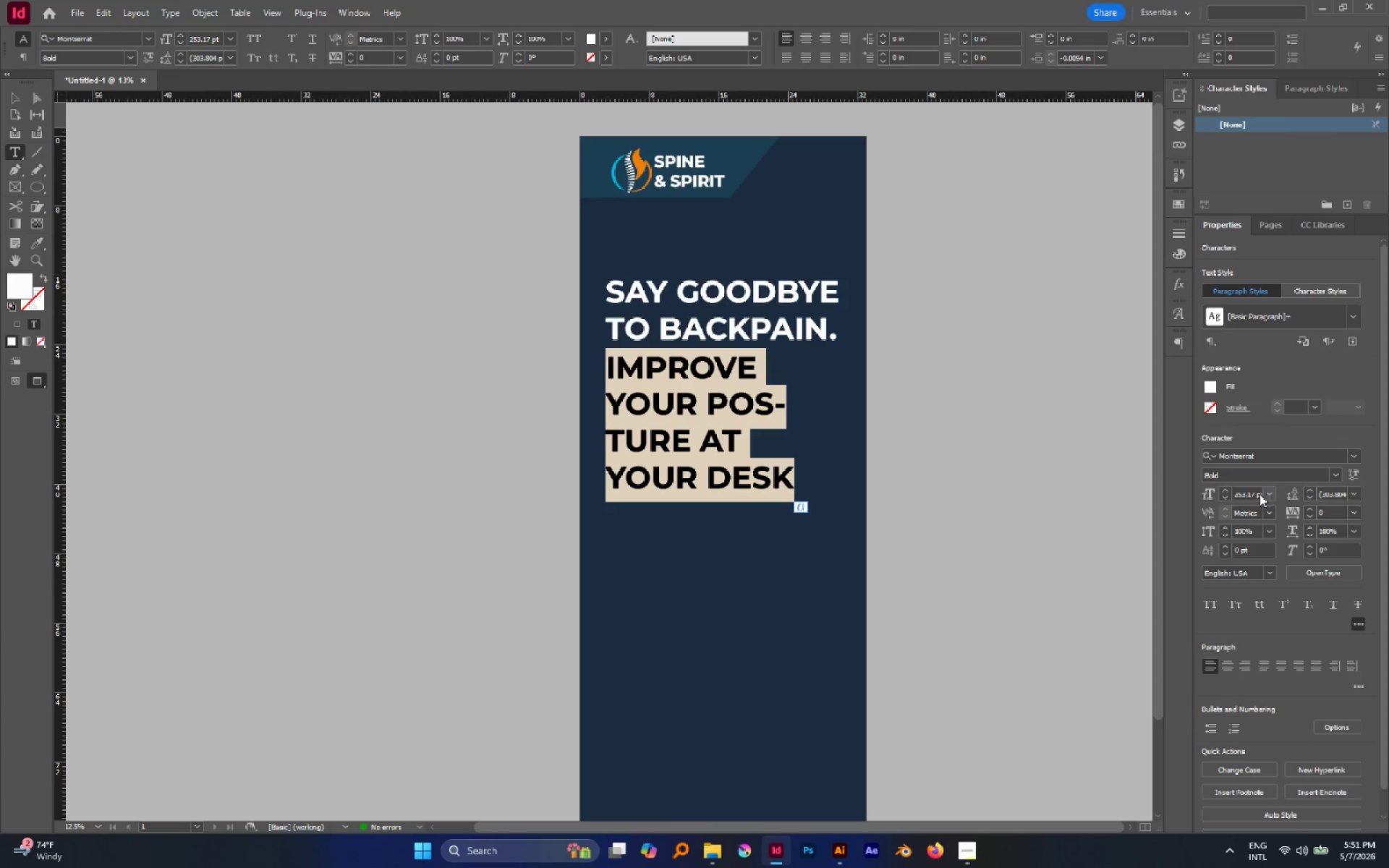 
double_click([1243, 494])
 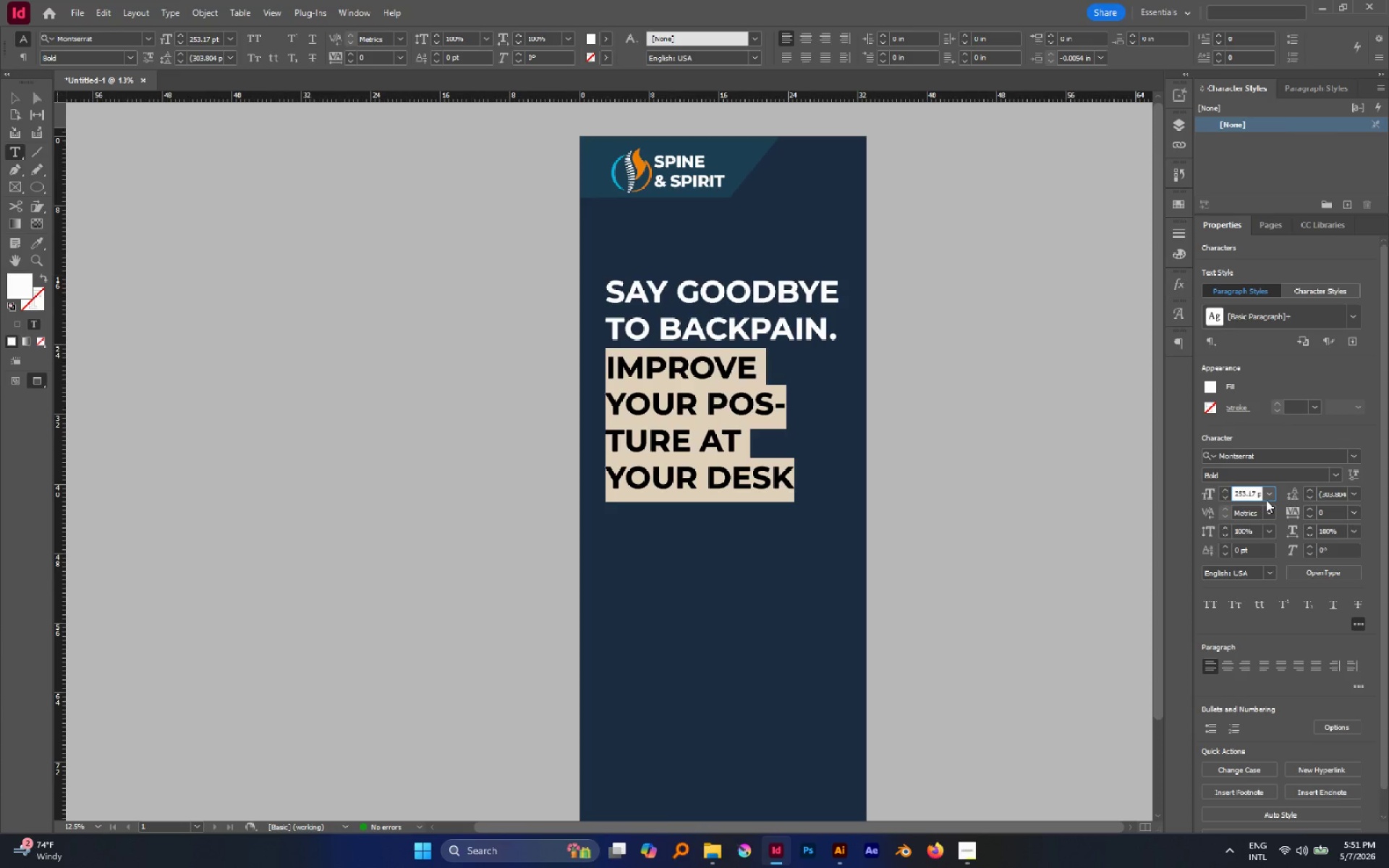 
key(Backspace)
key(Backspace)
type(00)
 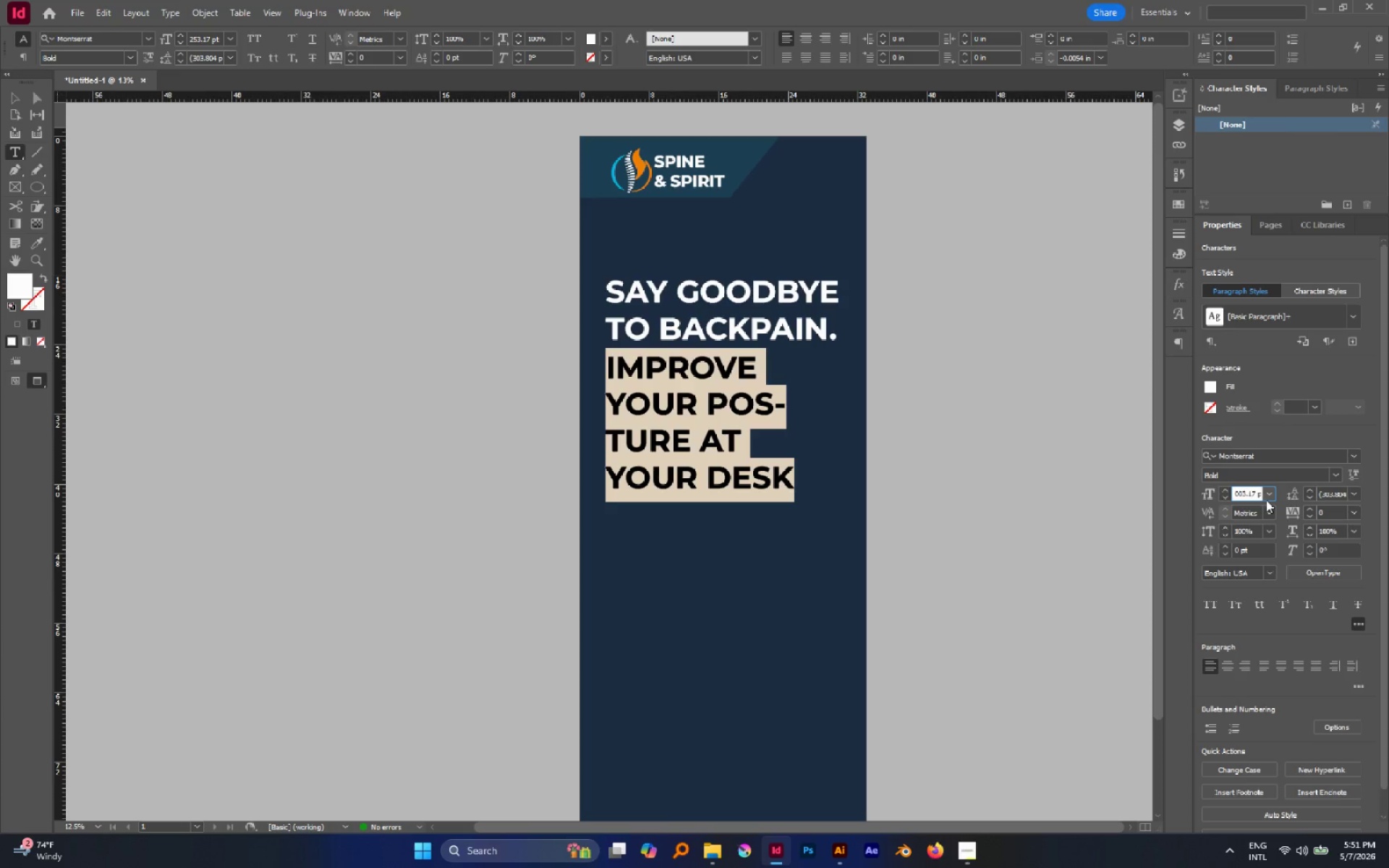 
hold_key(key=Delete, duration=0.95)
 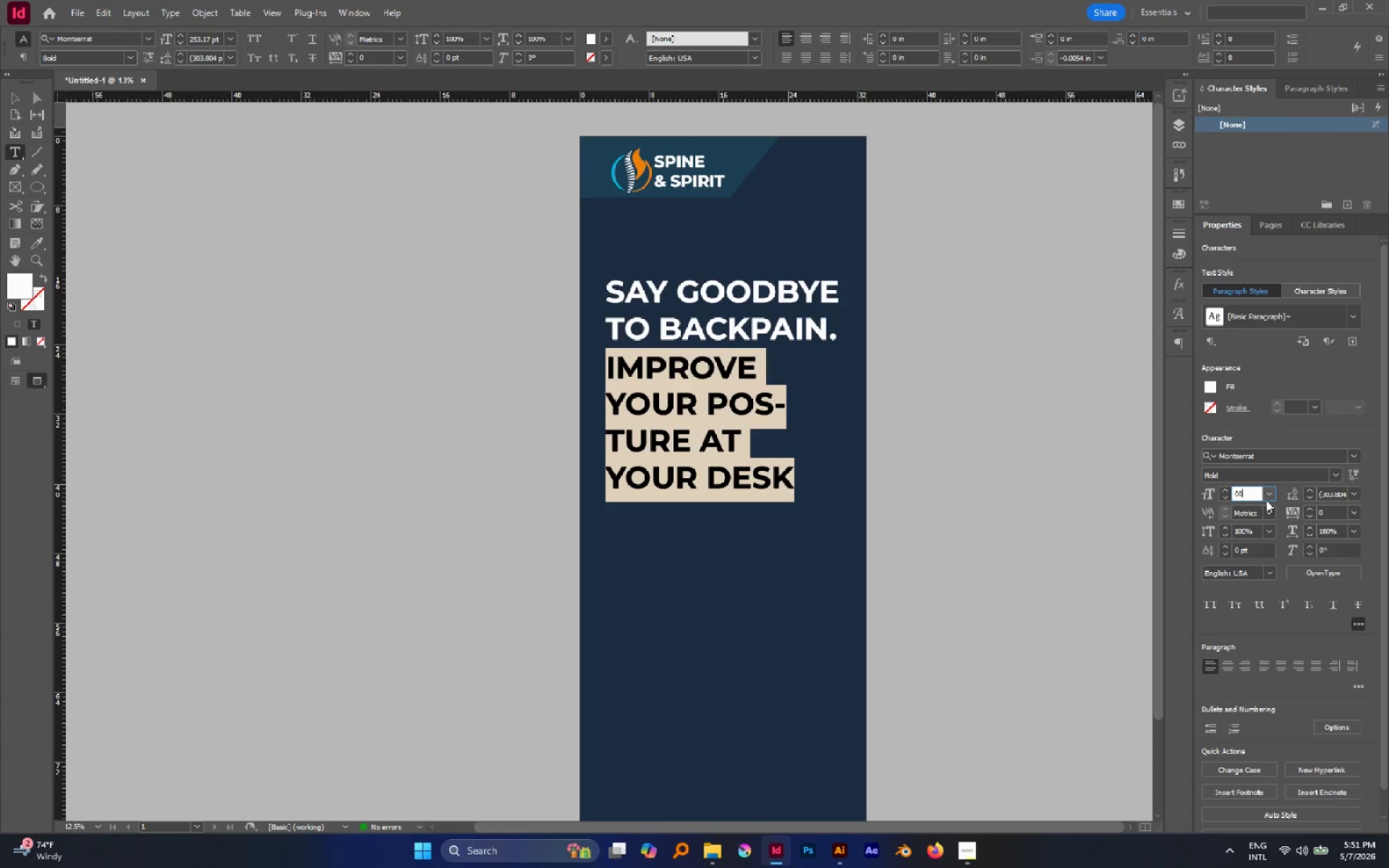 
hold_key(key=ArrowLeft, duration=0.94)
 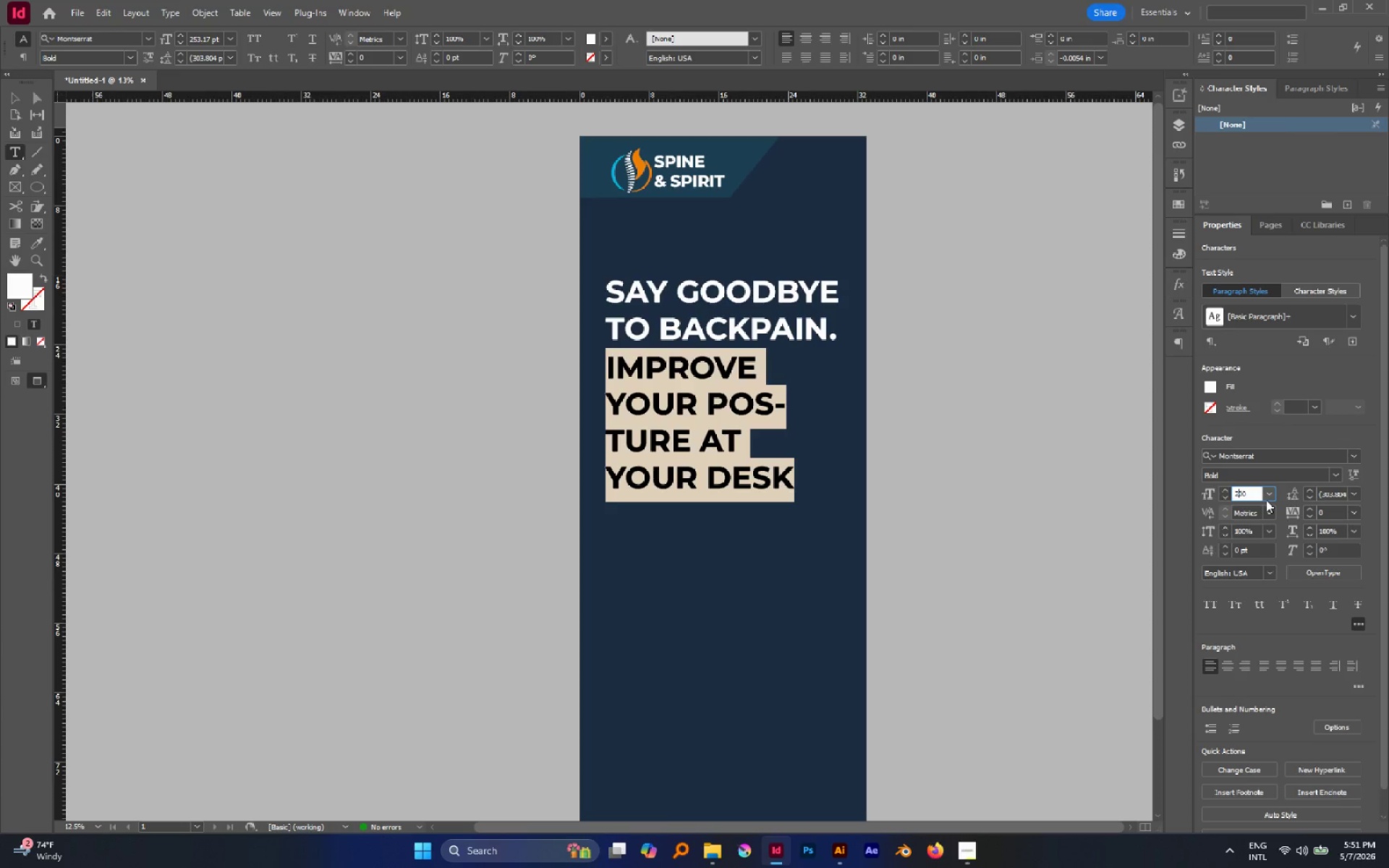 
key(2)
 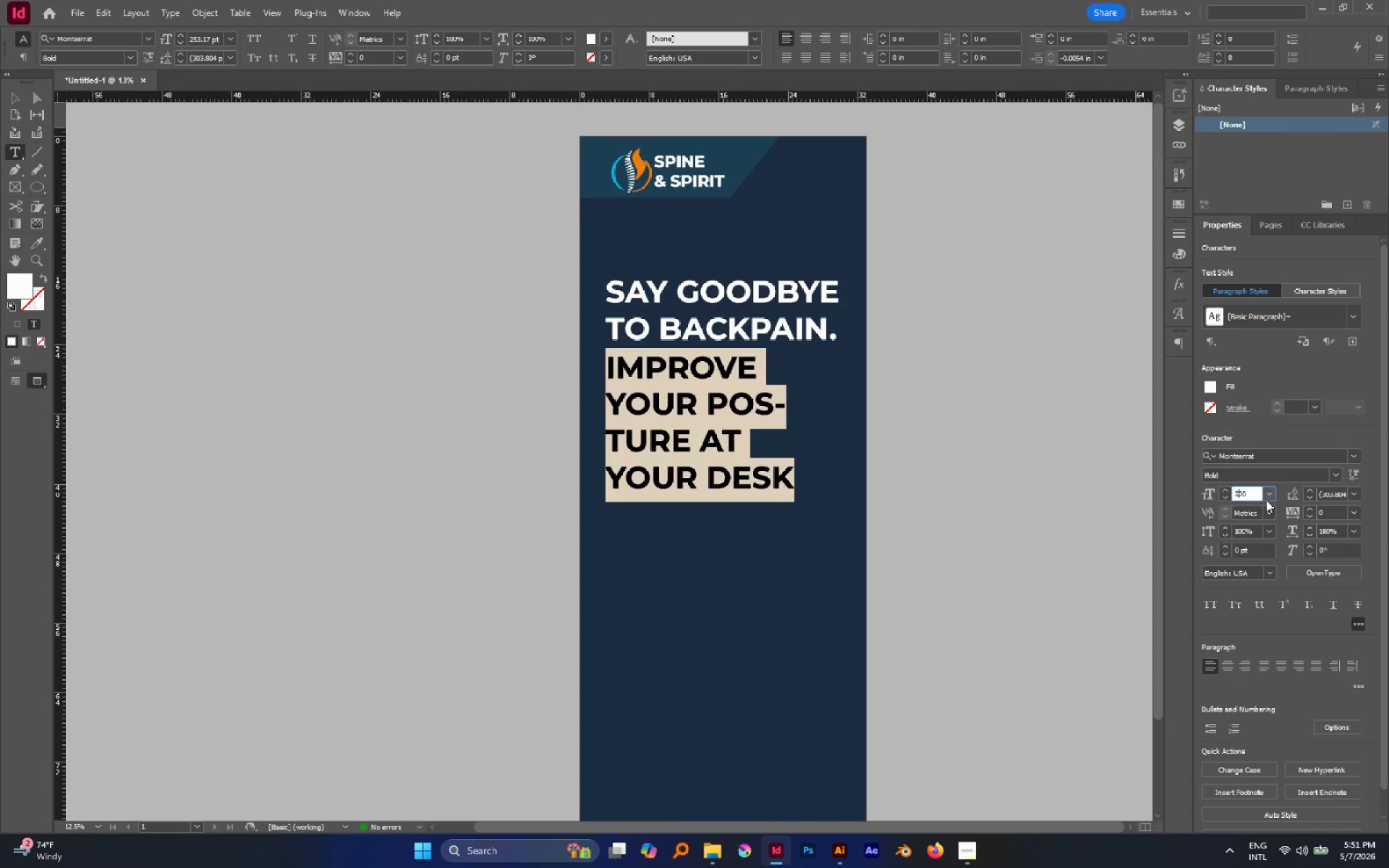 
key(Enter)
 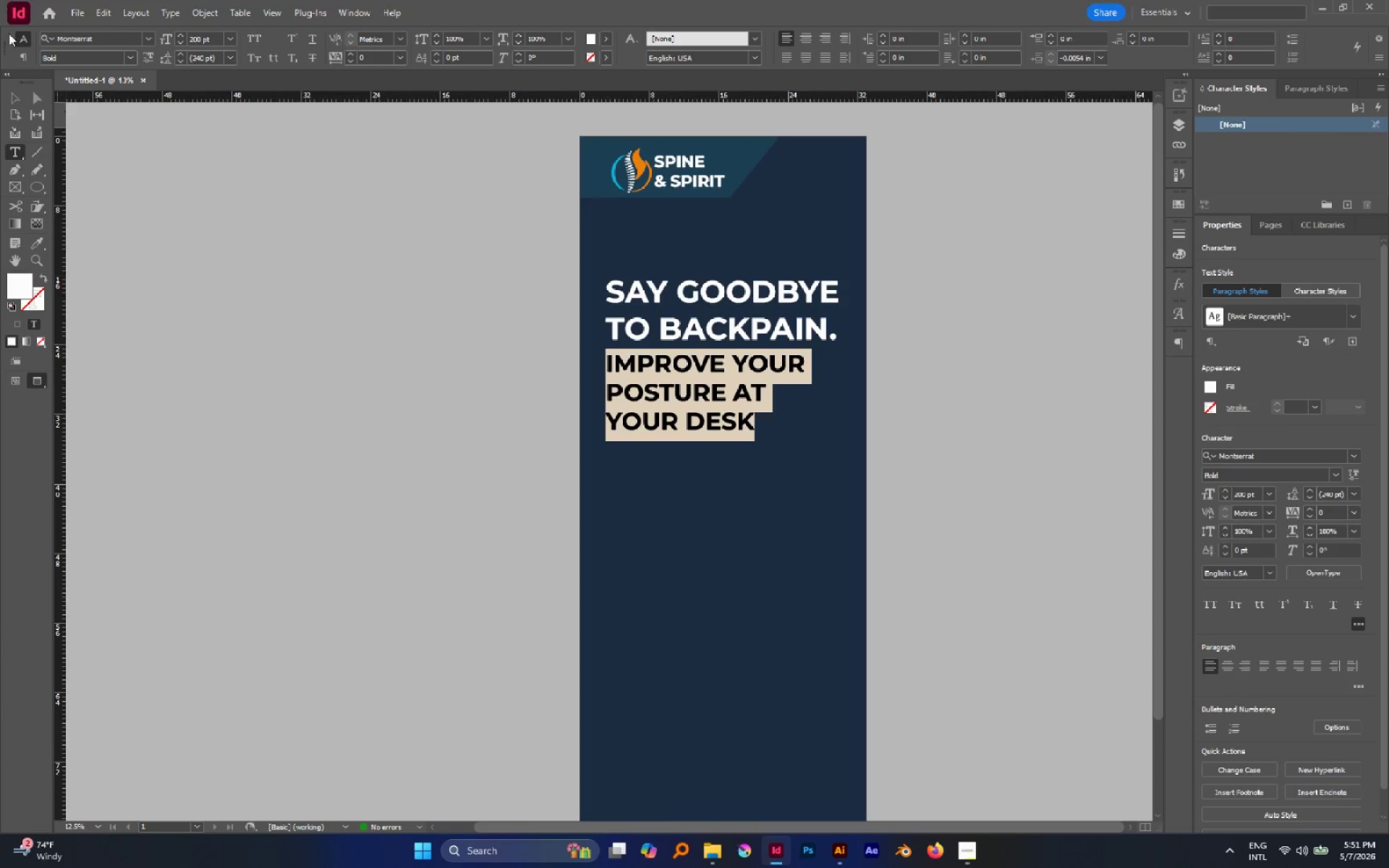 
left_click([22, 102])
 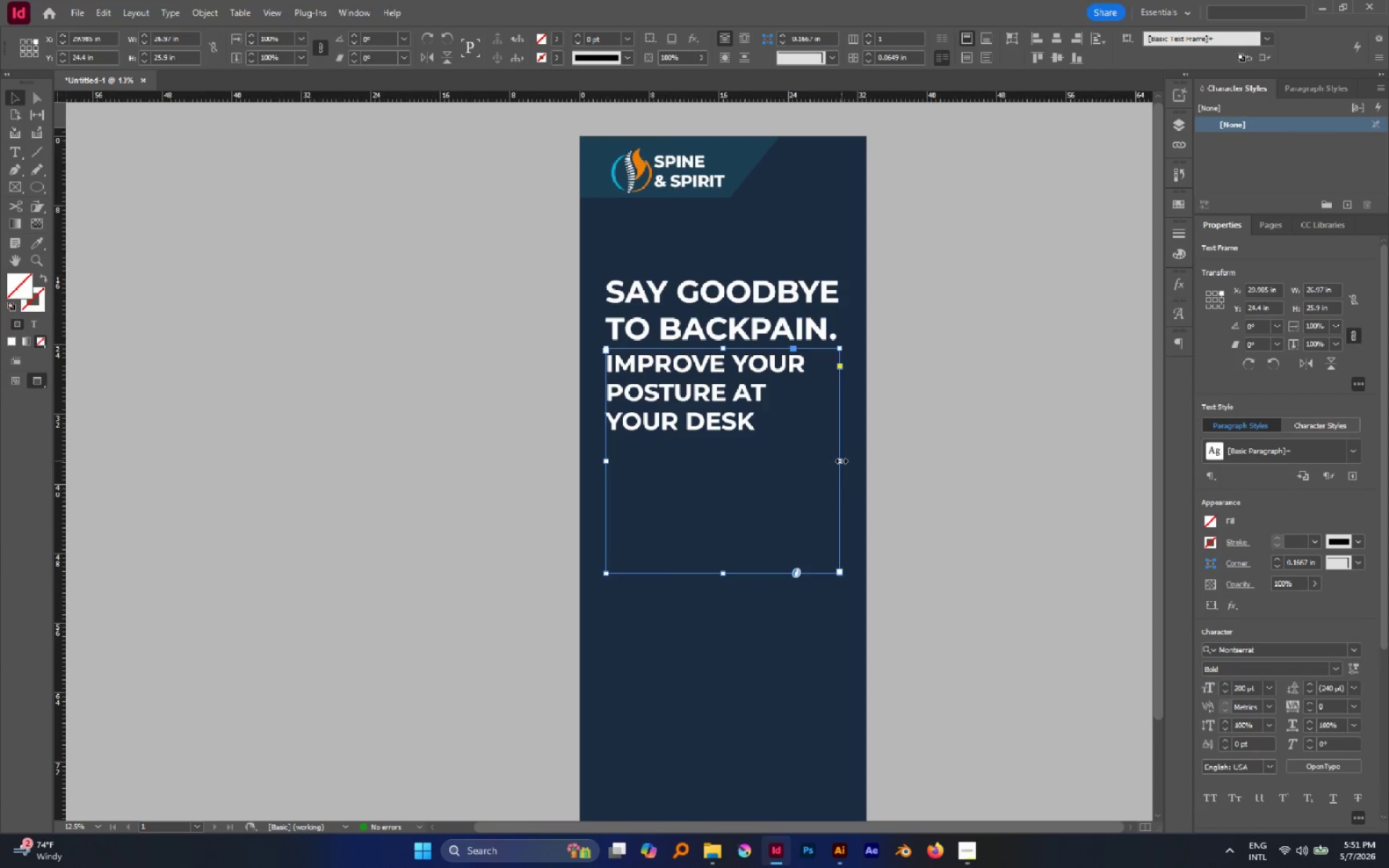 
hold_key(key=ControlLeft, duration=0.91)
 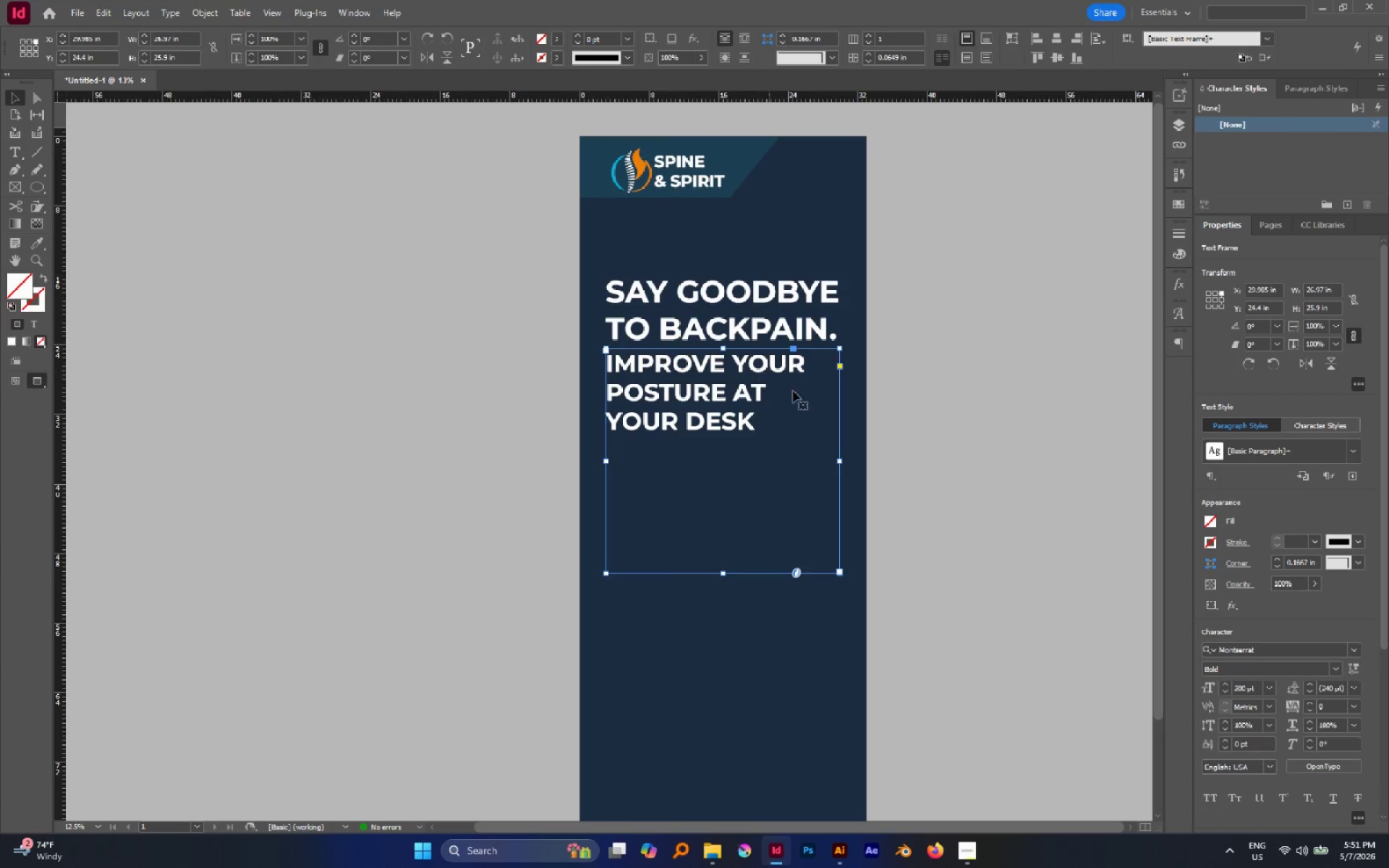 
hold_key(key=ShiftLeft, duration=0.72)
 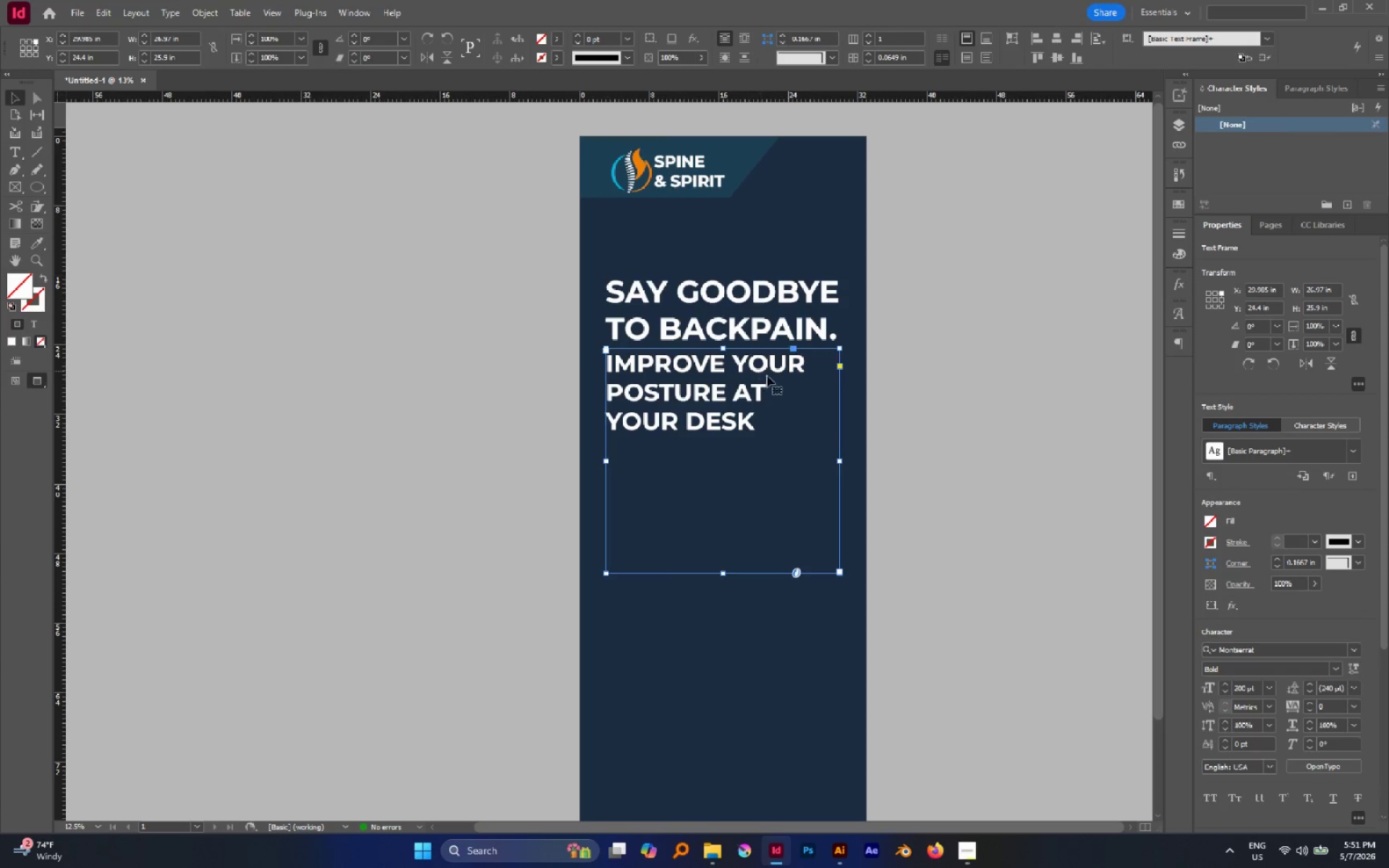 
hold_key(key=ControlLeft, duration=4.58)
hold_key(key=ShiftLeft, duration=4.44)
left_click_drag(start_coordinate=[840, 463], to_coordinate=[855, 464])
 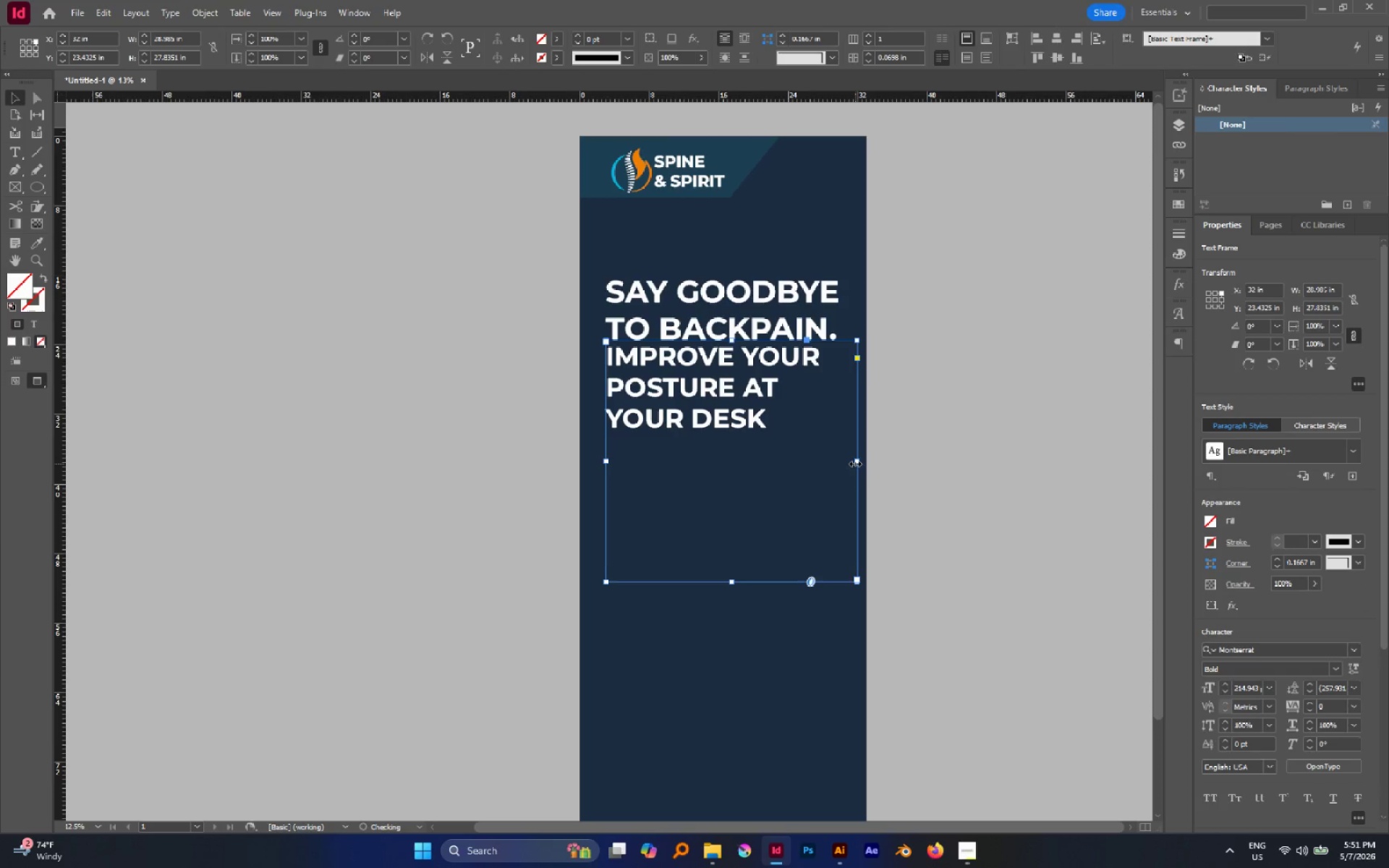 
left_click_drag(start_coordinate=[856, 464], to_coordinate=[866, 466])
 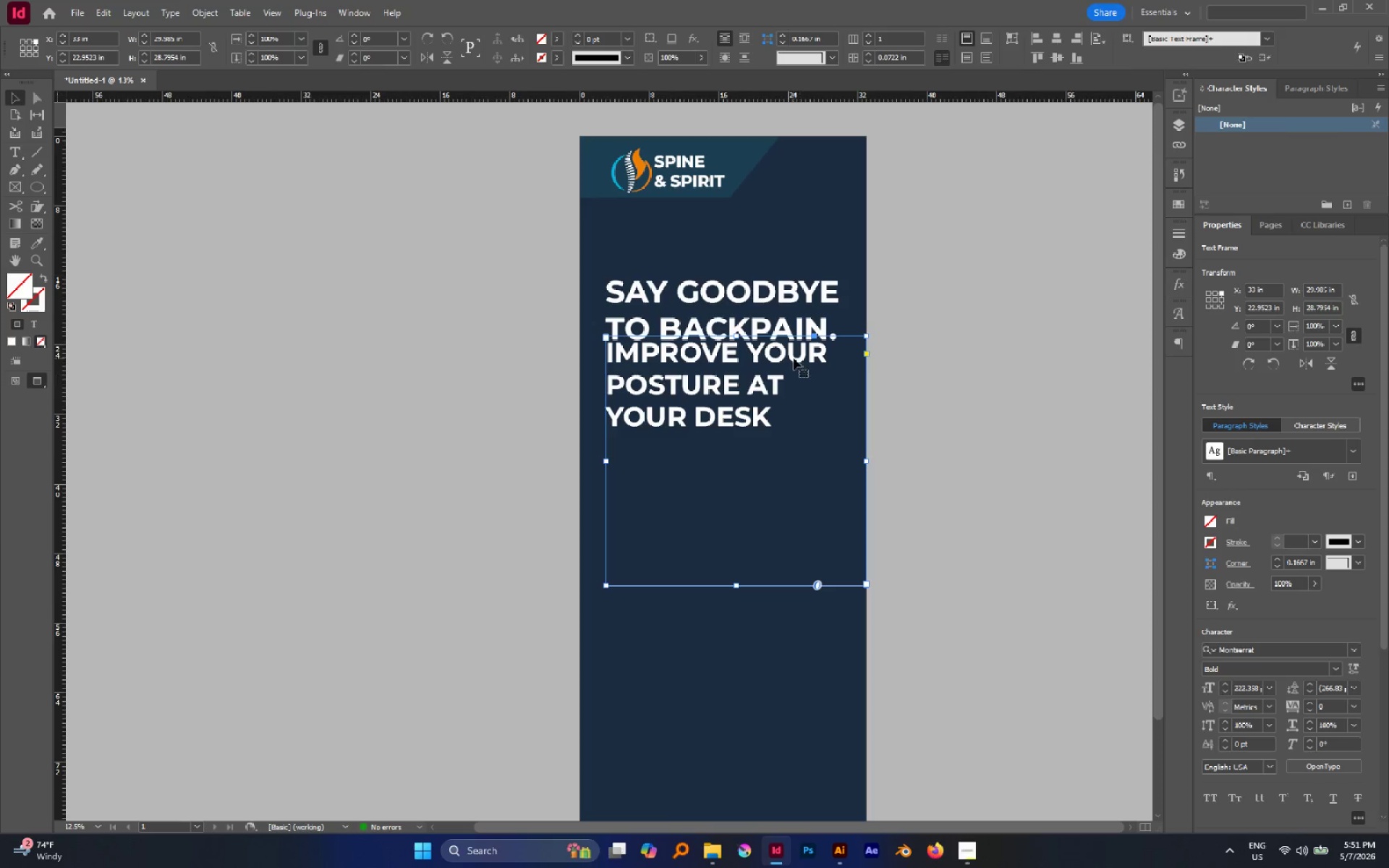 
key(Control+Z)
 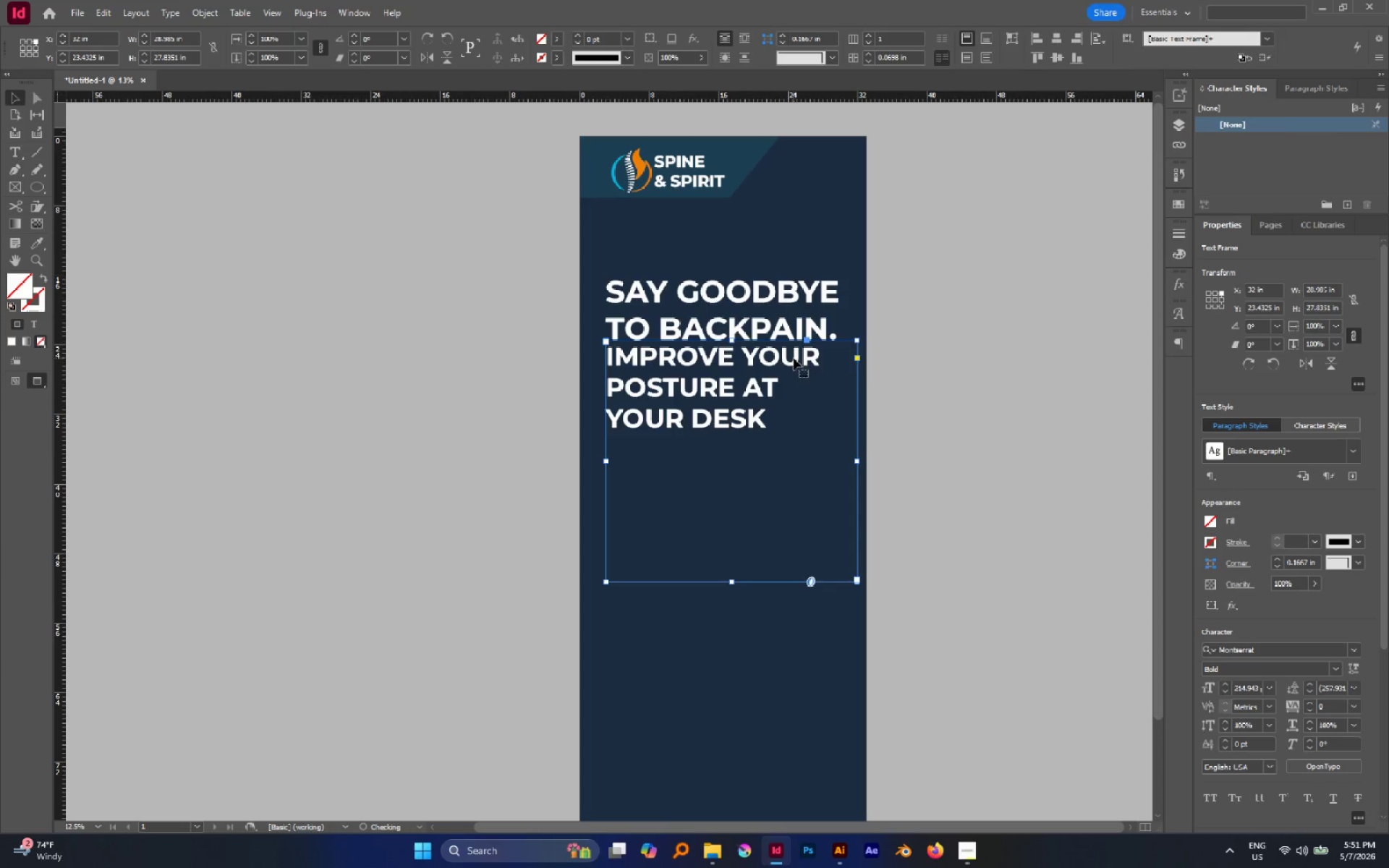 
key(Control+Z)
 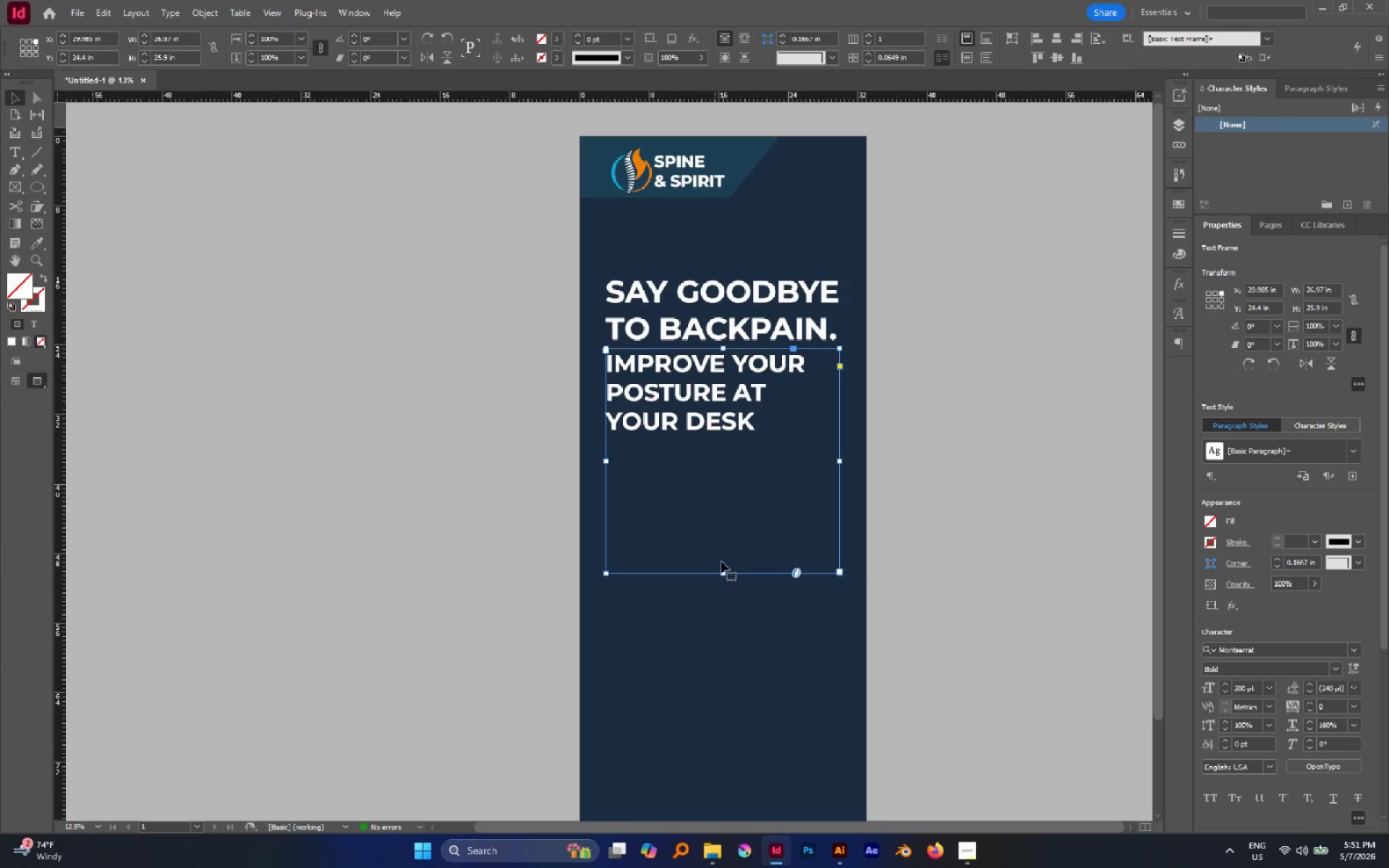 
left_click_drag(start_coordinate=[722, 574], to_coordinate=[713, 440])
 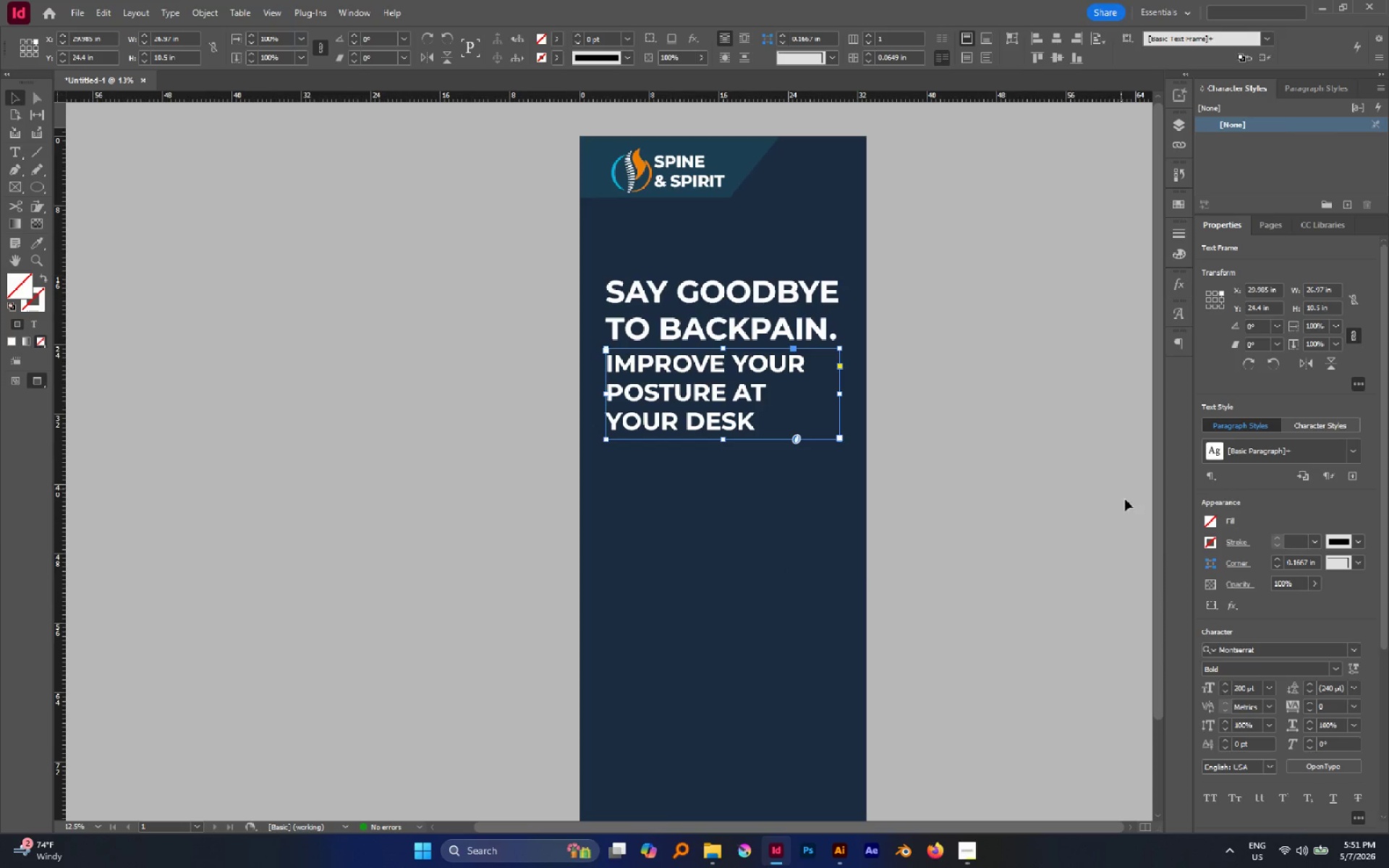 
left_click([770, 371])
 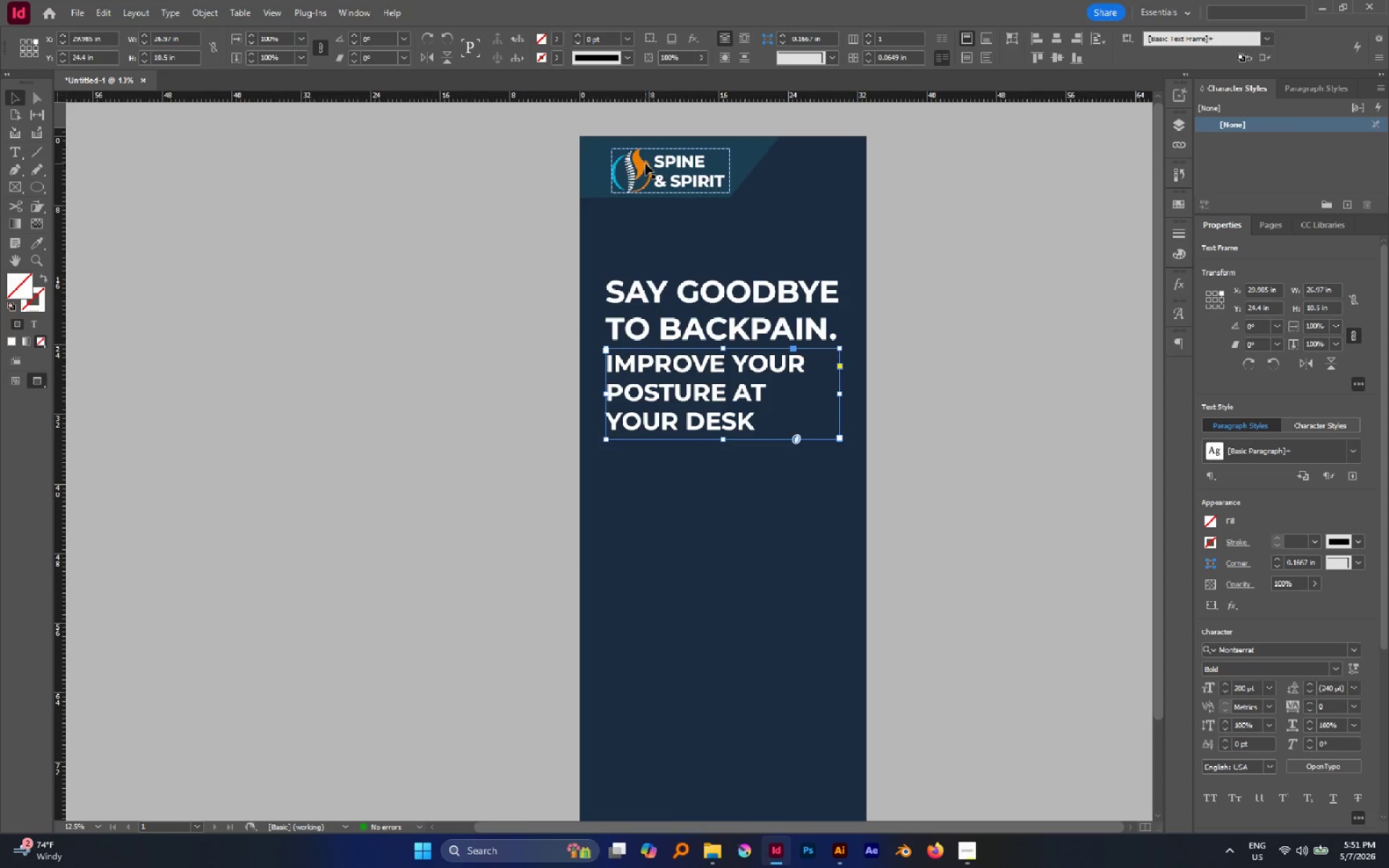 
double_click([640, 162])
 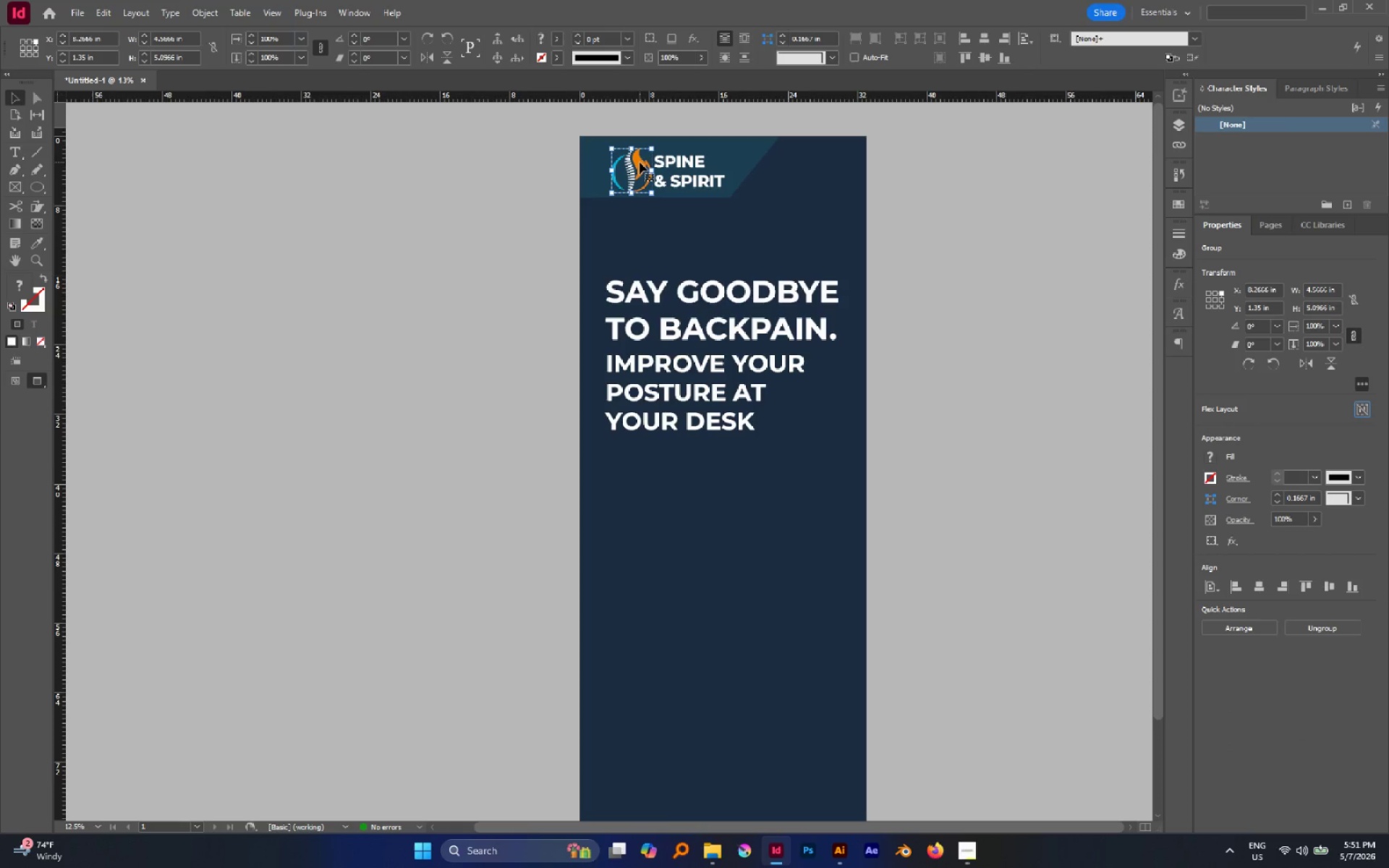 
triple_click([640, 162])
 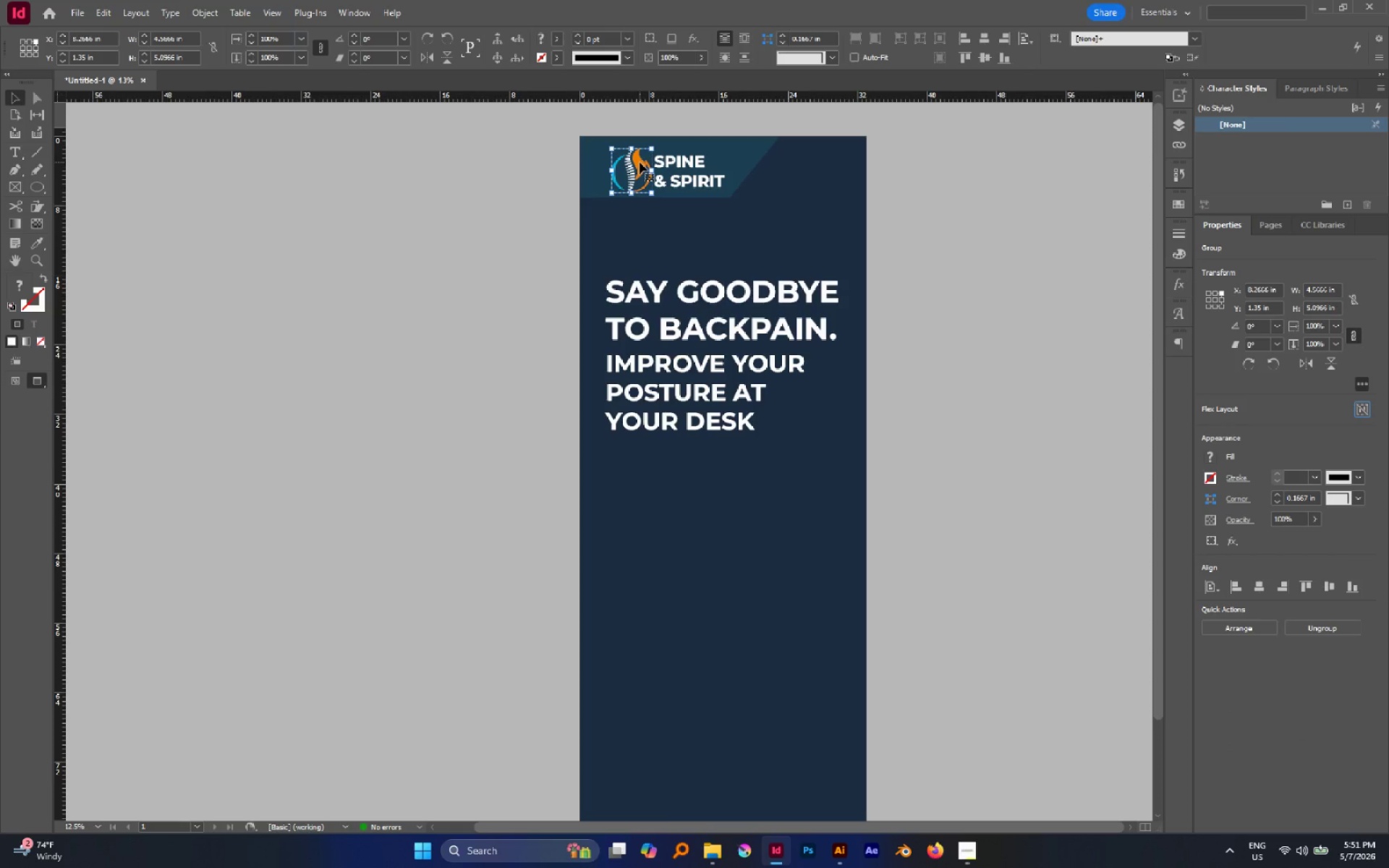 
triple_click([640, 162])
 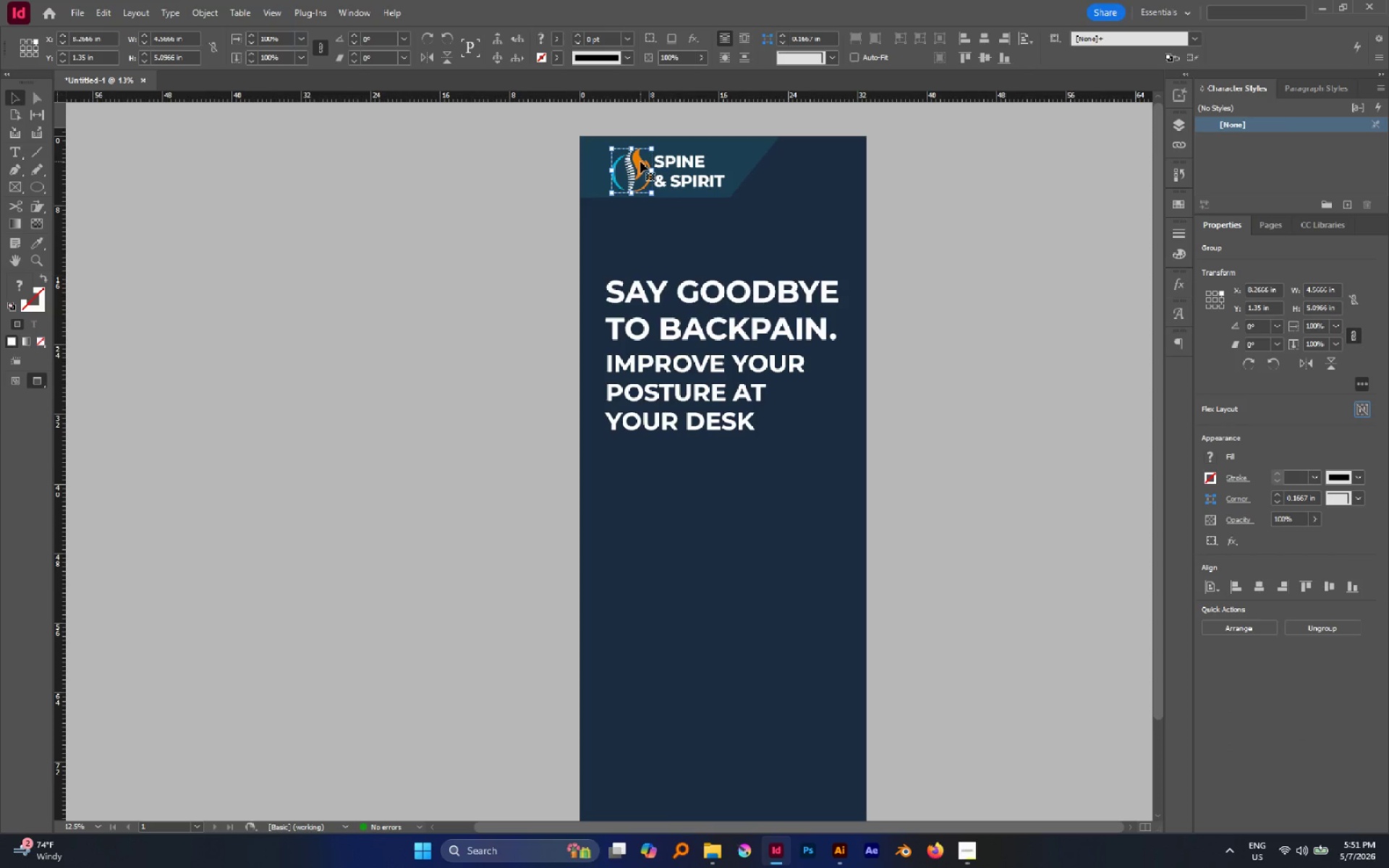 
double_click([640, 161])
 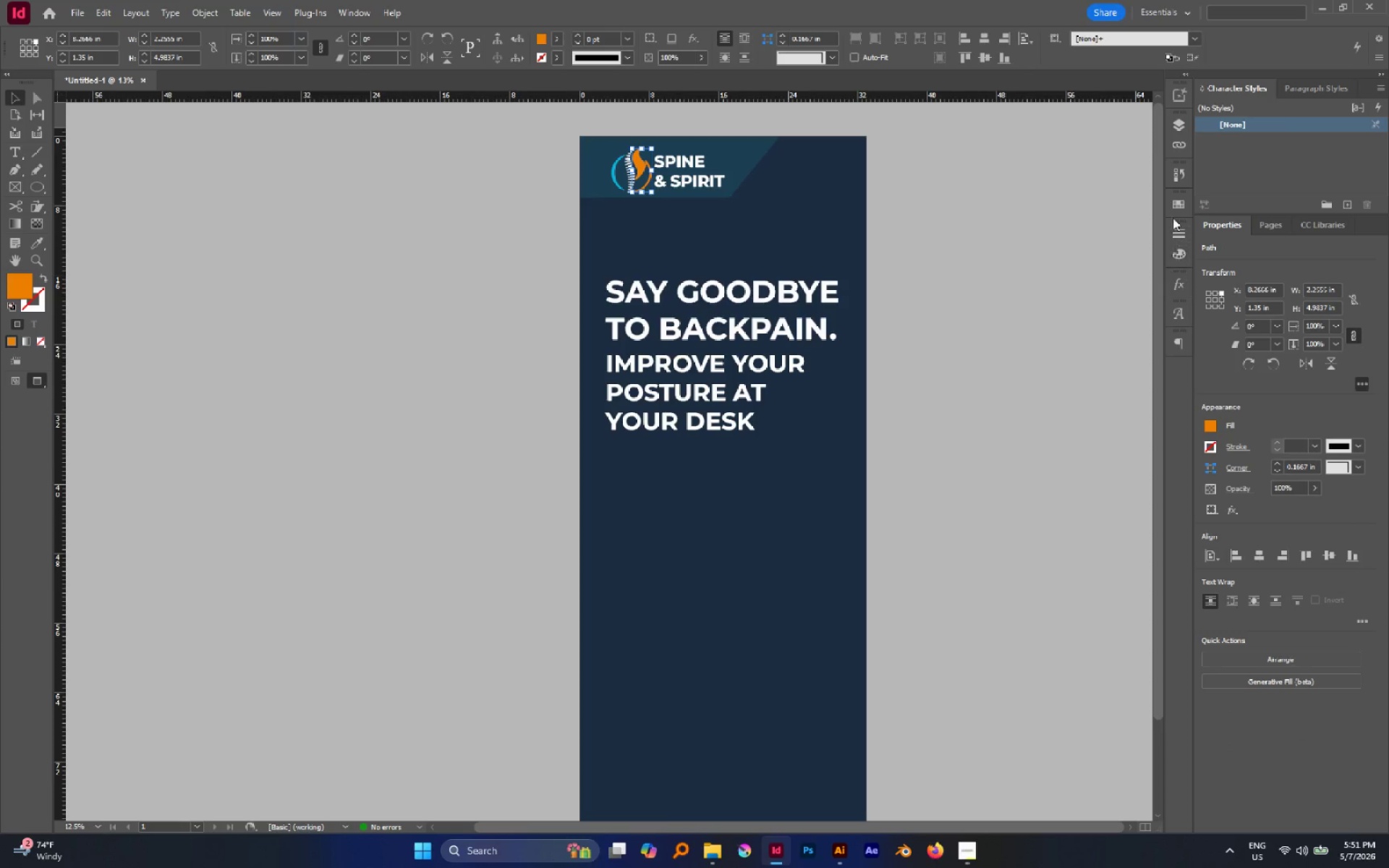 
left_click([1176, 207])
 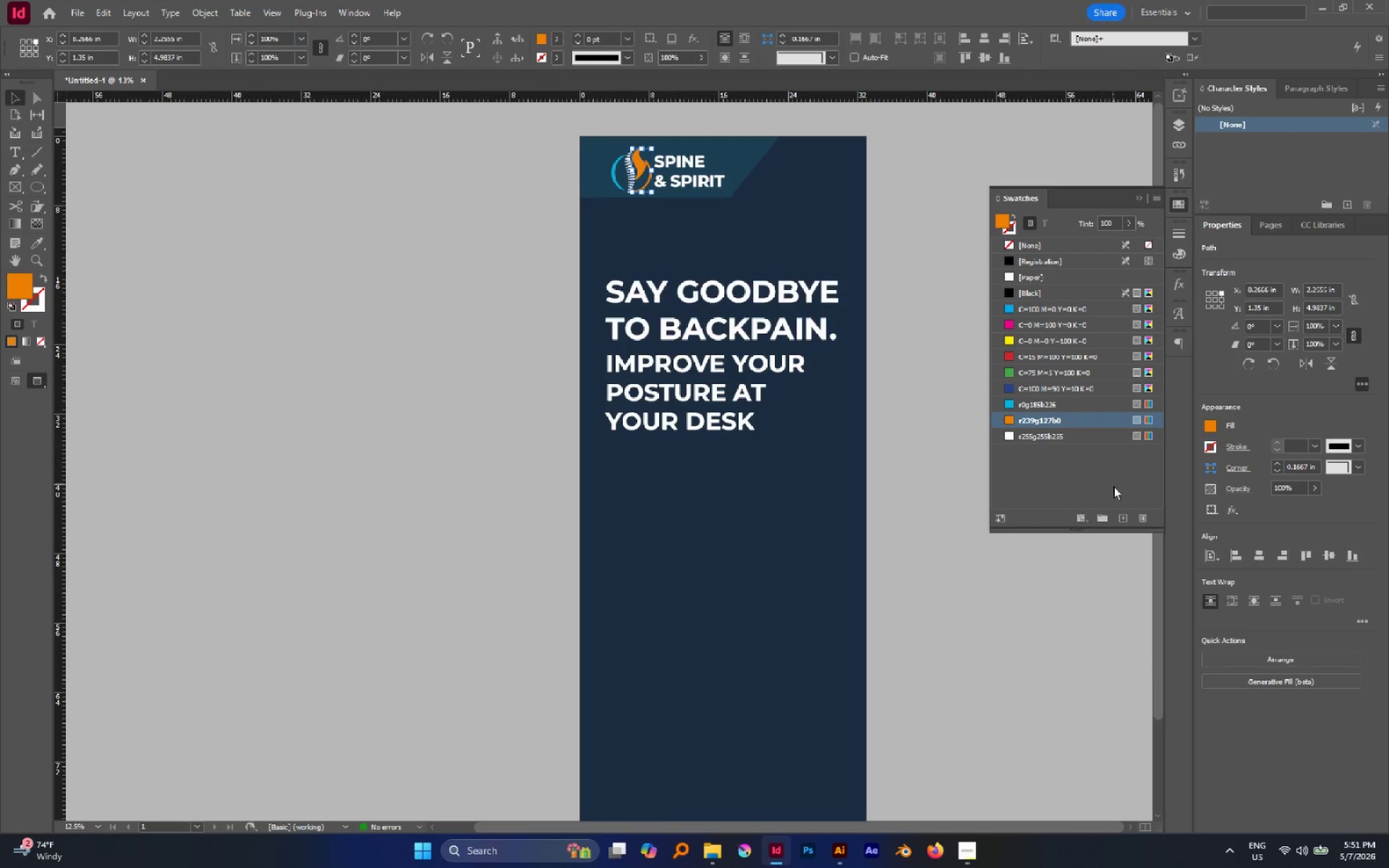 
left_click([1121, 511])
 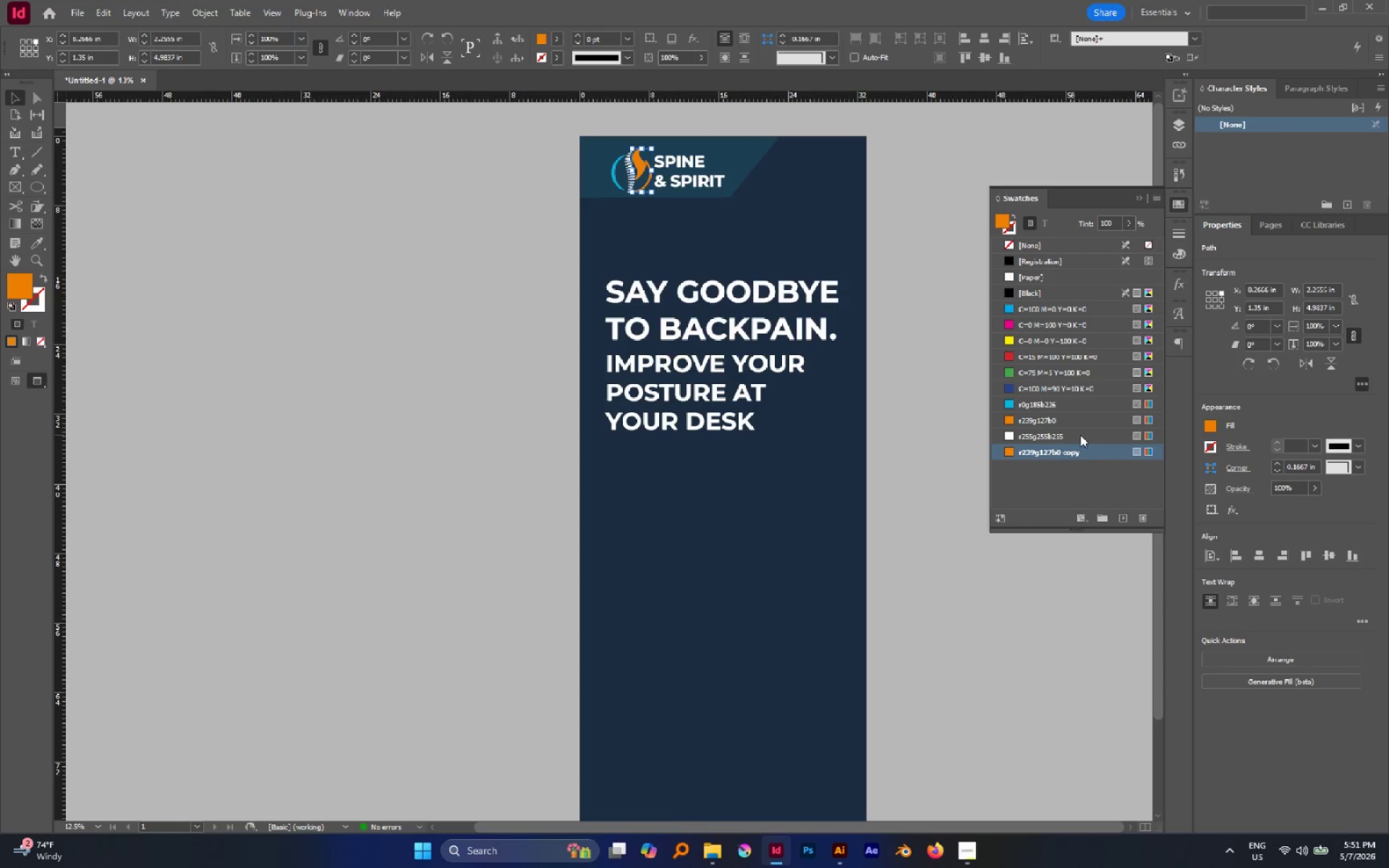 
key(Control+Z)
 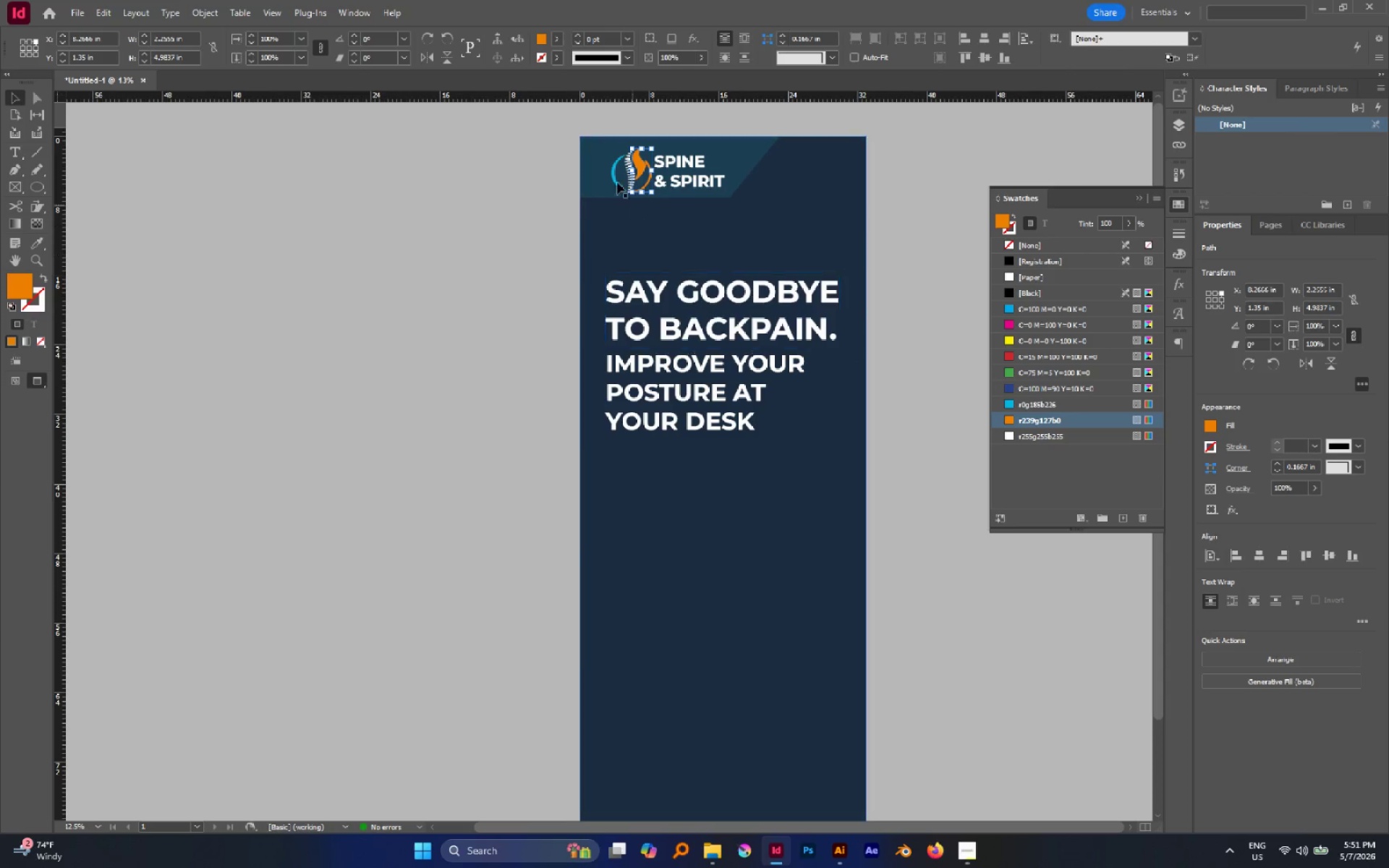 
left_click([614, 175])
 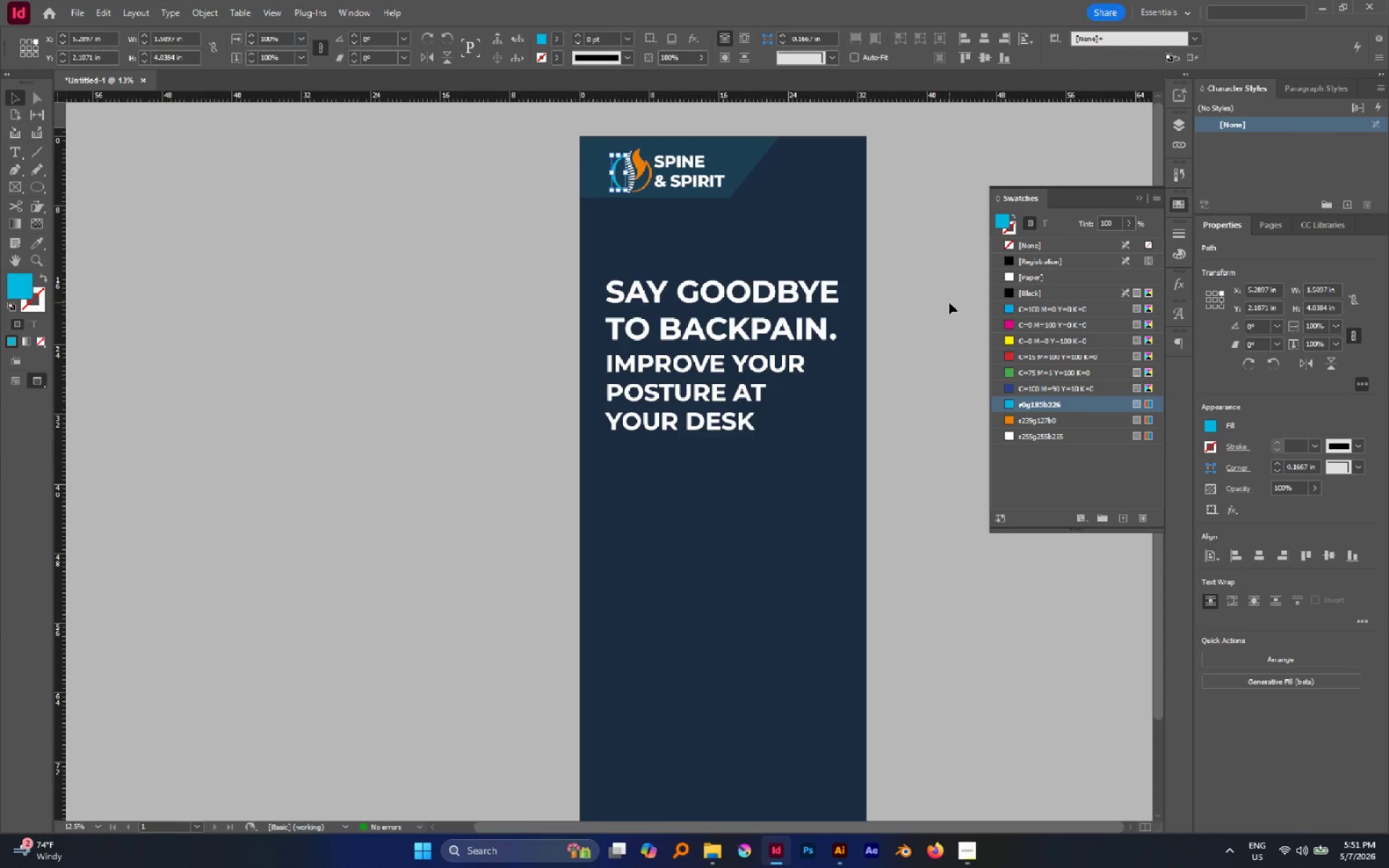 
left_click([750, 355])
 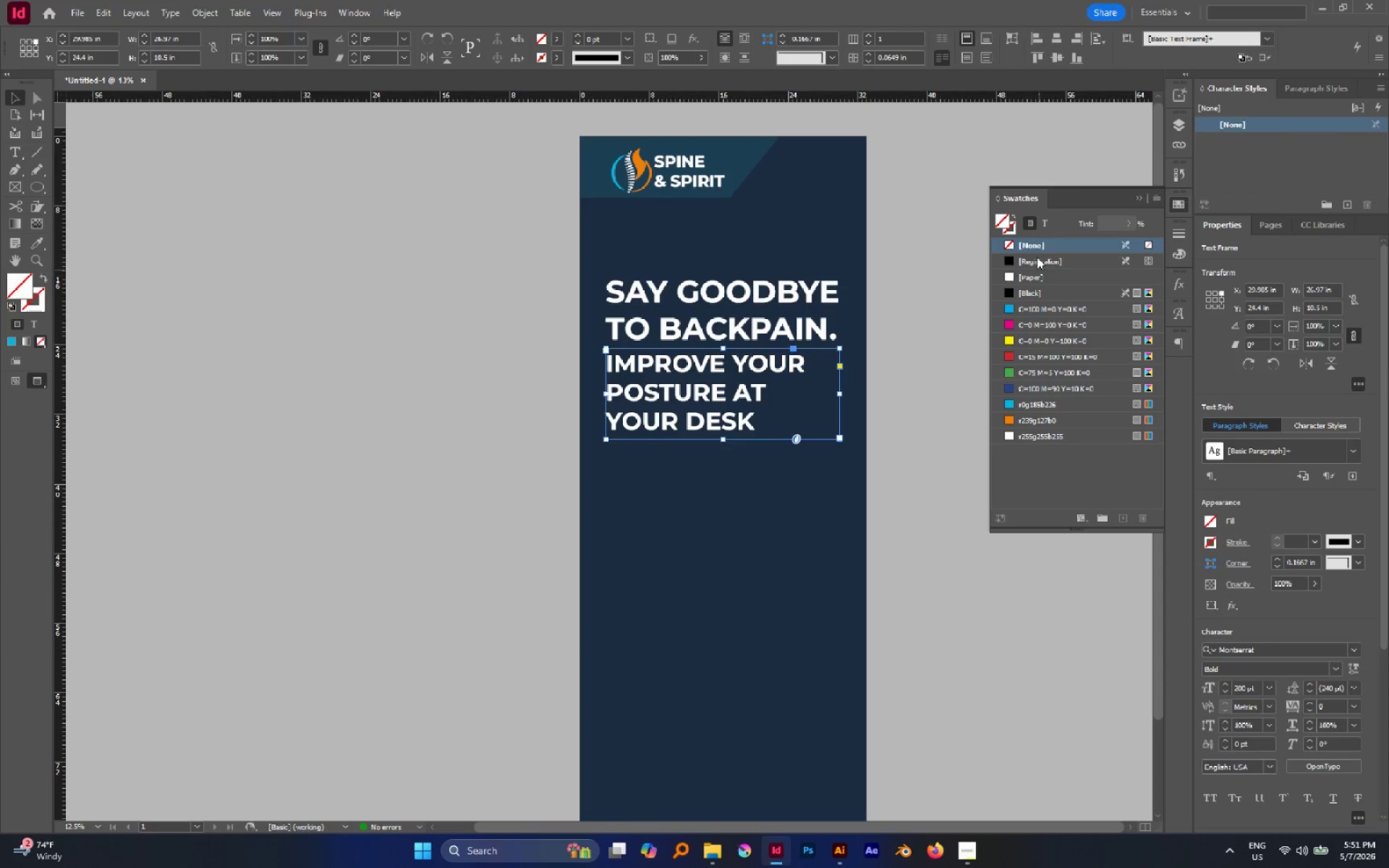 
left_click([1038, 226])
 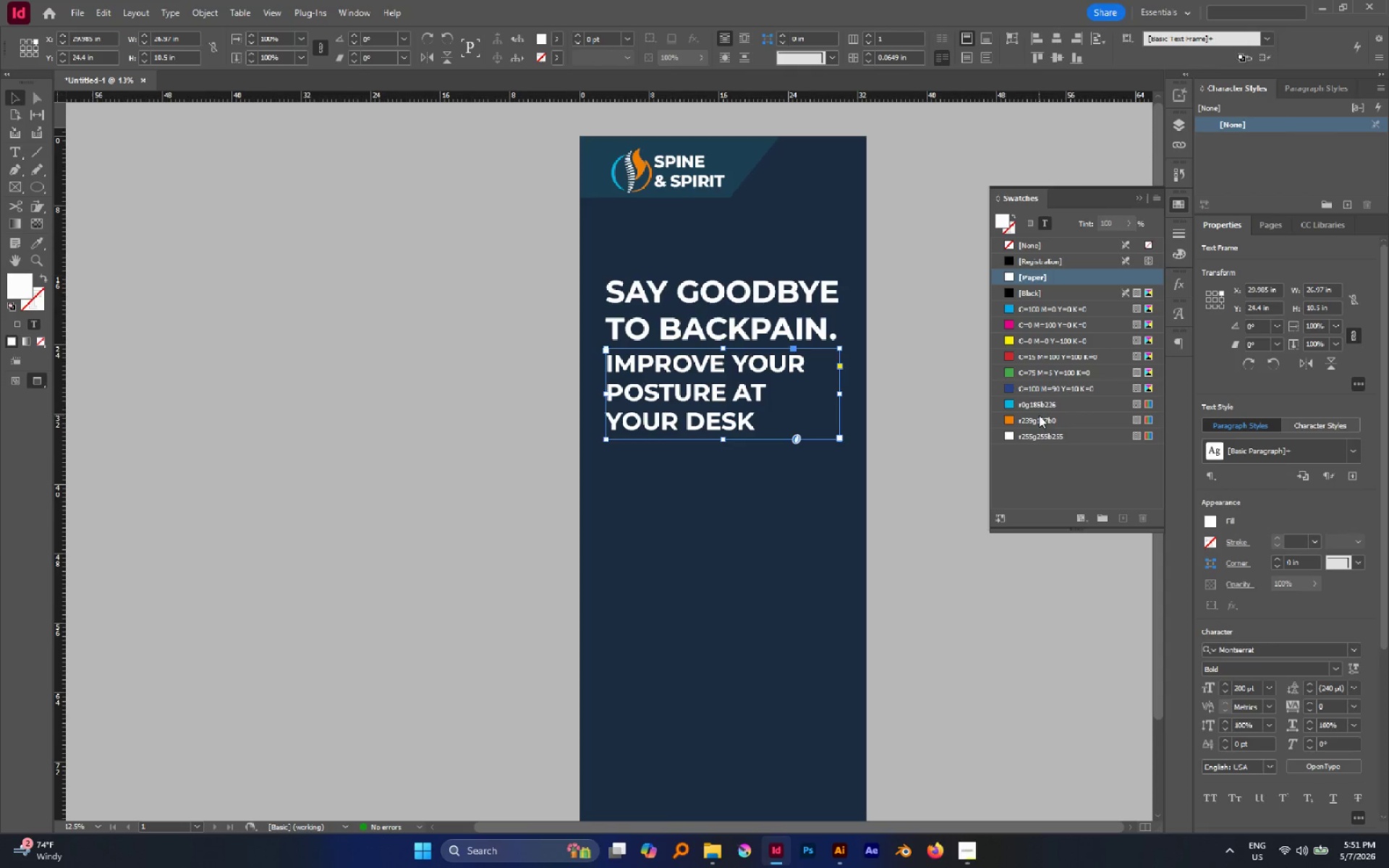 
left_click([1037, 419])
 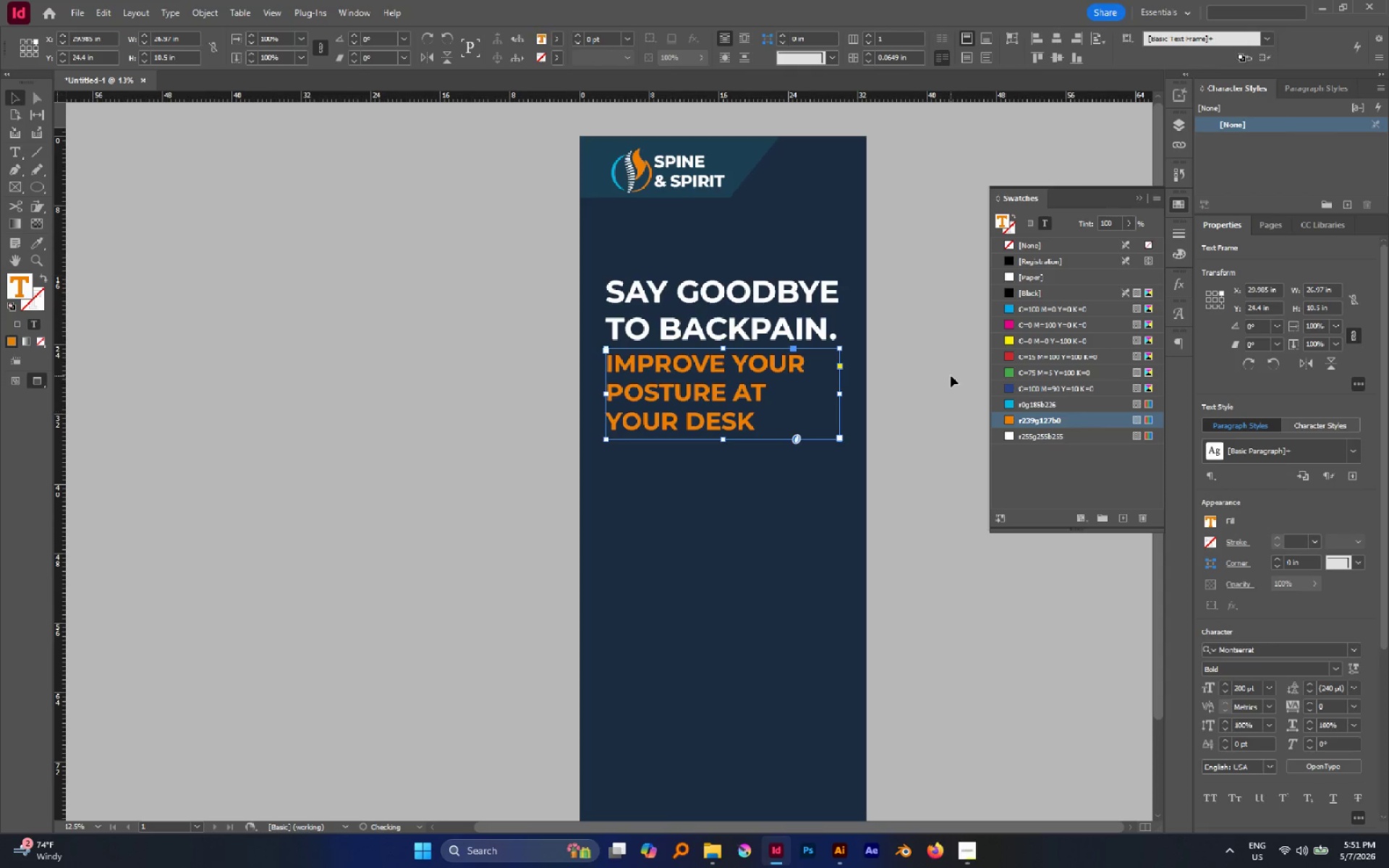 
left_click([951, 375])
 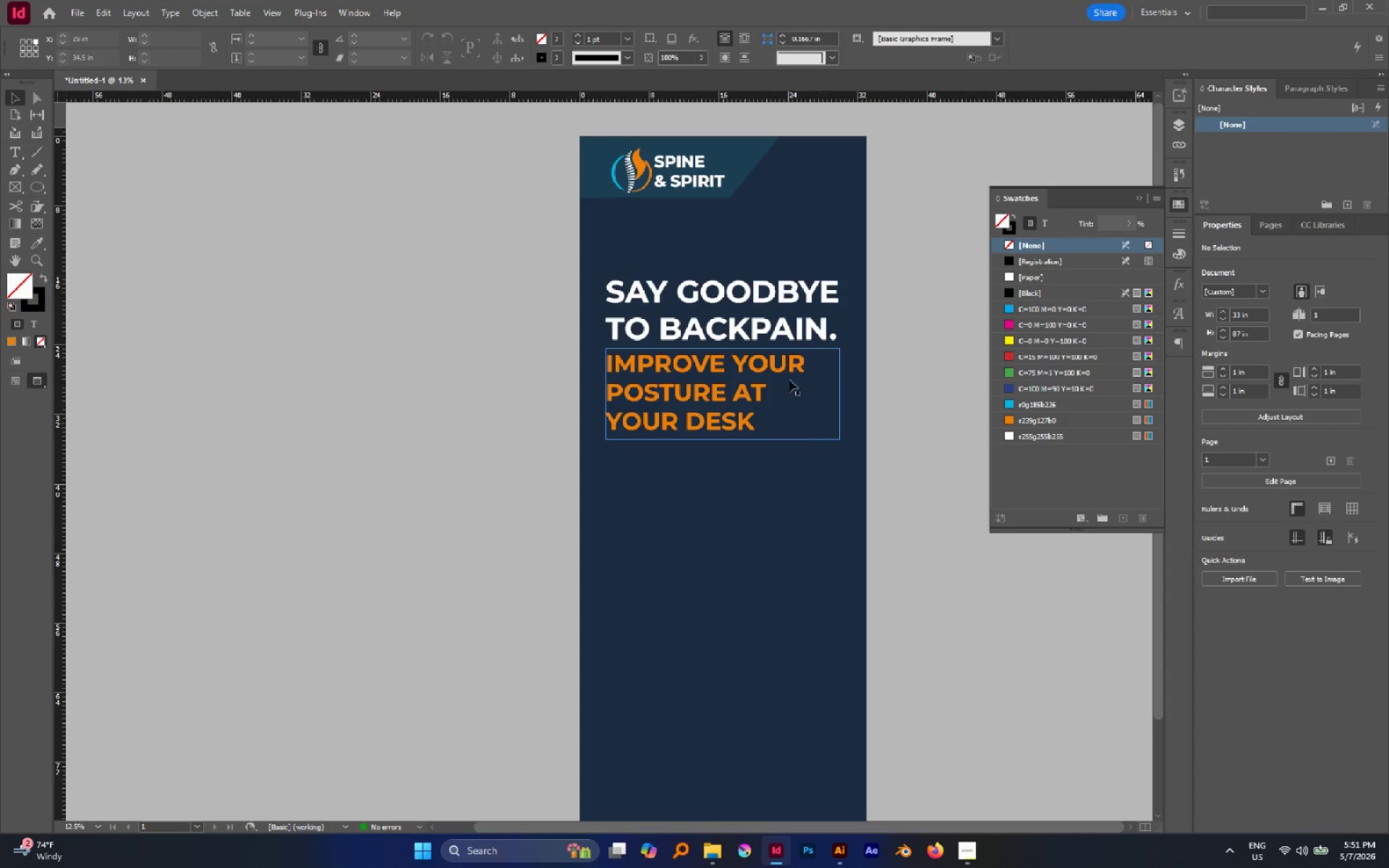 
left_click([752, 310])
 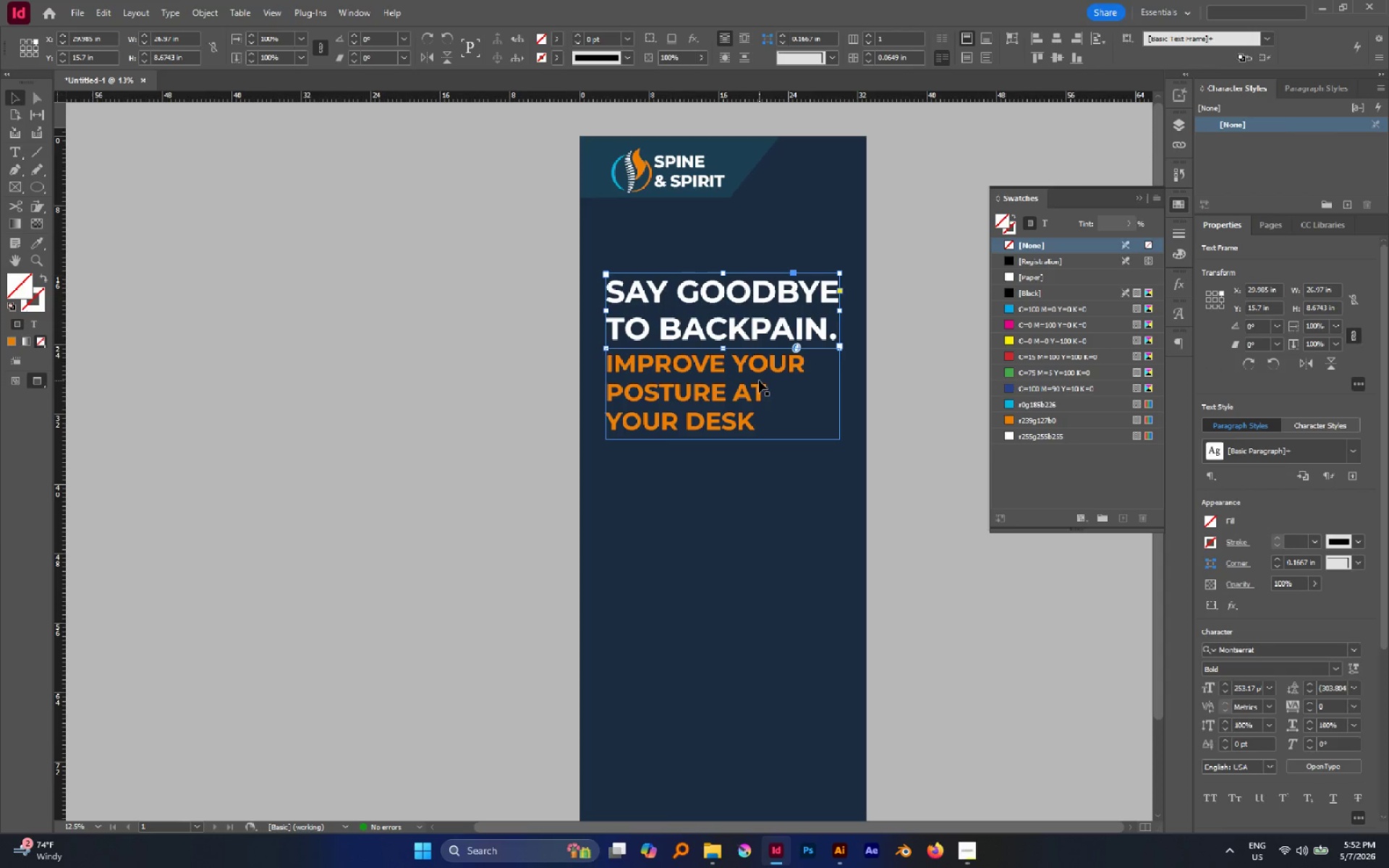 
left_click([759, 380])
 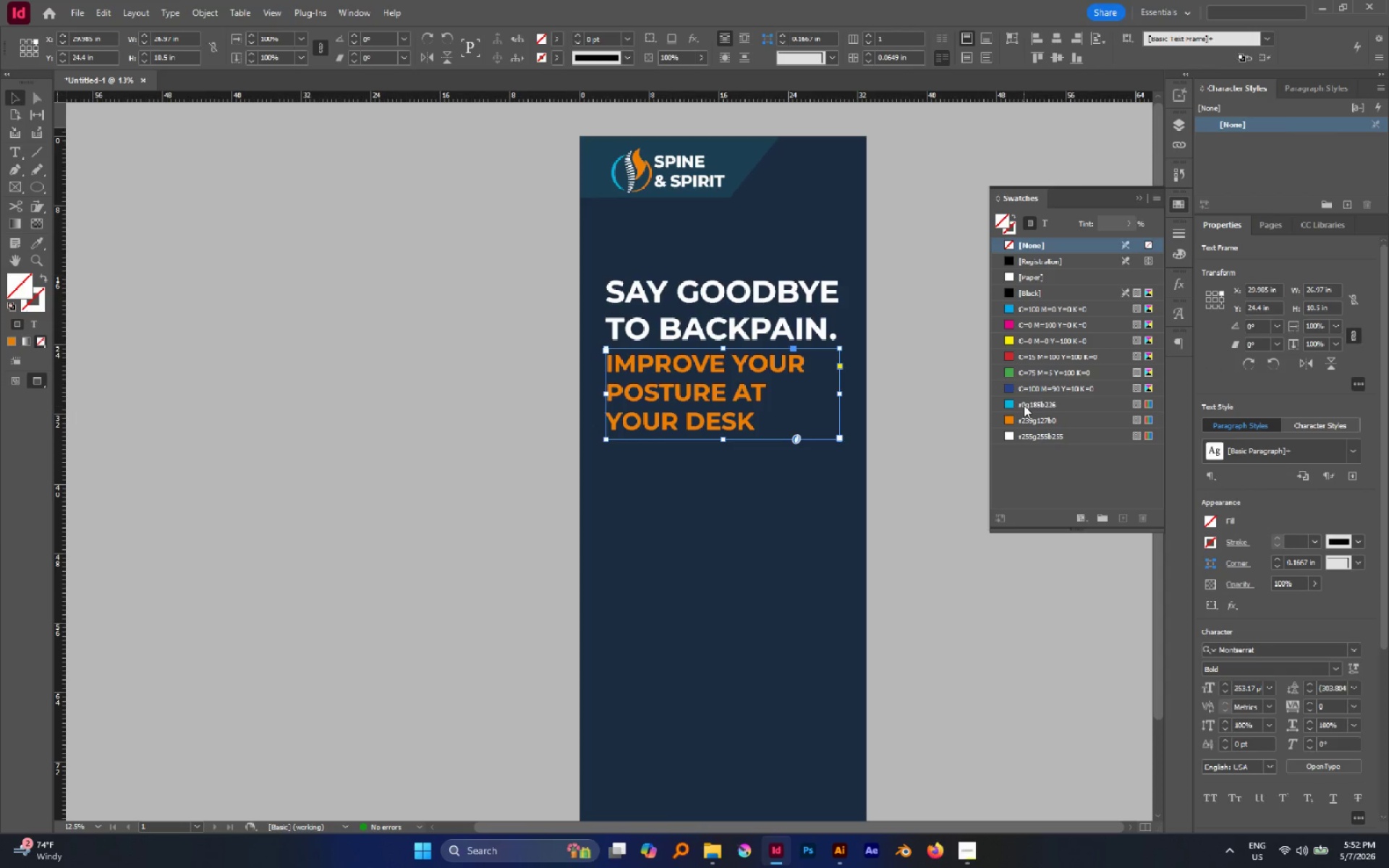 
left_click([1024, 405])
 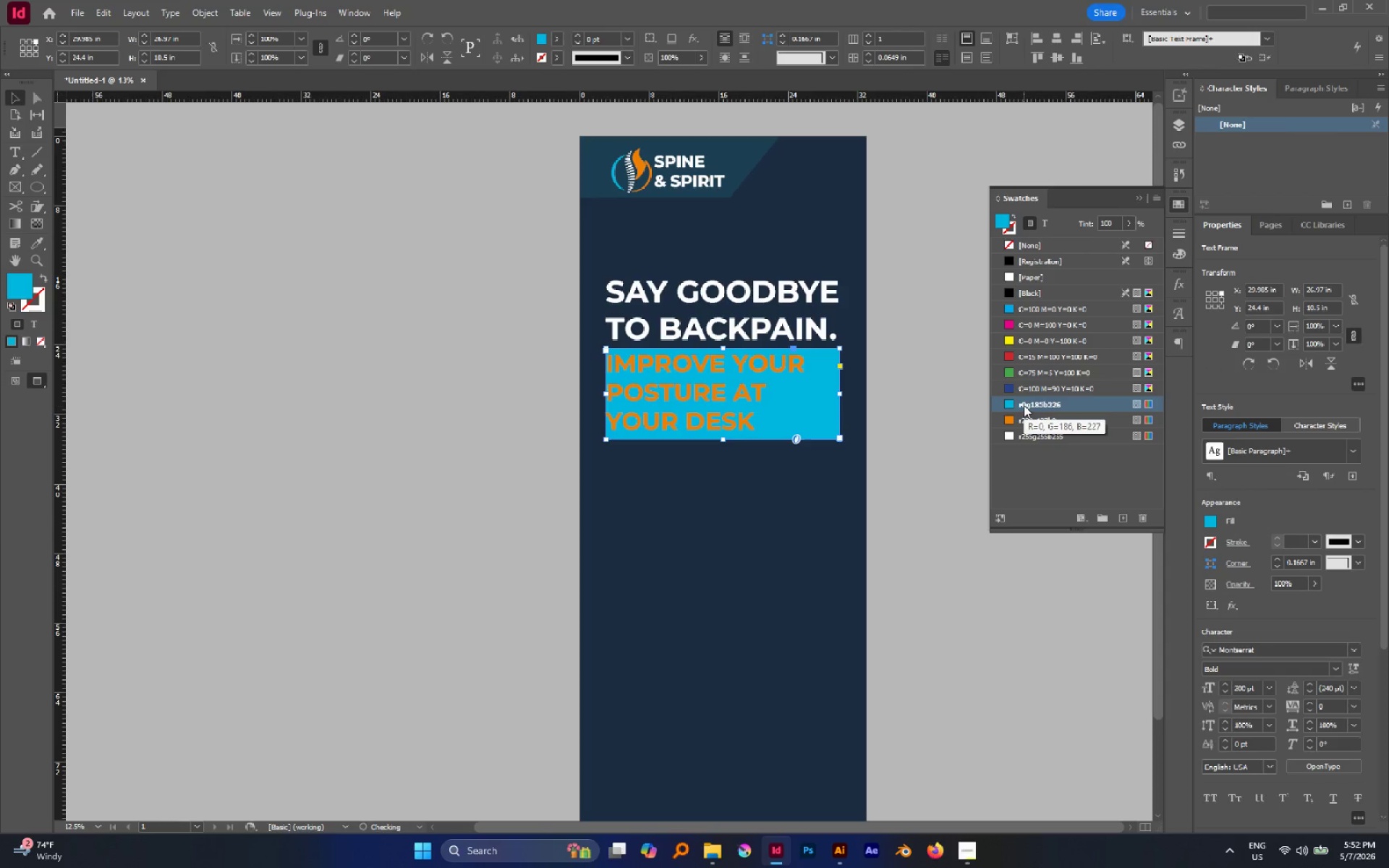 
key(Control+Z)
 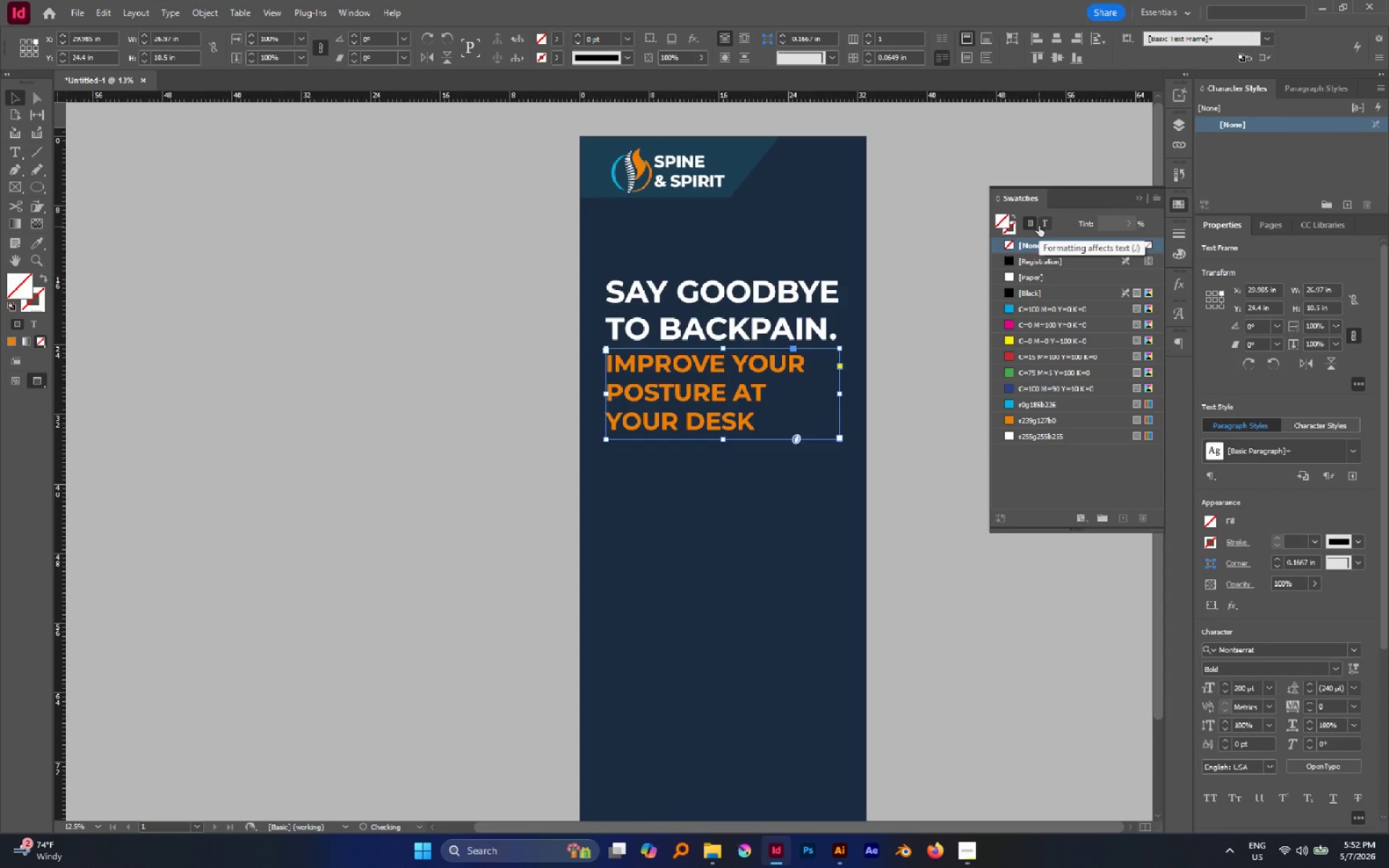 
left_click([1040, 224])
 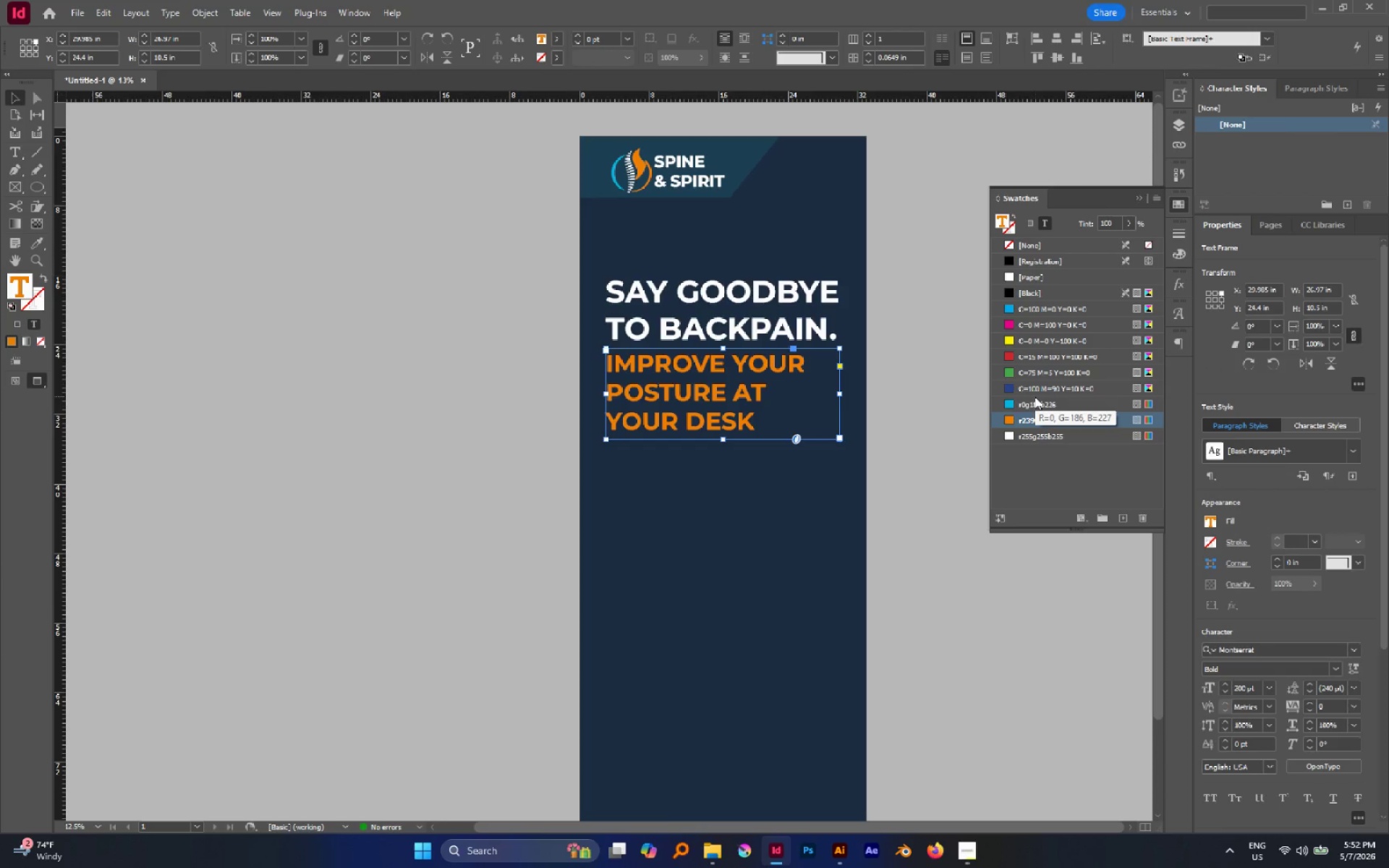 
left_click([1035, 399])
 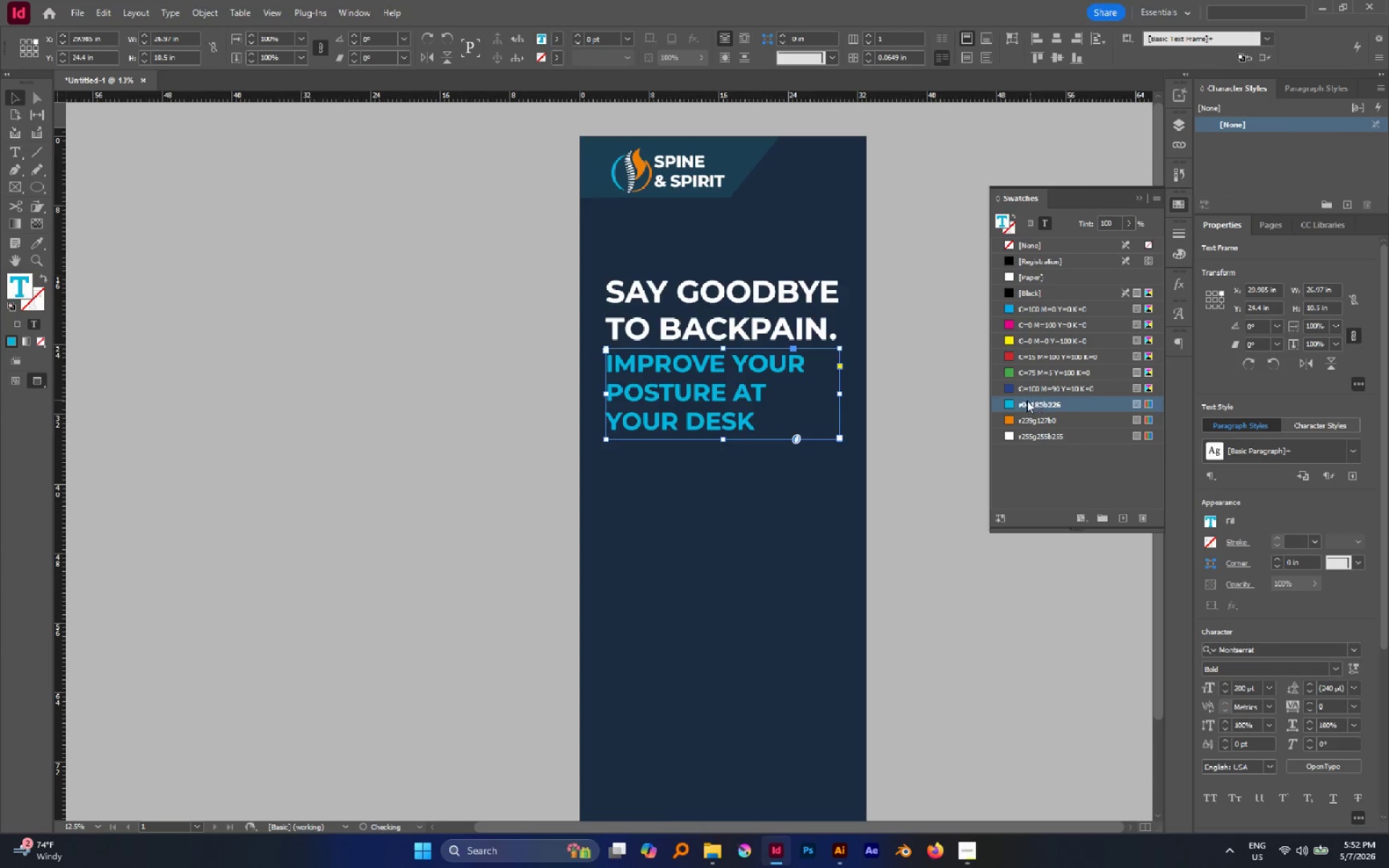 
left_click([936, 388])
 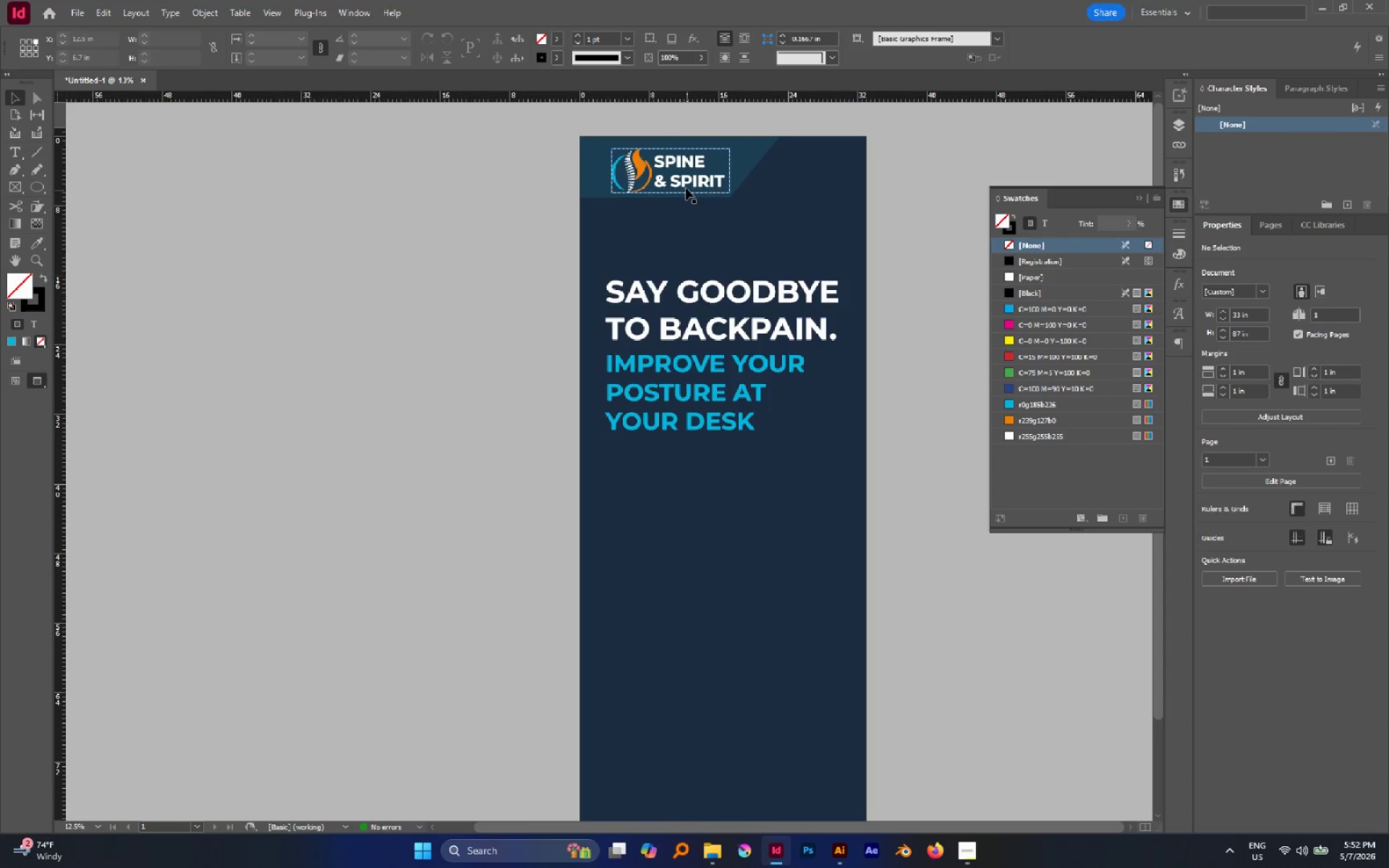 
left_click([710, 375])
 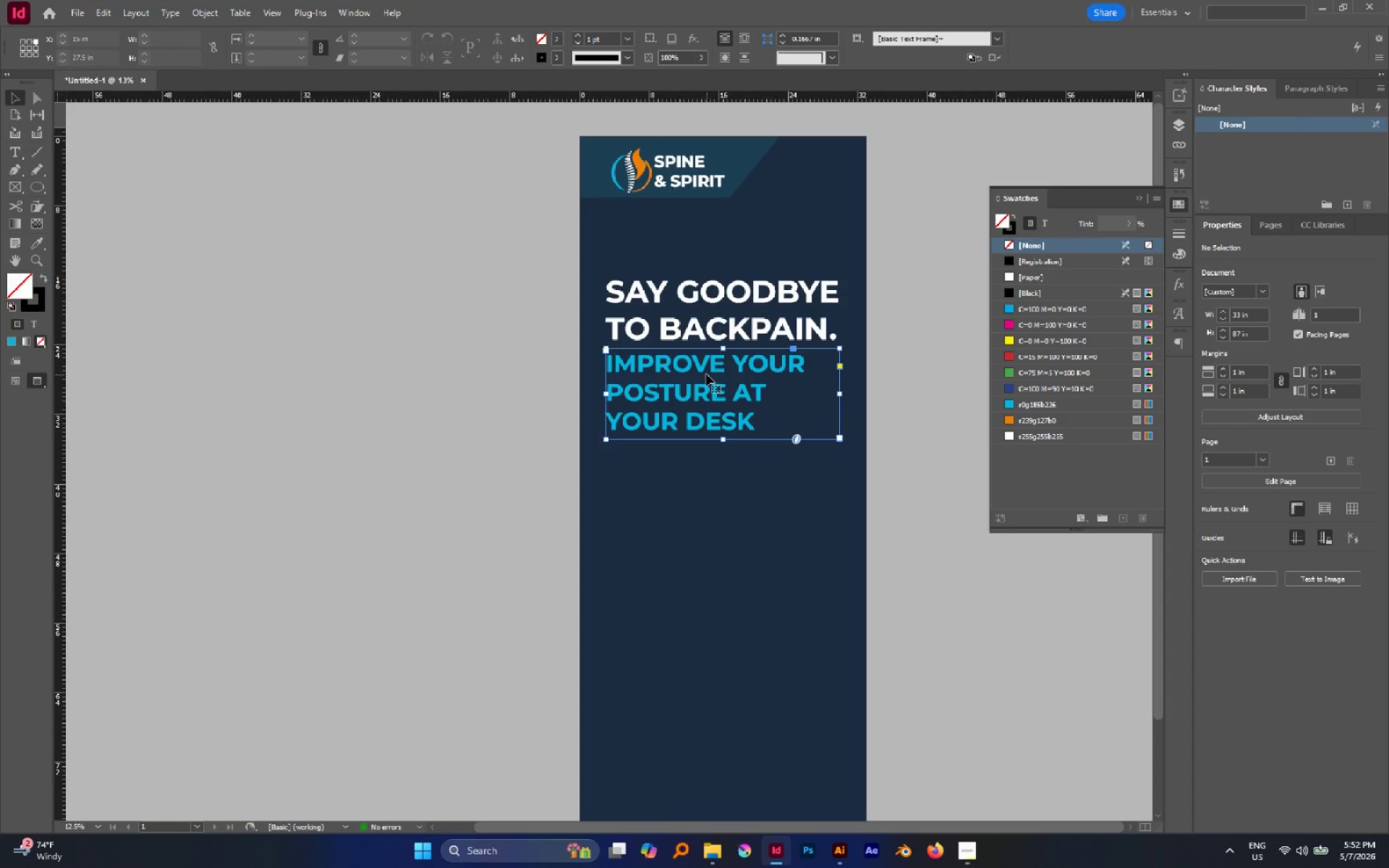 
hold_key(key=AltLeft, duration=1.91)
left_click_drag(start_coordinate=[706, 374], to_coordinate=[721, 464])
 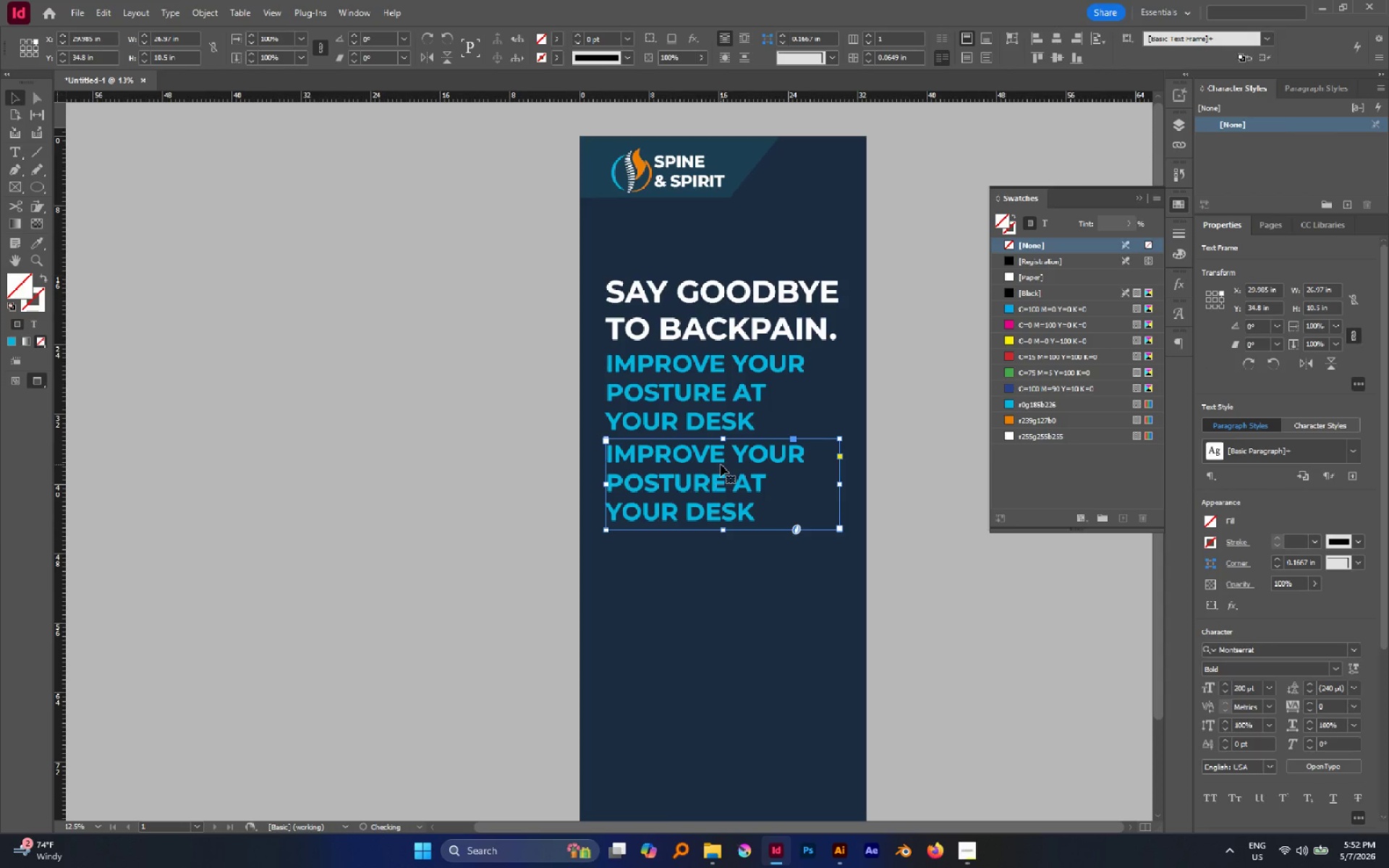 
hold_key(key=ShiftLeft, duration=1.19)
 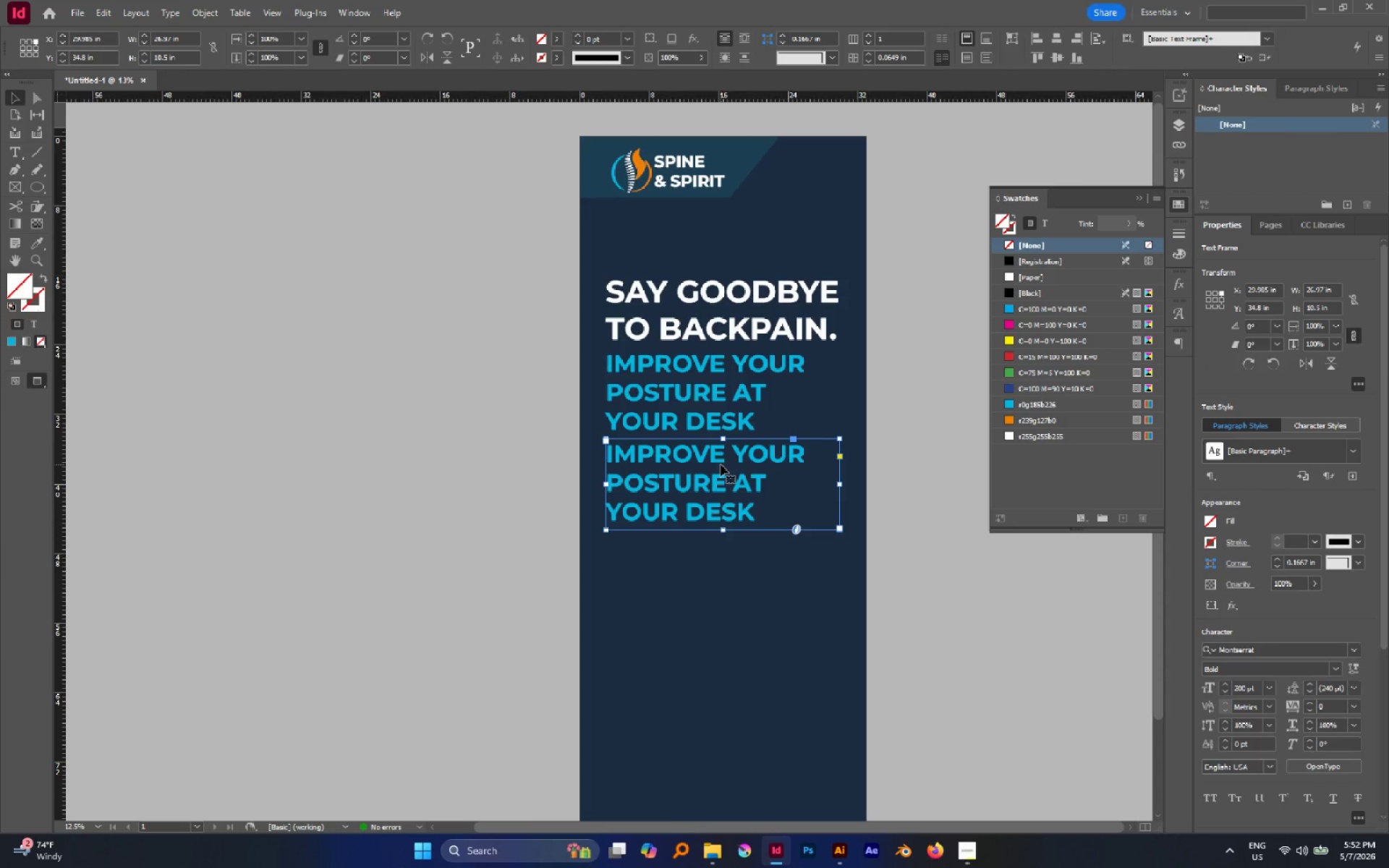 
double_click([721, 464])
 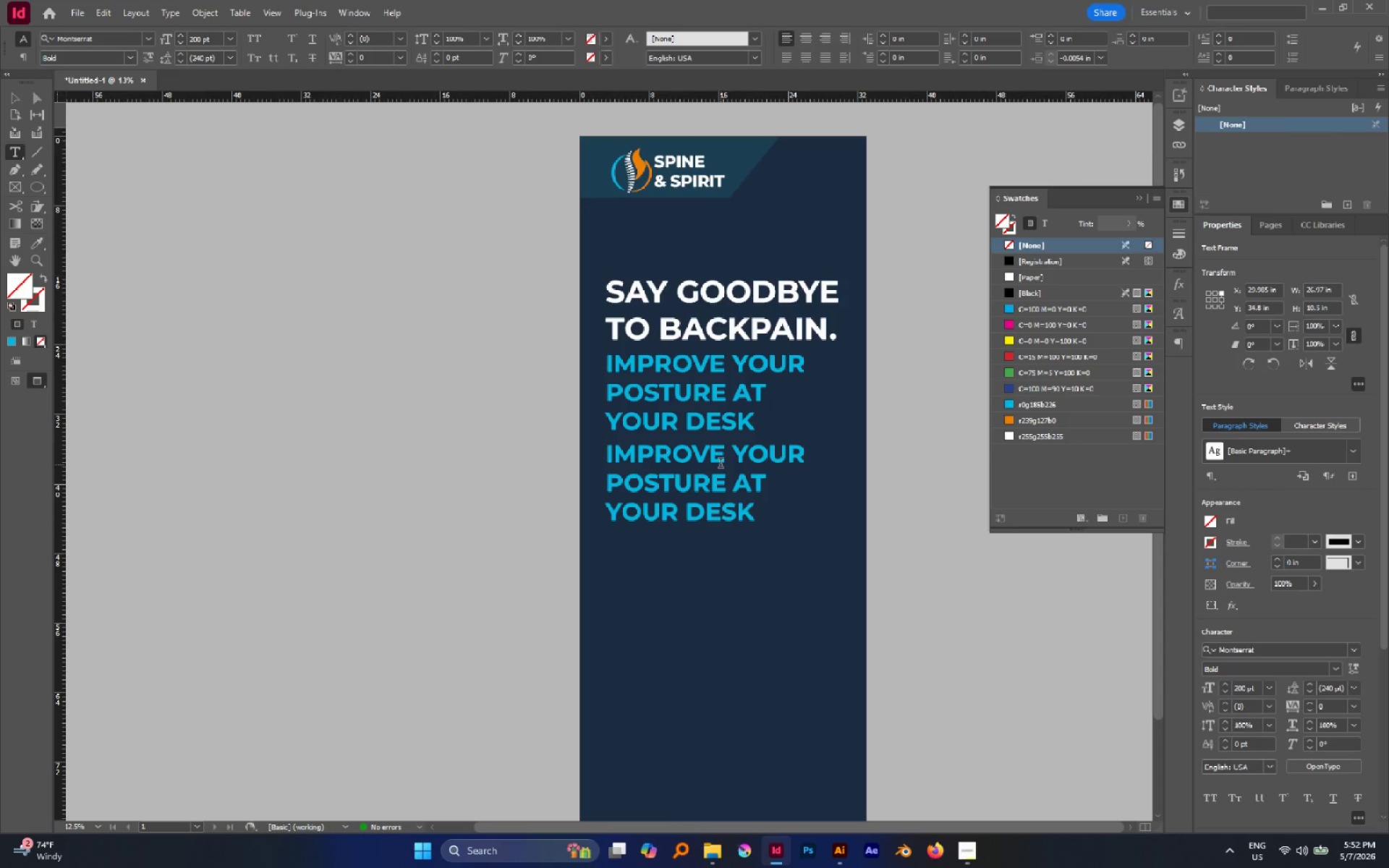 
triple_click([721, 464])
 